 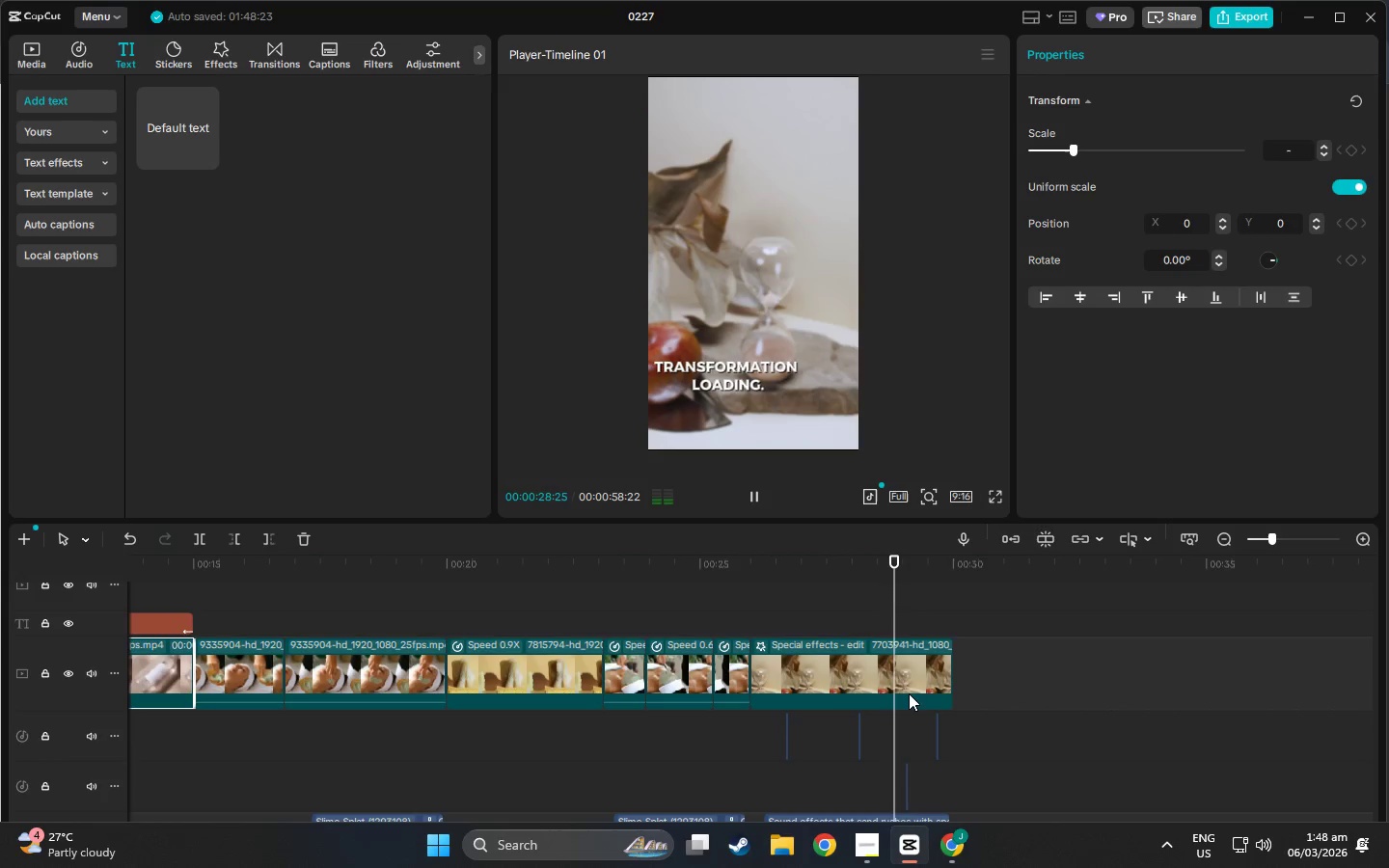 
scroll: coordinate [904, 694], scroll_direction: down, amount: 3.0
 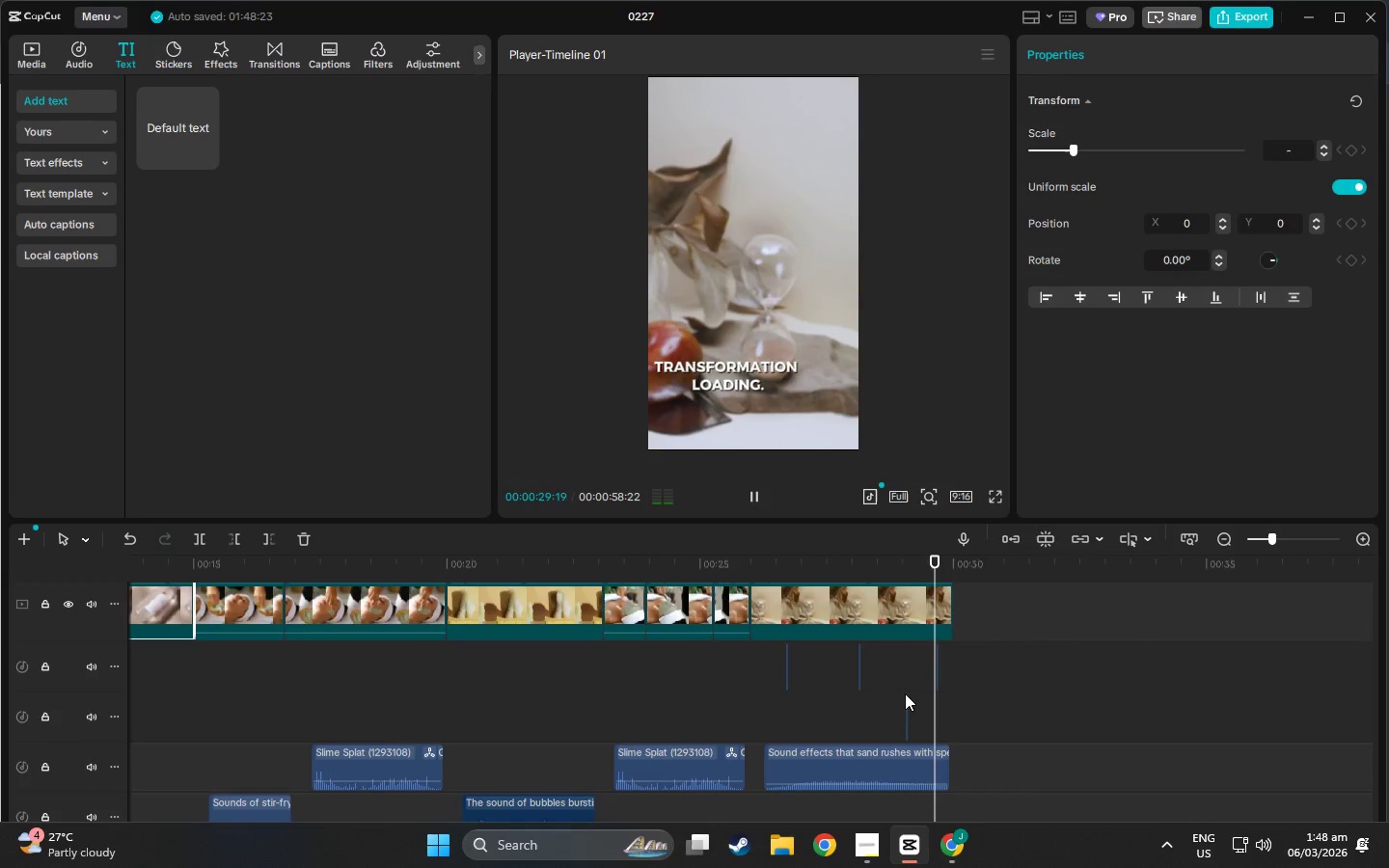 
scroll: coordinate [905, 693], scroll_direction: up, amount: 1.0
 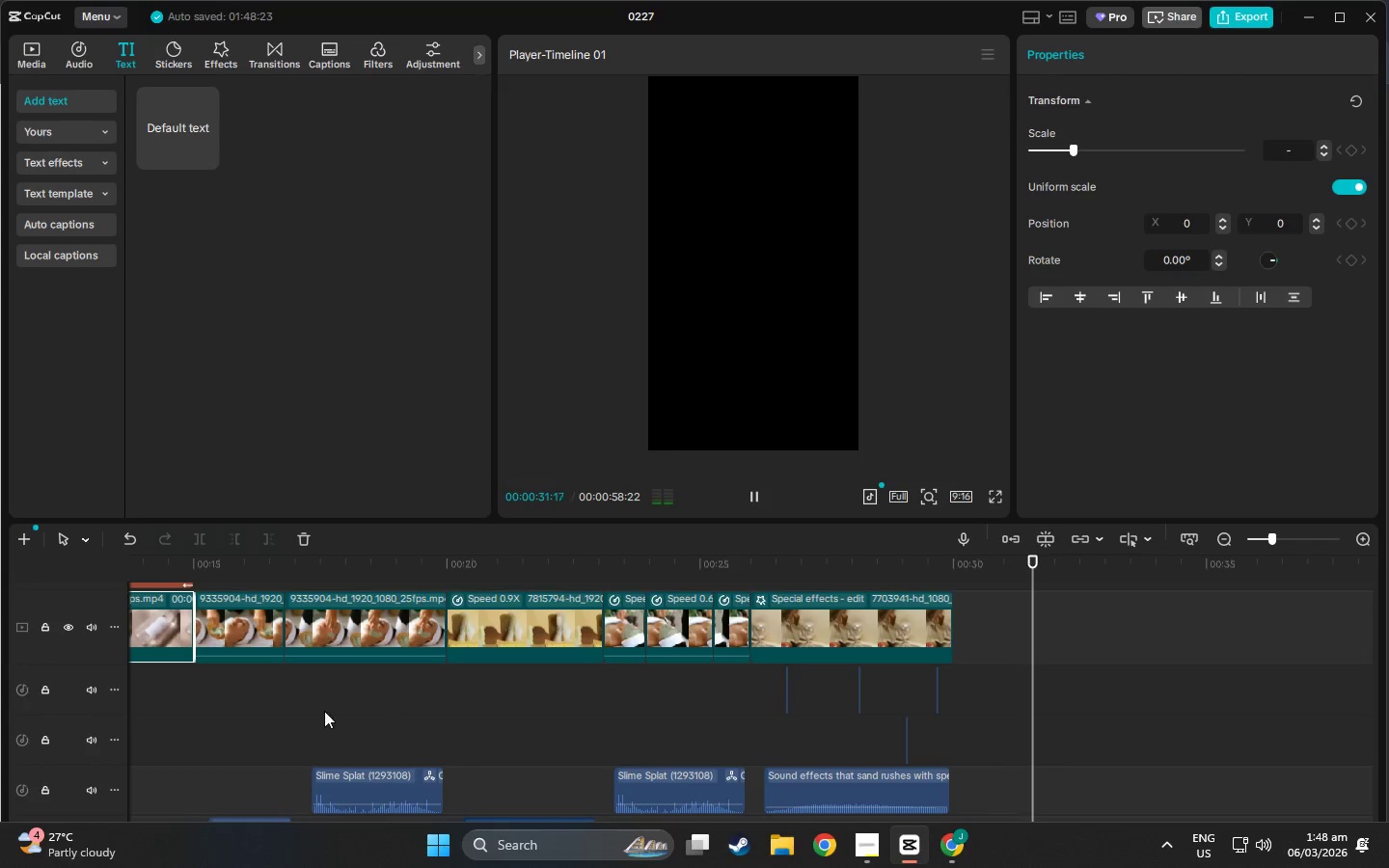 
scroll: coordinate [782, 655], scroll_direction: none, amount: 0.0
 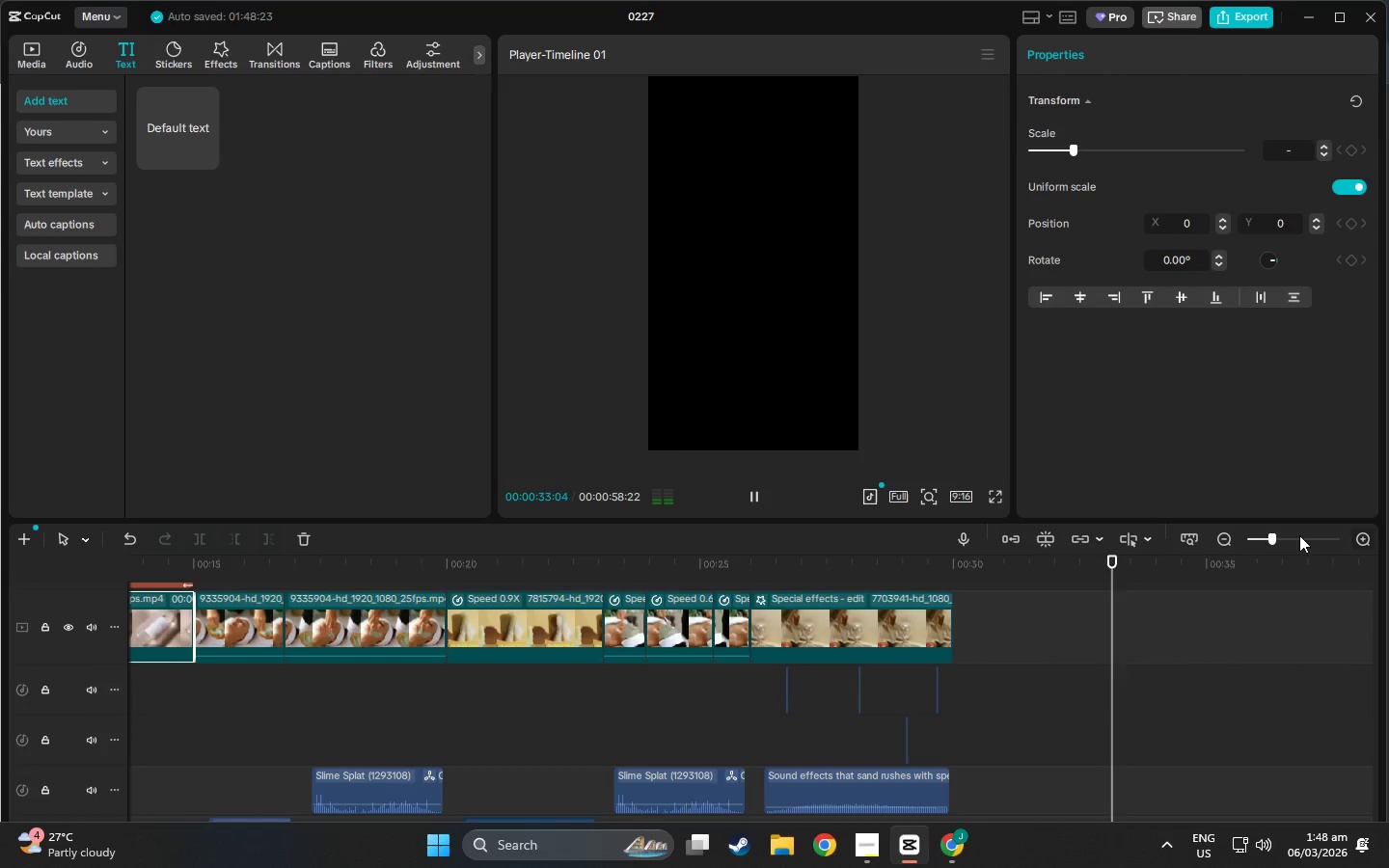 
left_click([1288, 535])
 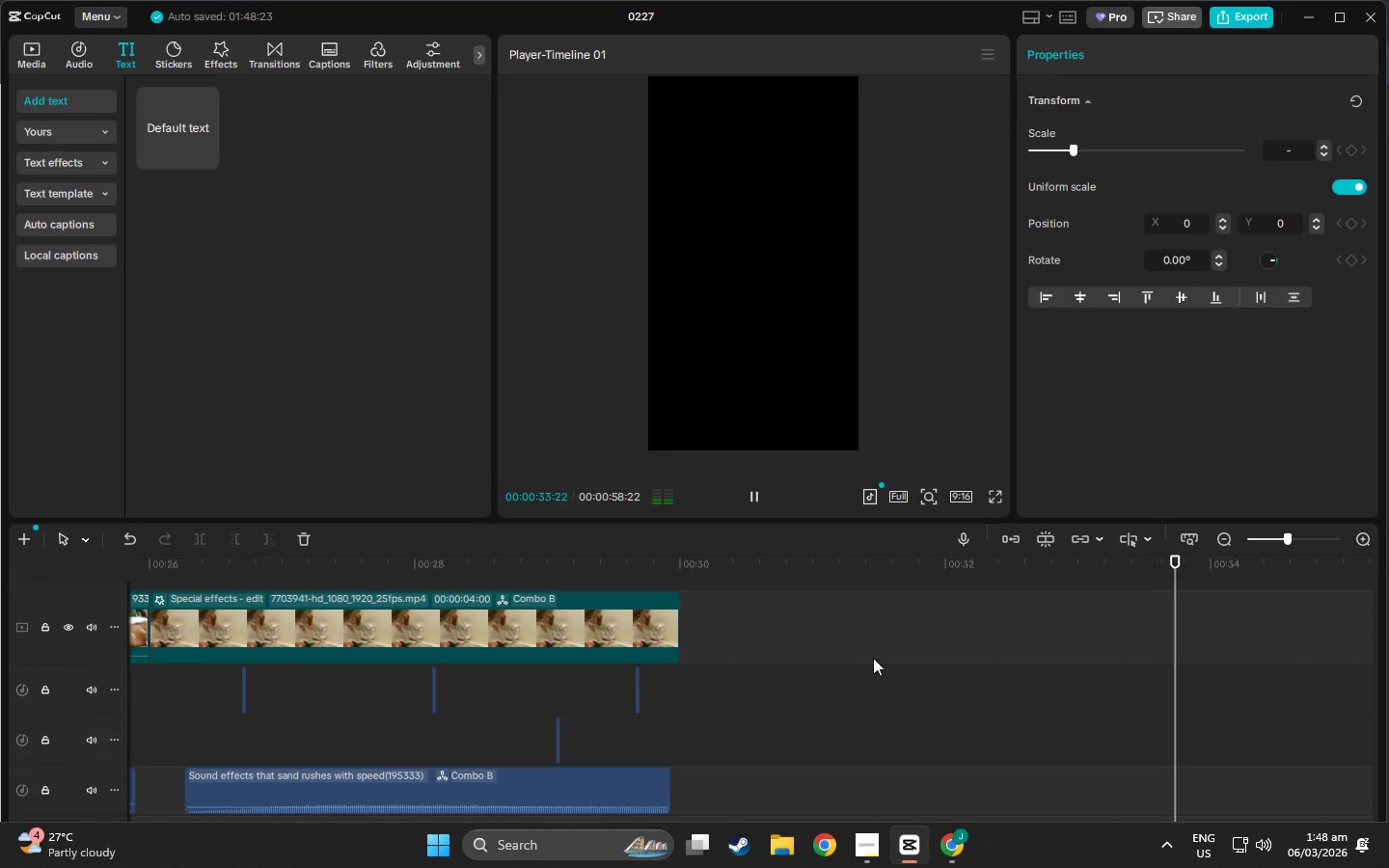 
scroll: coordinate [592, 693], scroll_direction: down, amount: 2.0
 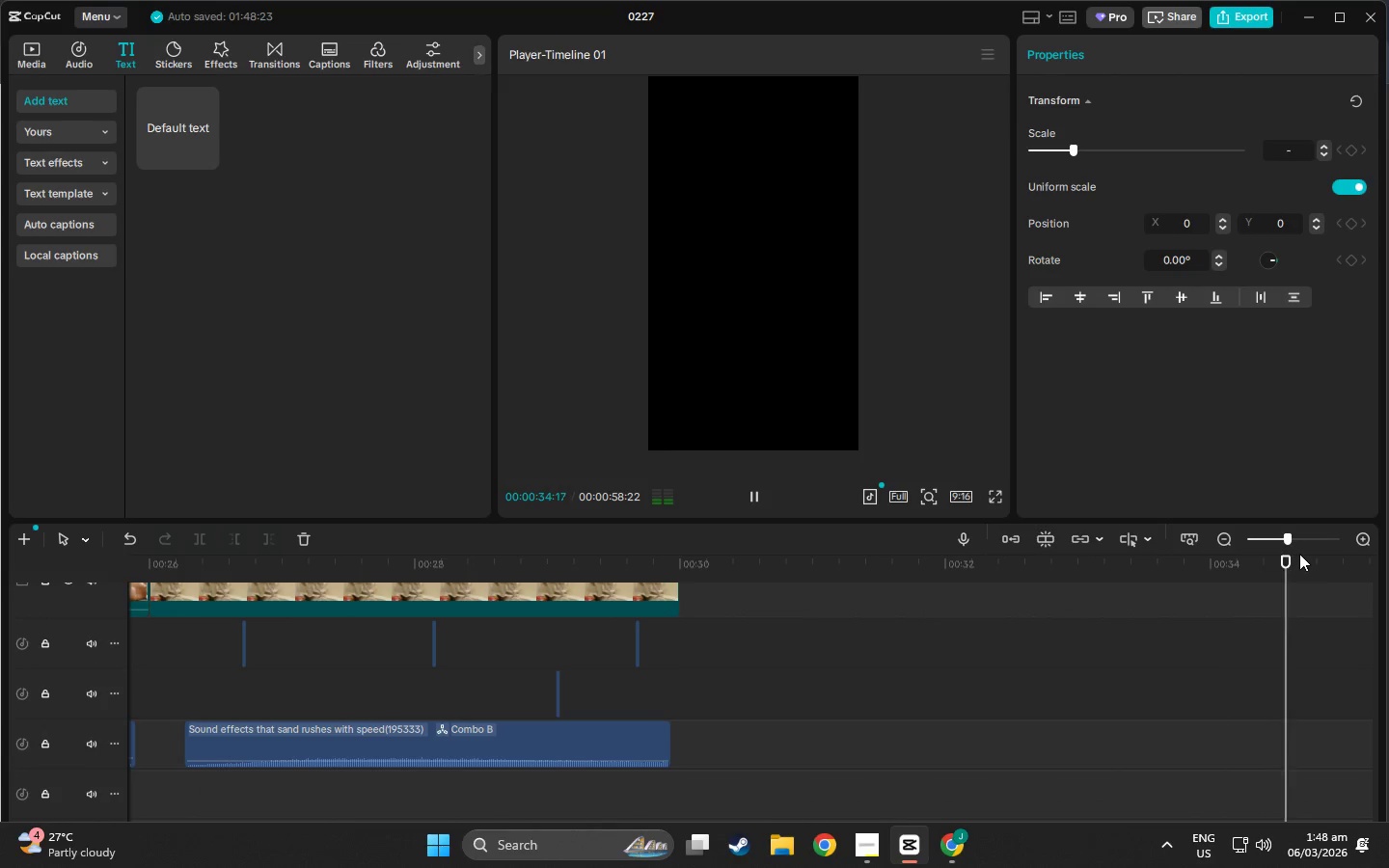 
left_click([1302, 539])
 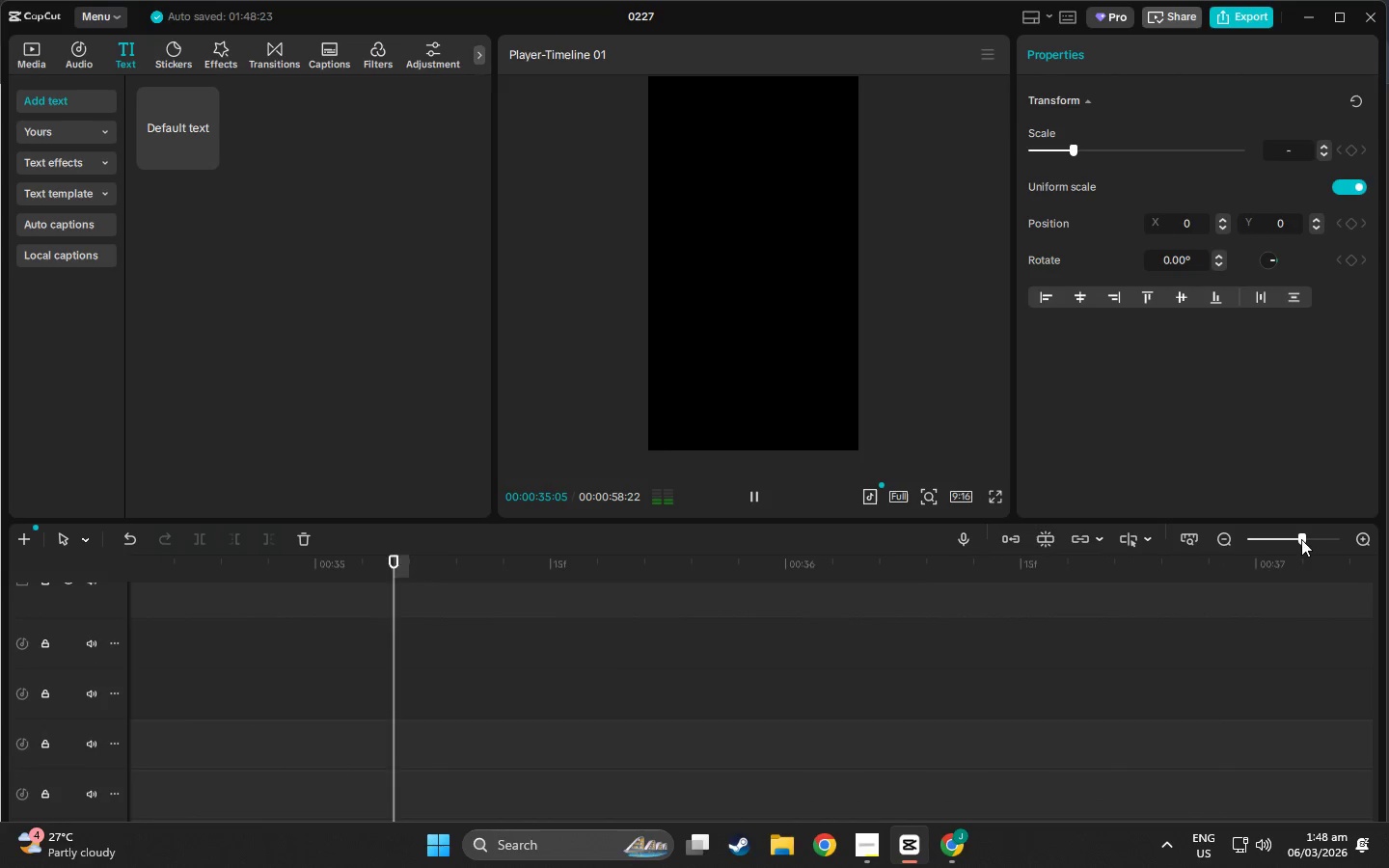 
key(Space)
 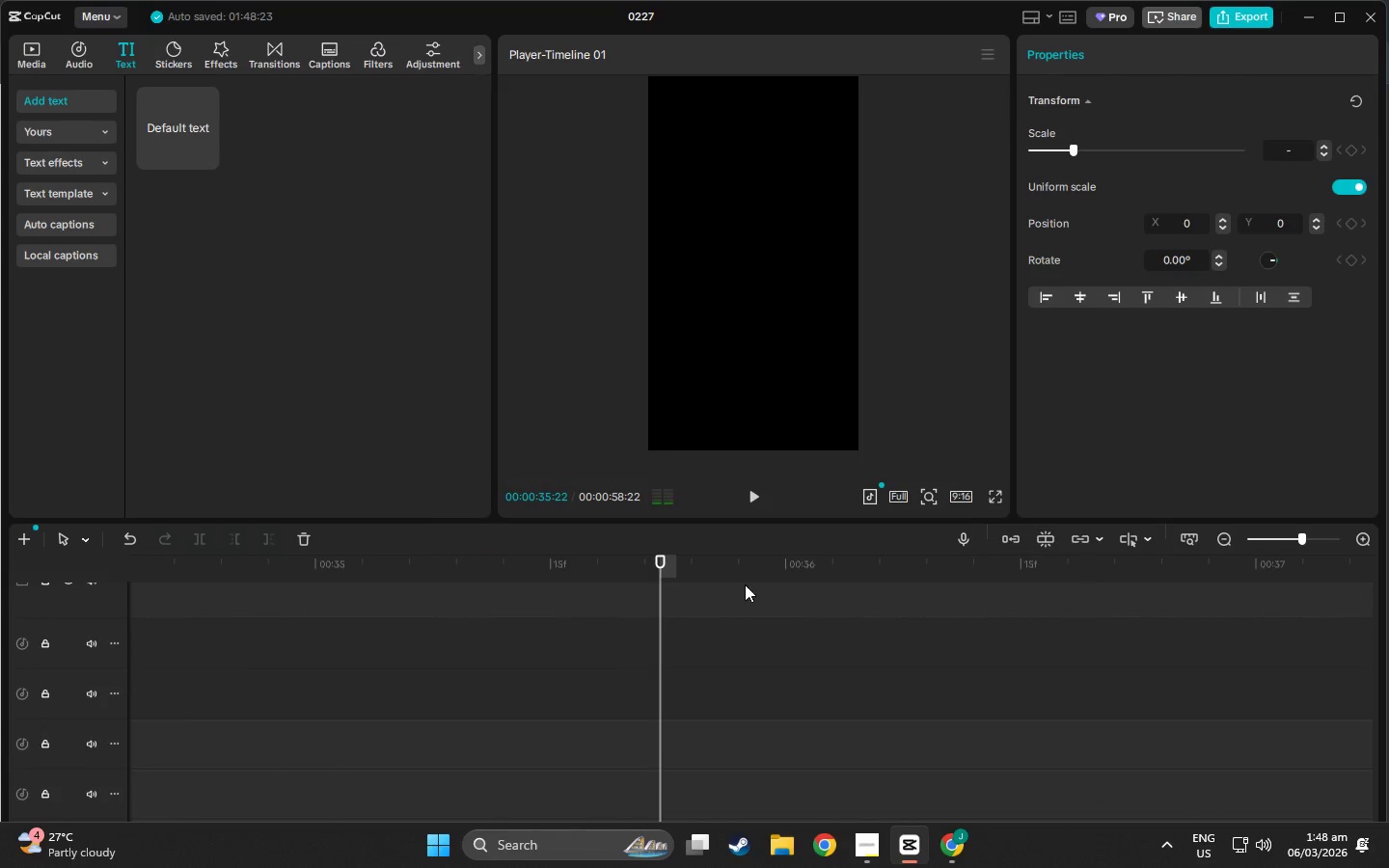 
key(Space)
 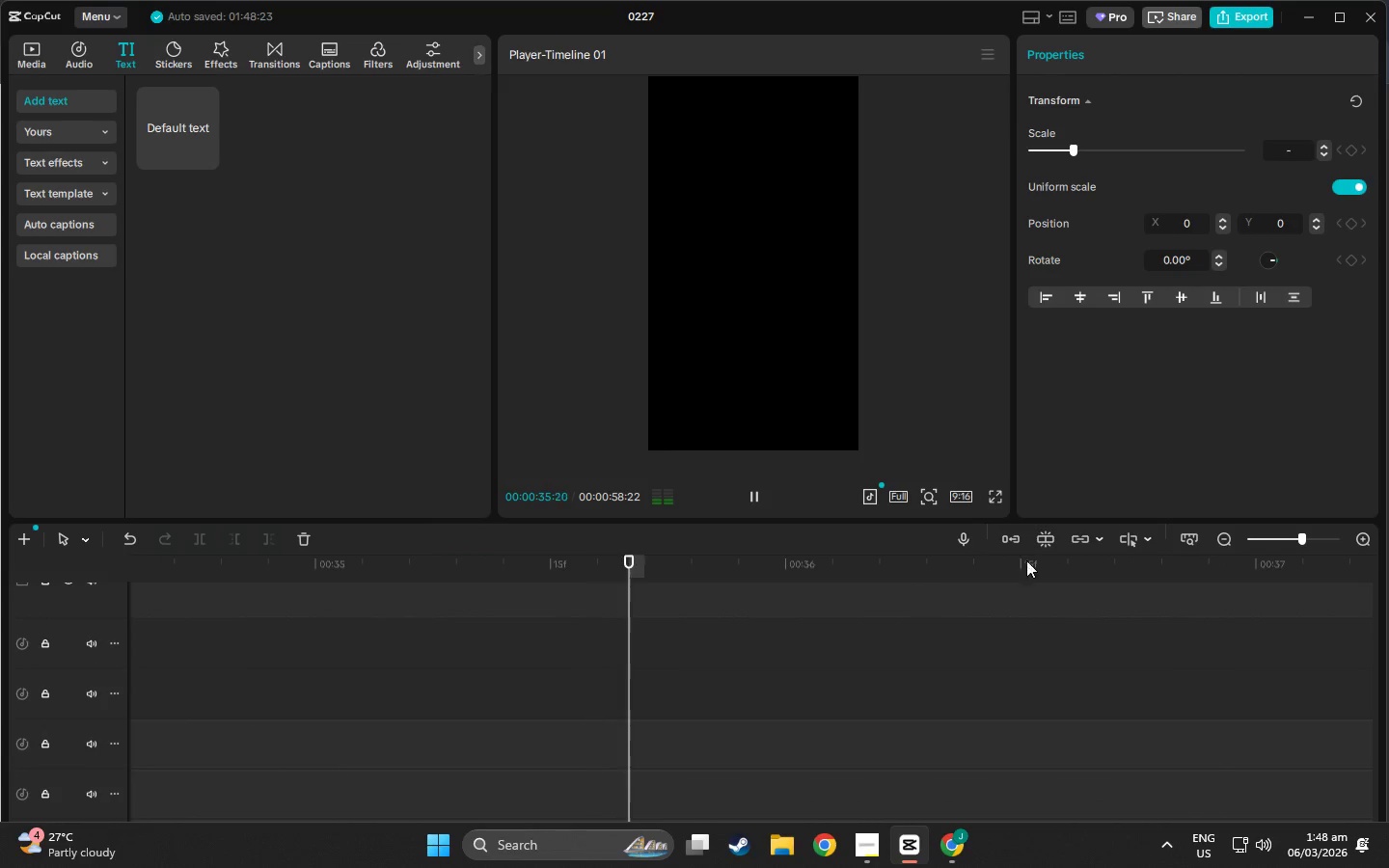 
key(Space)
 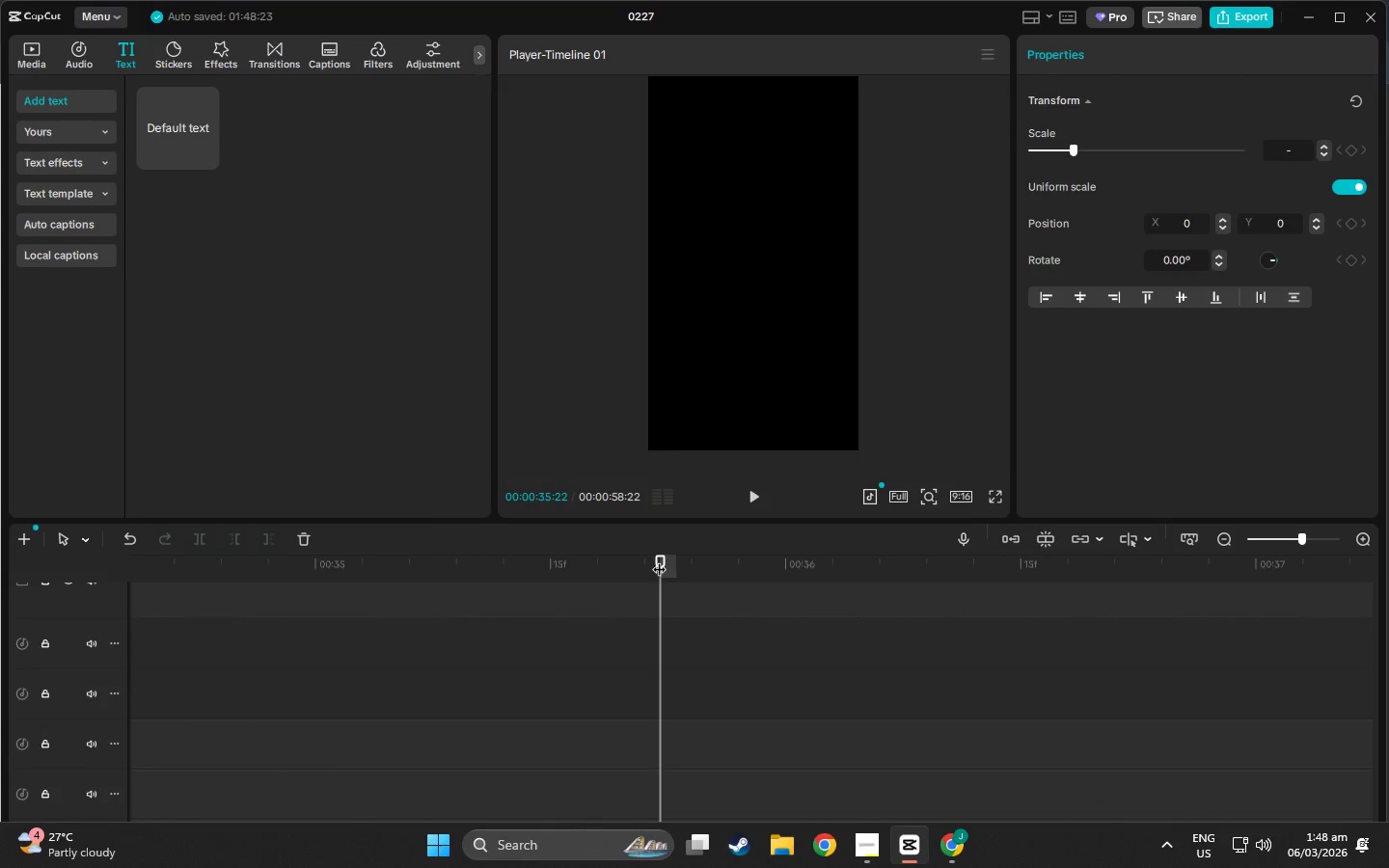 
left_click_drag(start_coordinate=[665, 559], to_coordinate=[420, 643])
 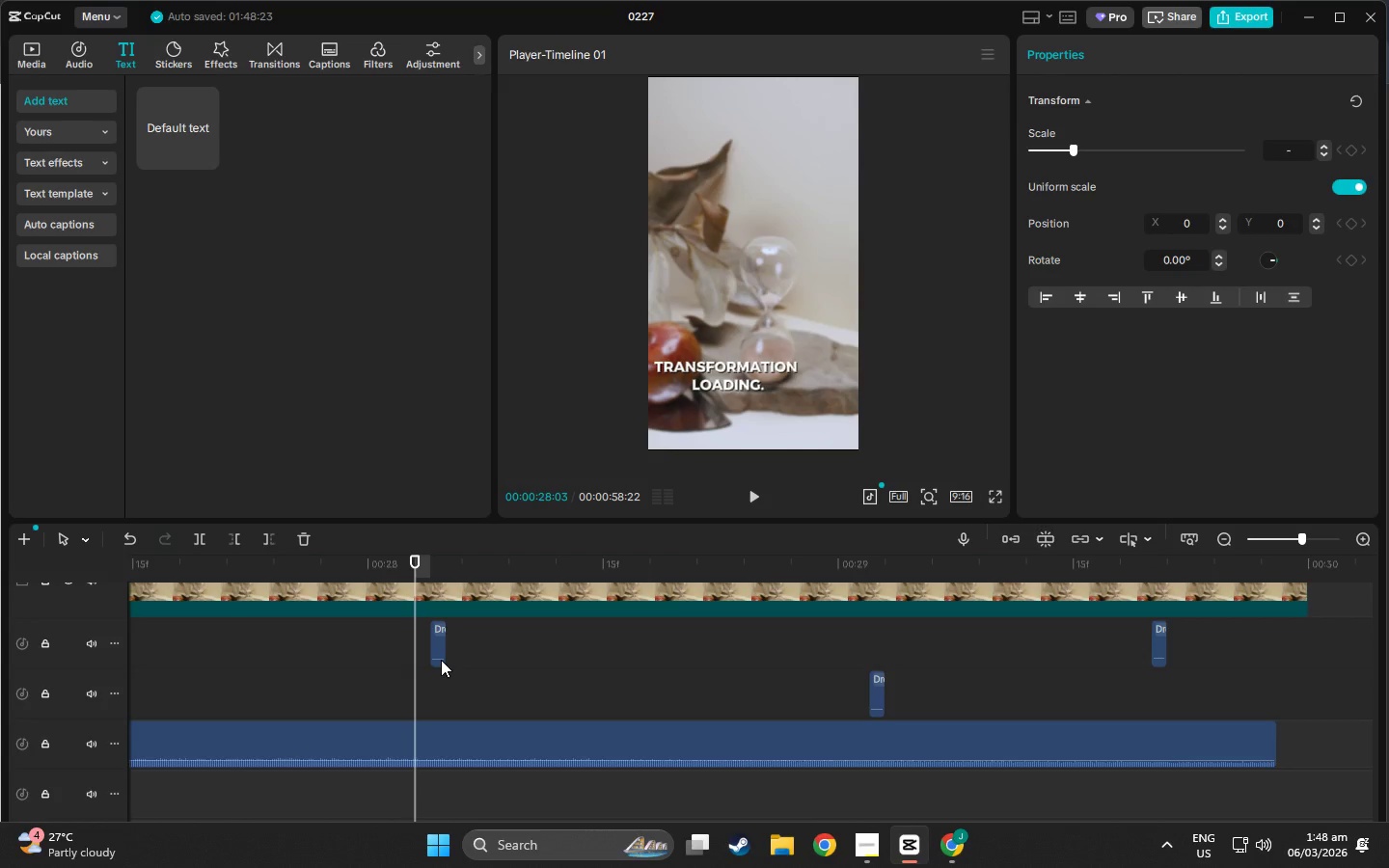 
key(Space)
 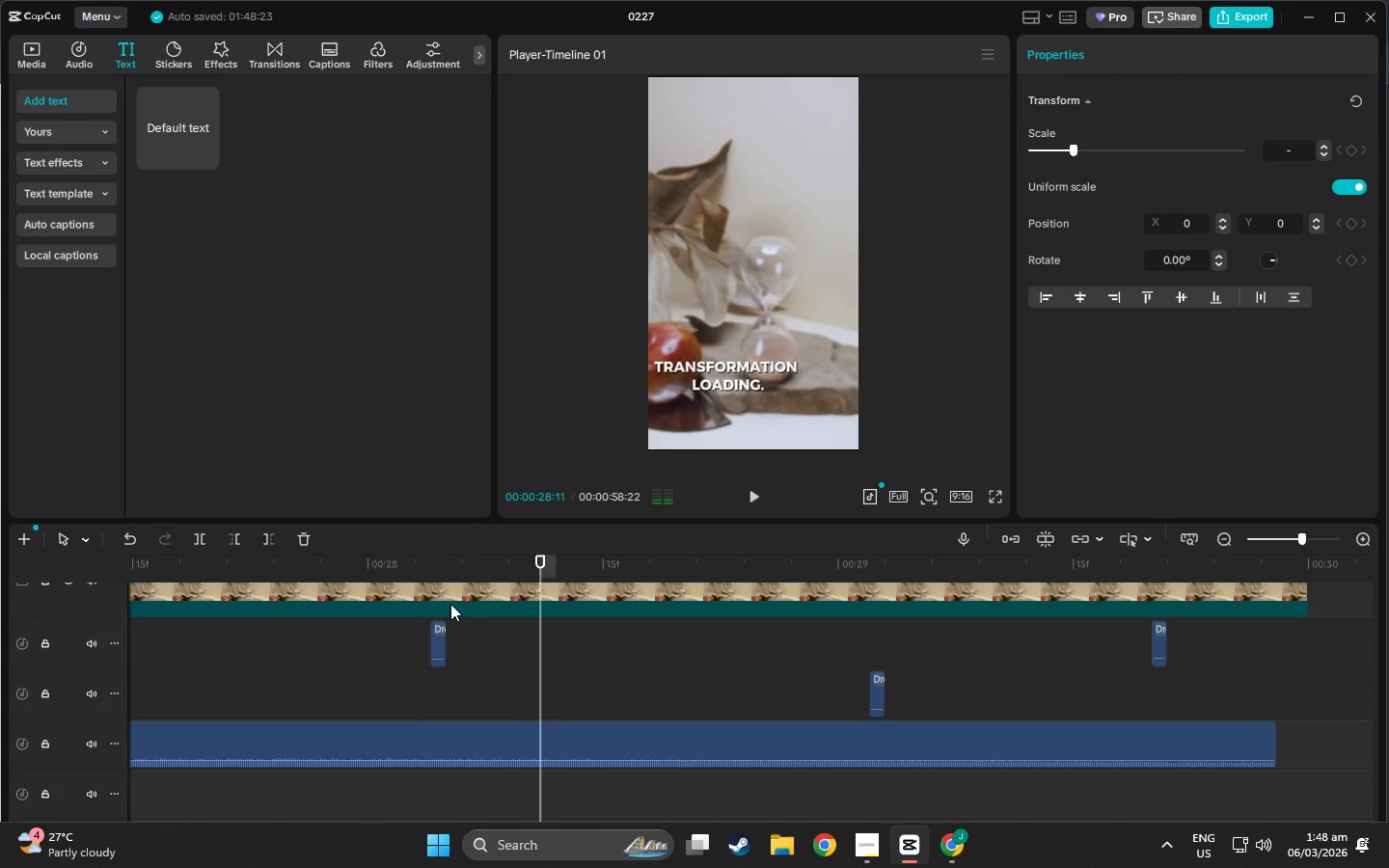 
key(Space)
 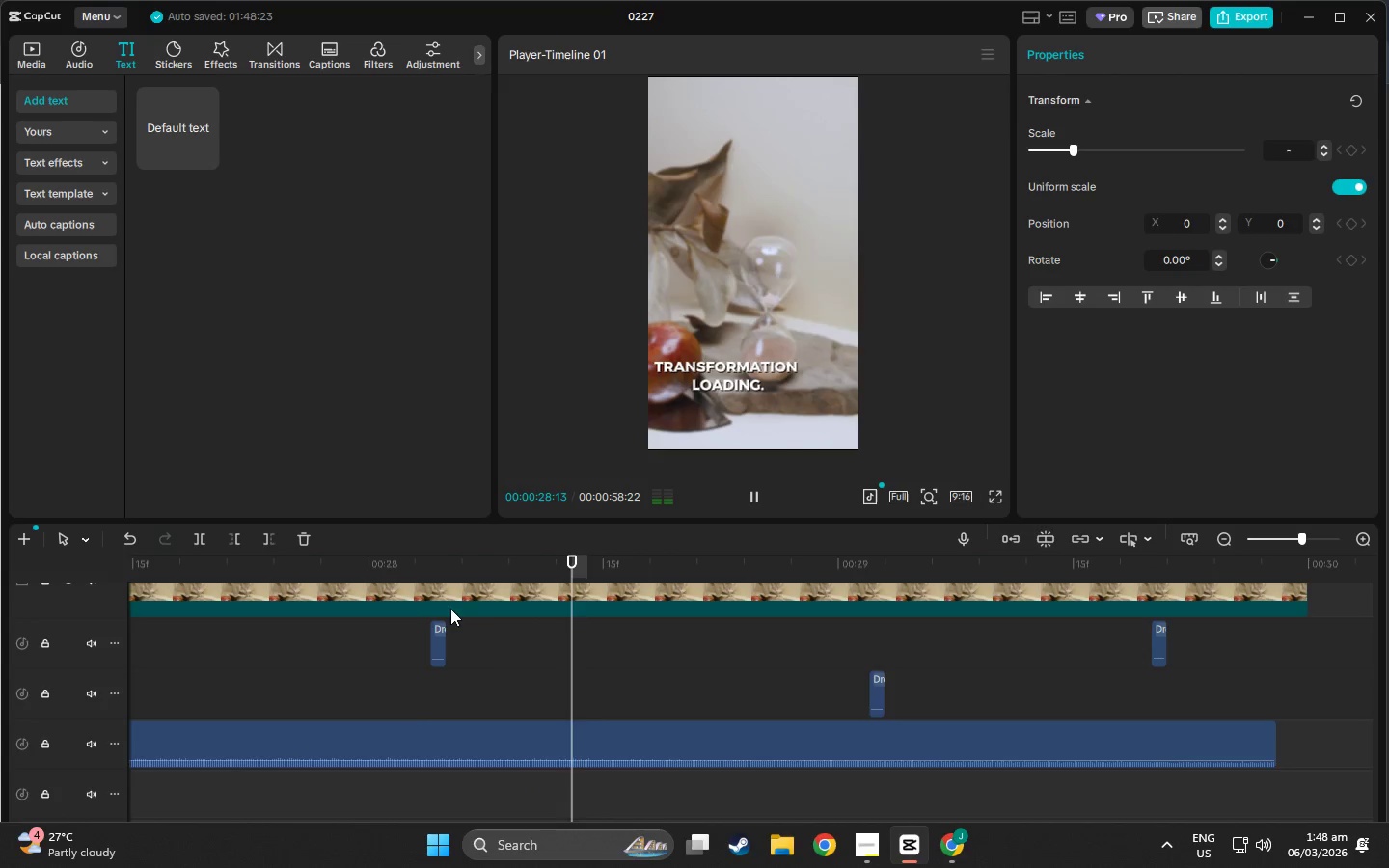 
key(Space)
 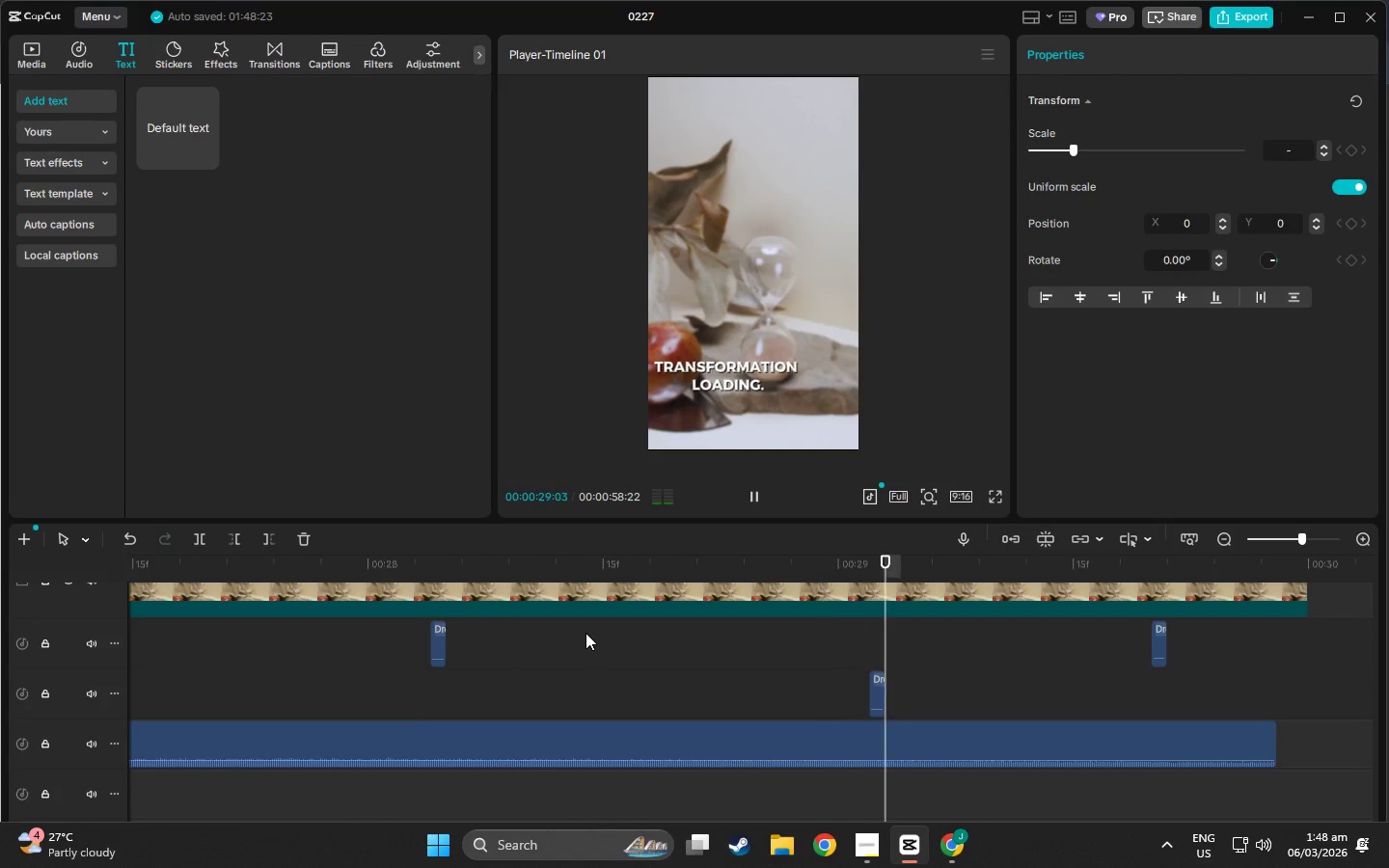 
key(Space)
 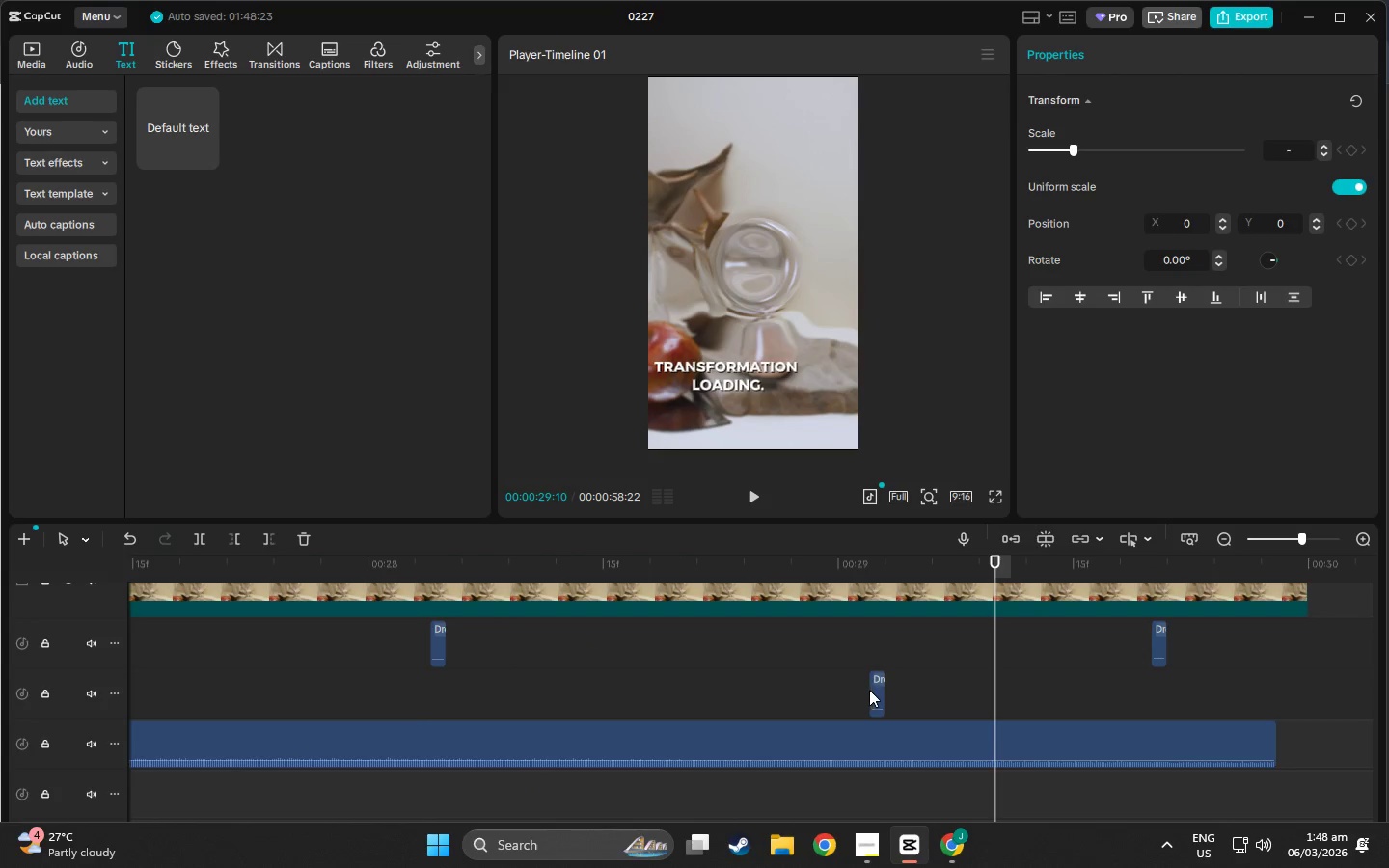 
double_click([872, 690])
 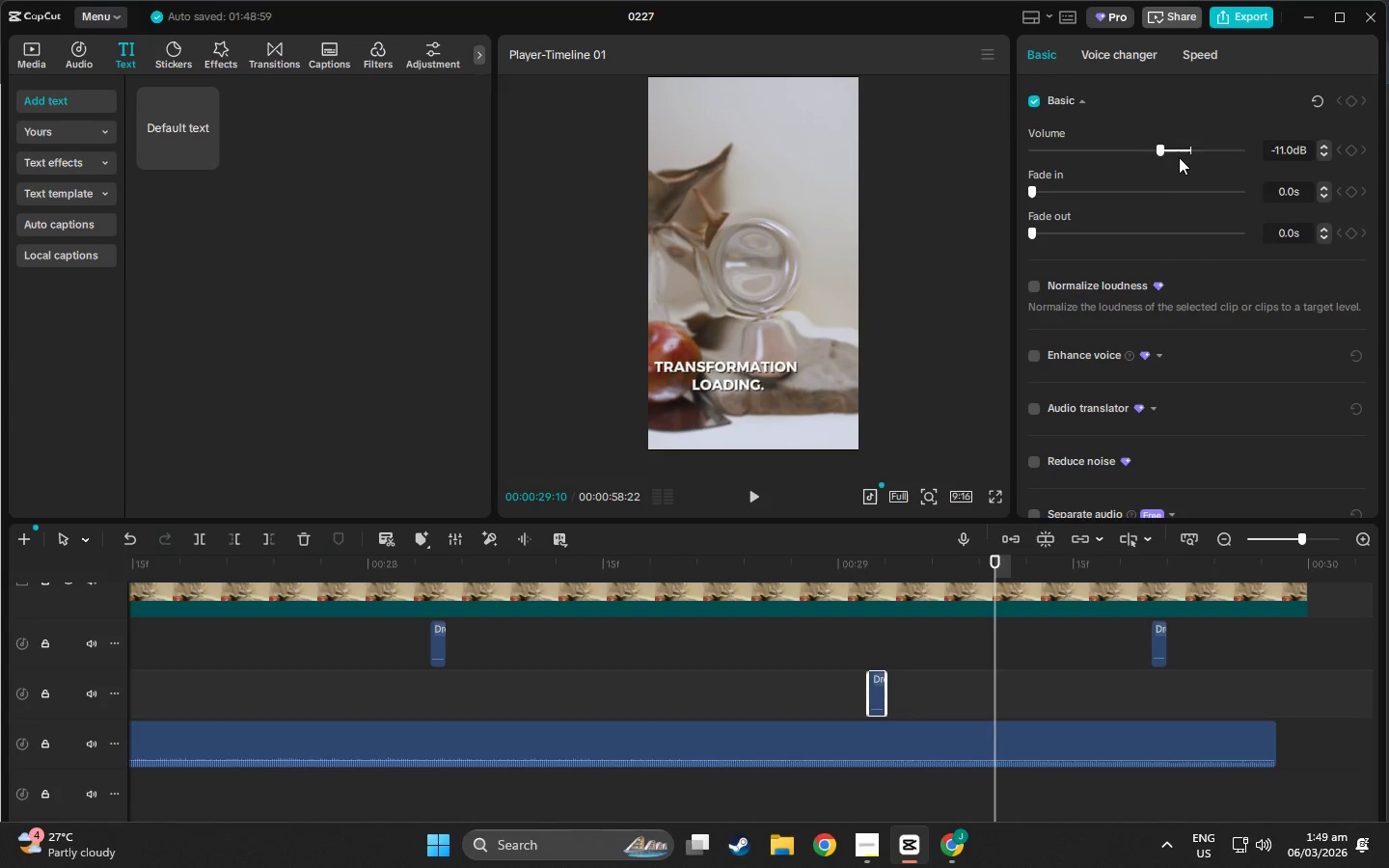 
left_click_drag(start_coordinate=[1191, 150], to_coordinate=[1219, 156])
 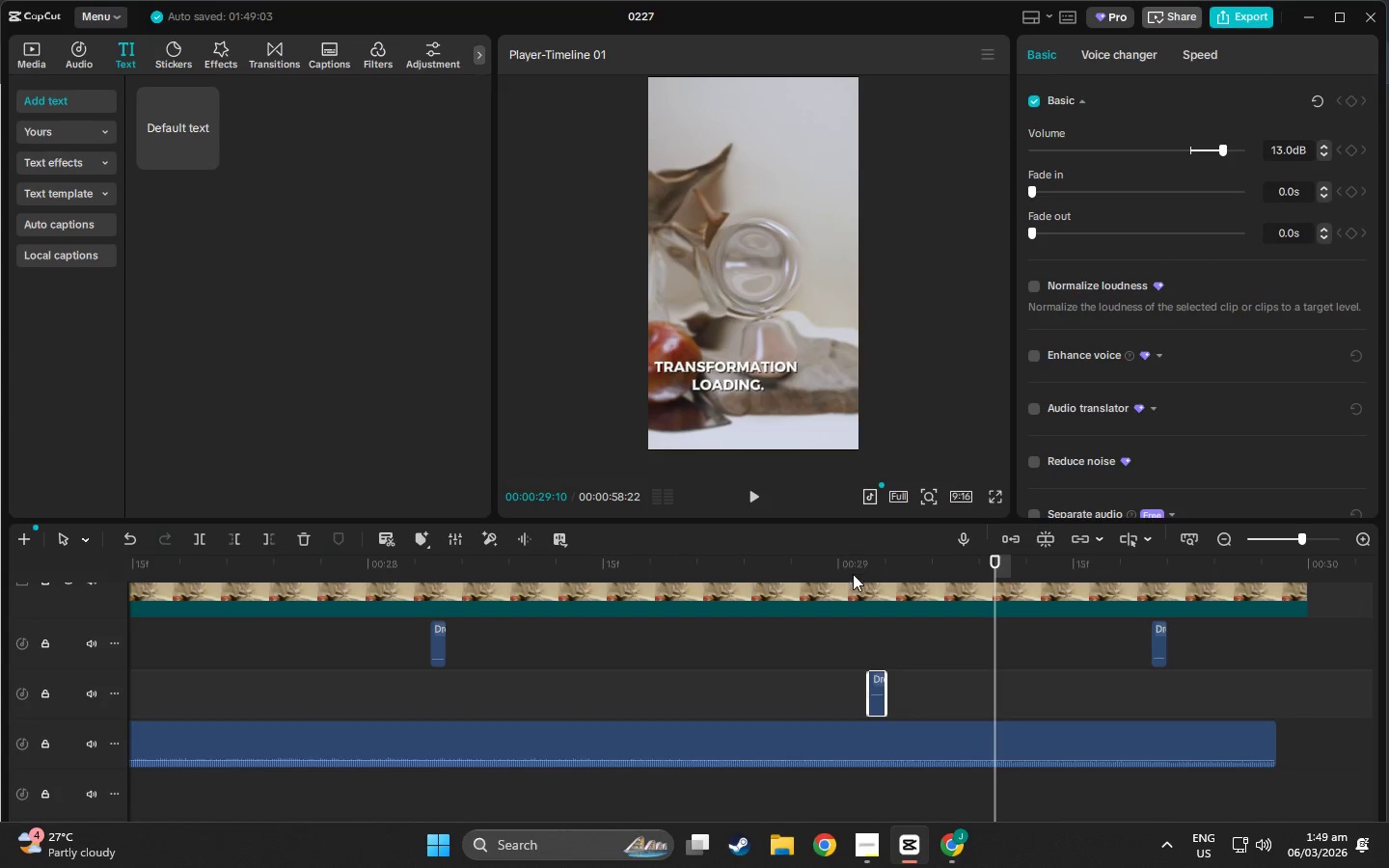 
left_click([853, 576])
 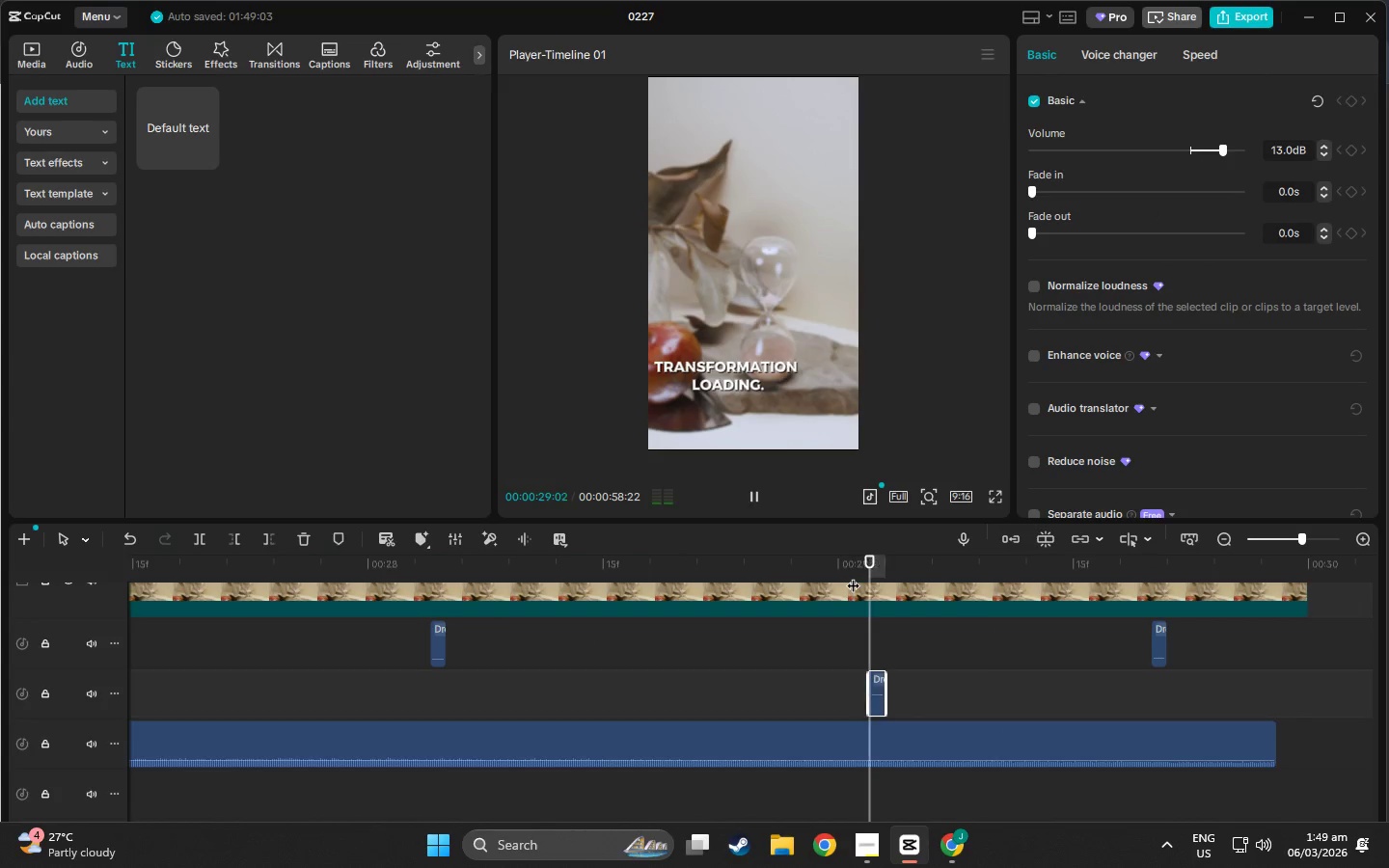 
key(Space)
 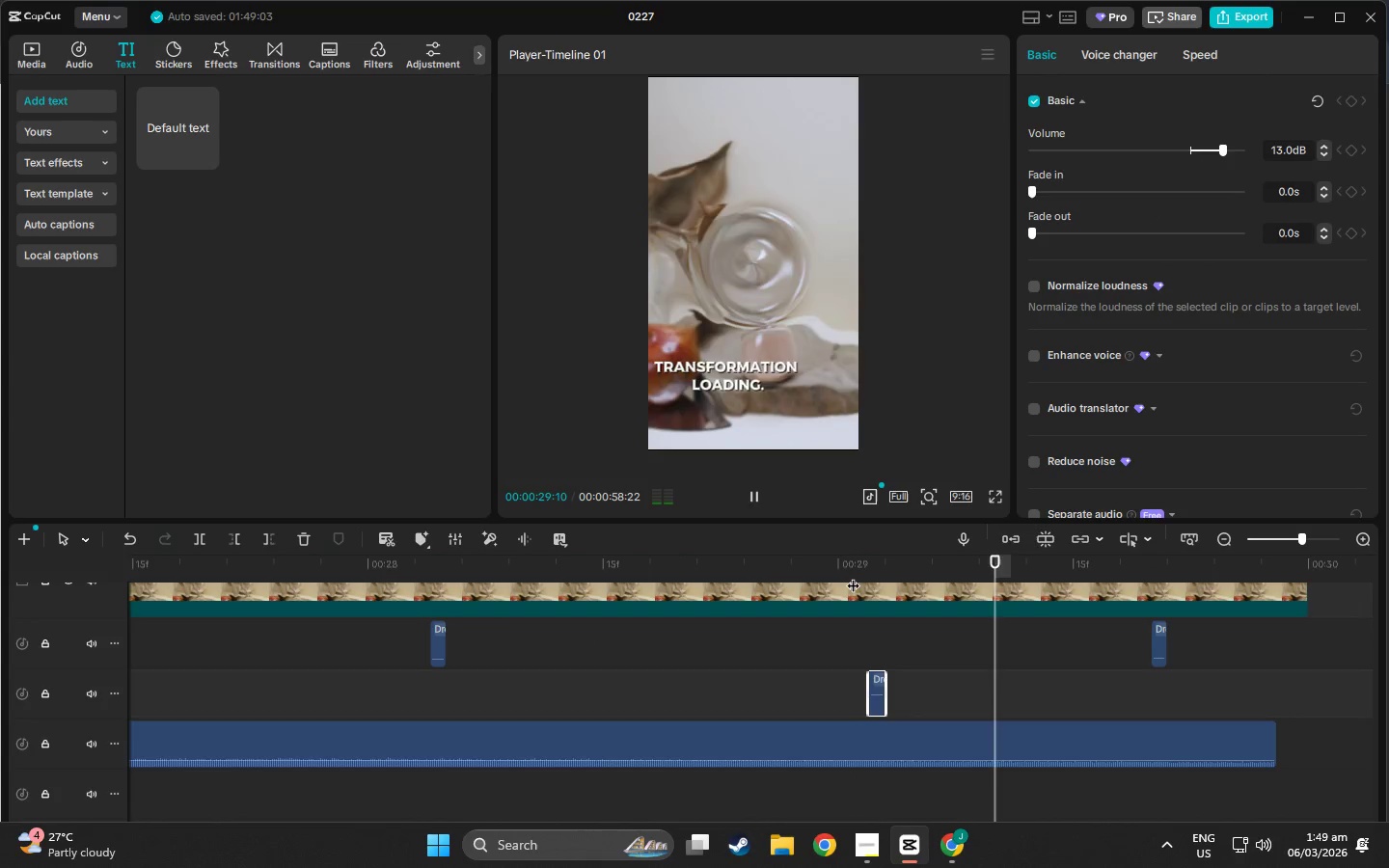 
key(Space)
 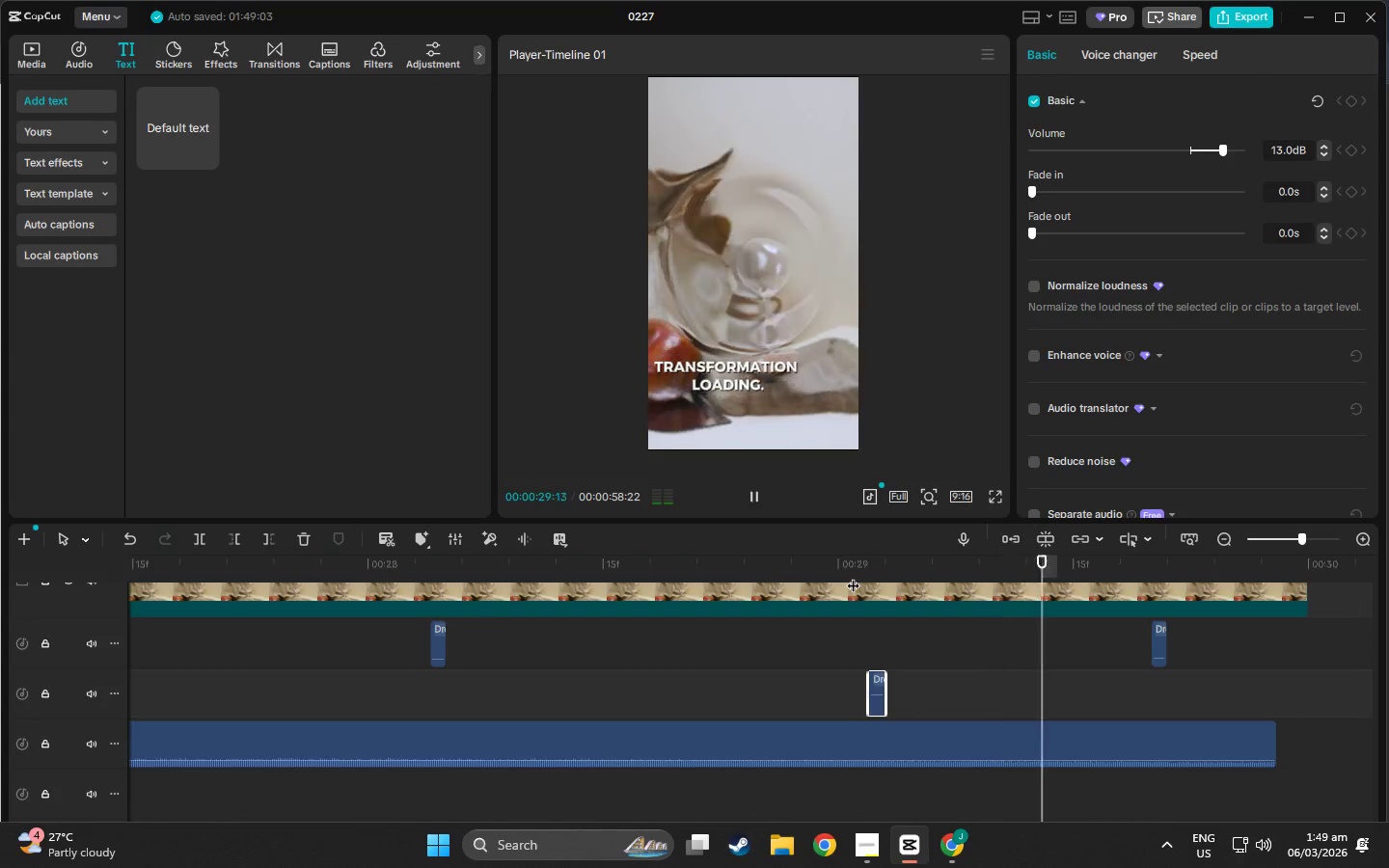 
key(Space)
 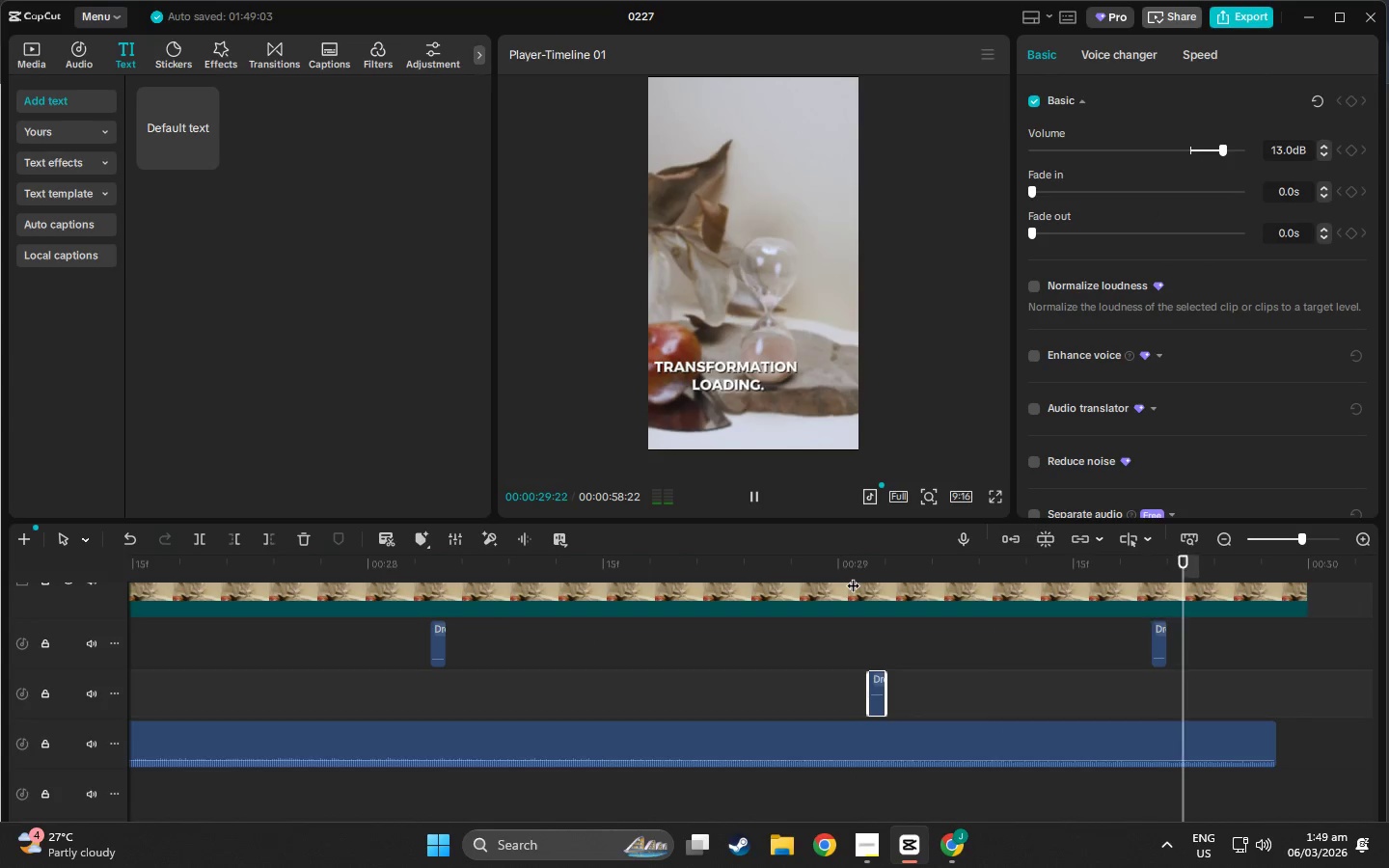 
key(Space)
 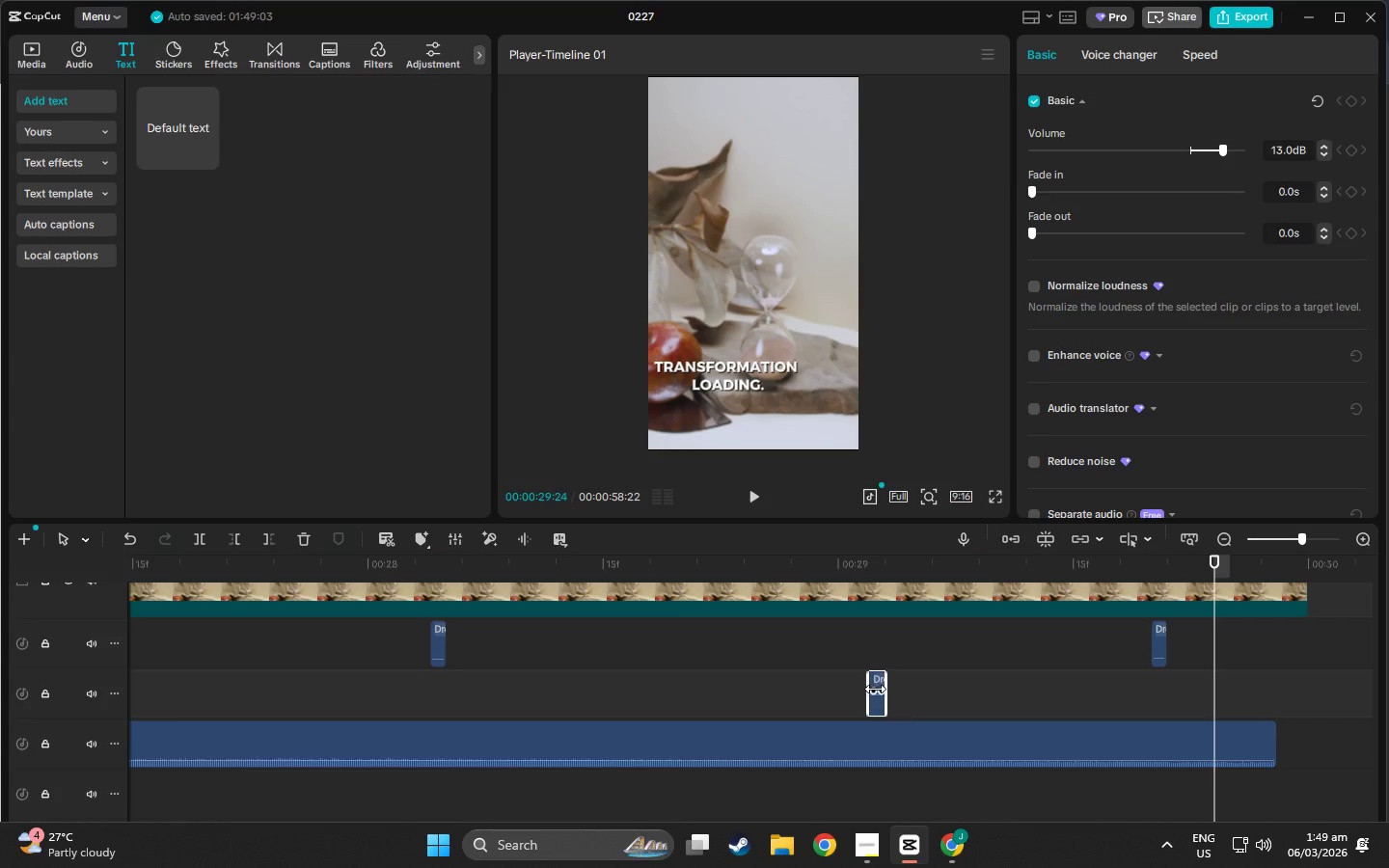 
double_click([875, 689])
 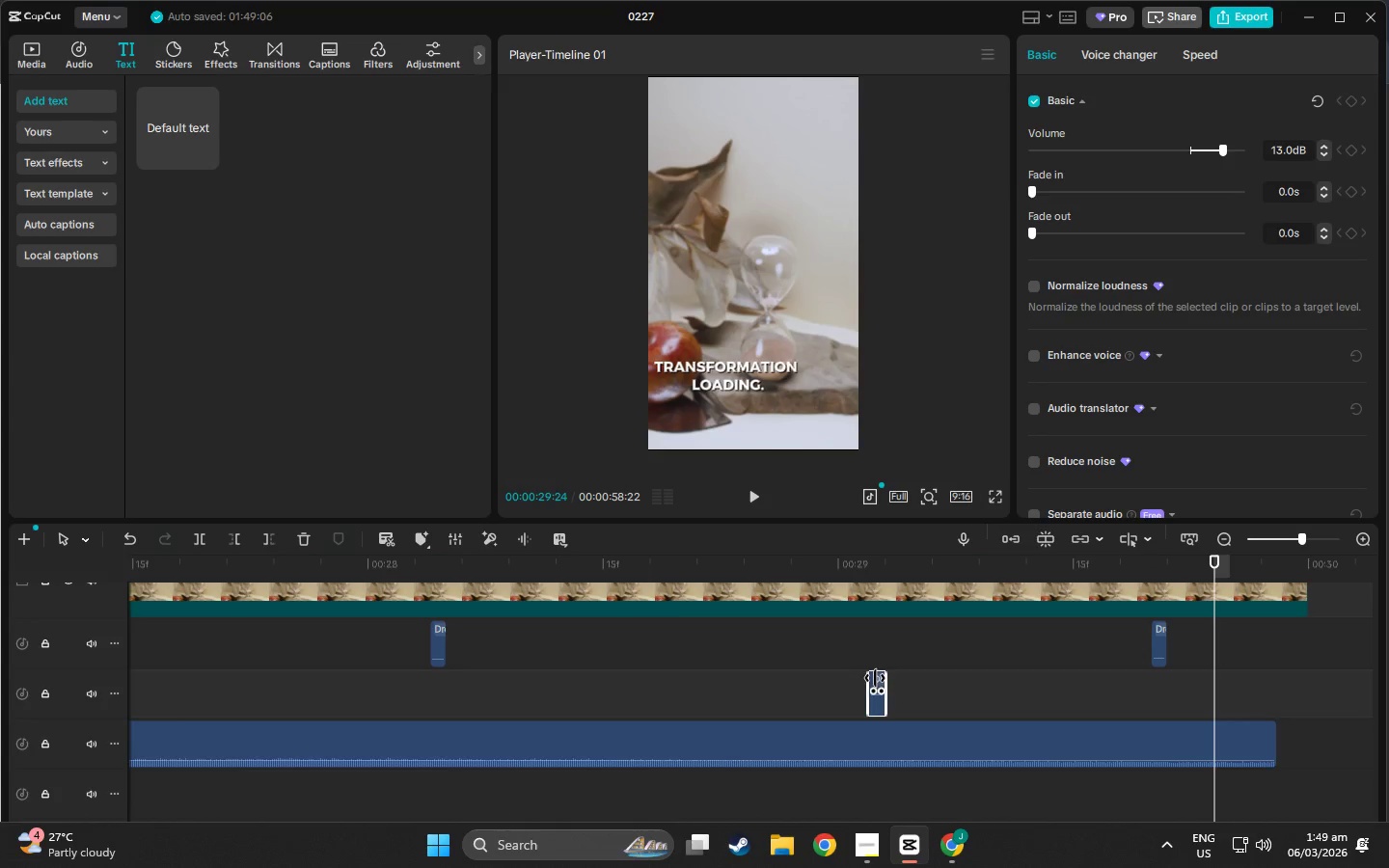 
triple_click([875, 678])
 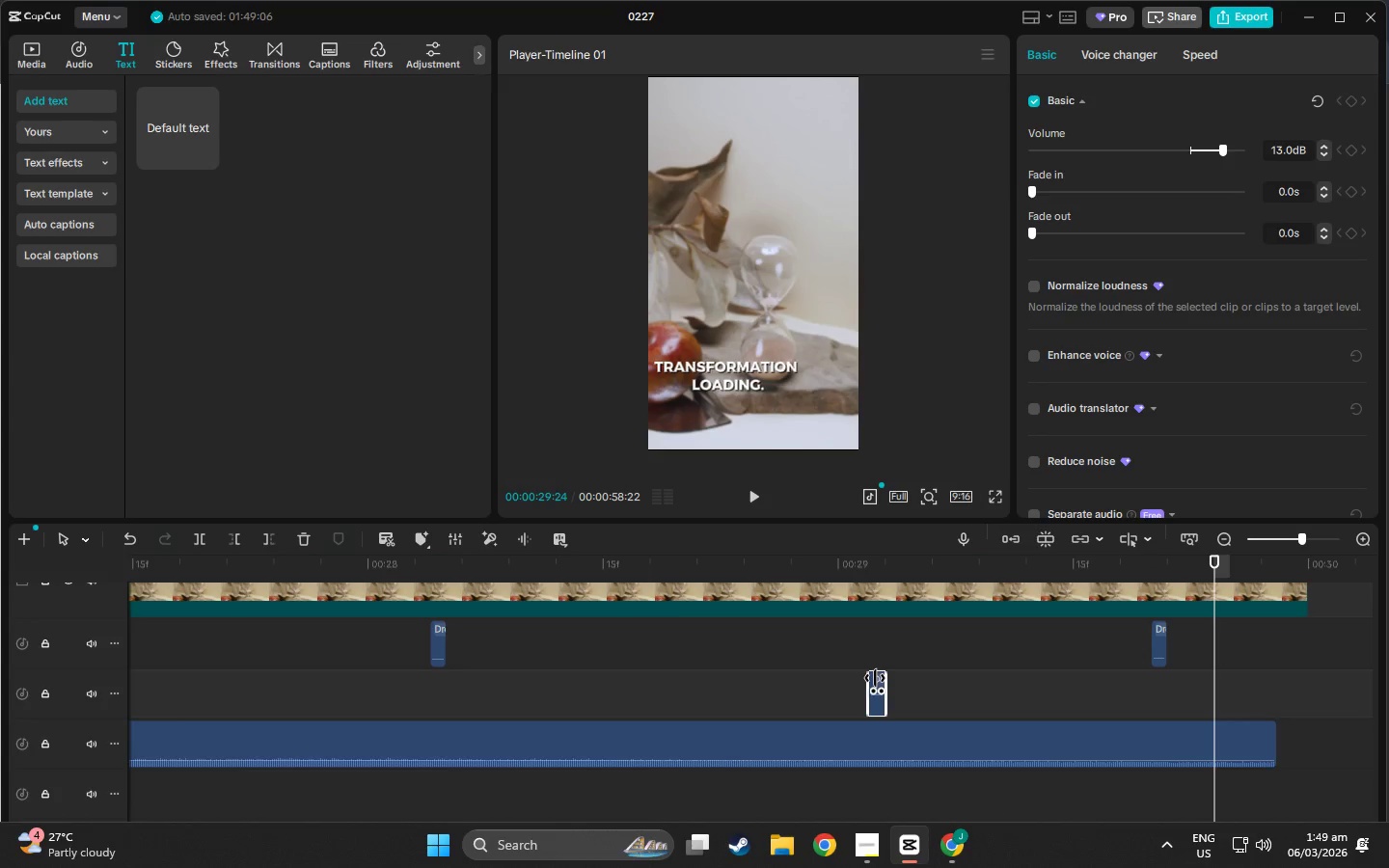 
triple_click([875, 678])
 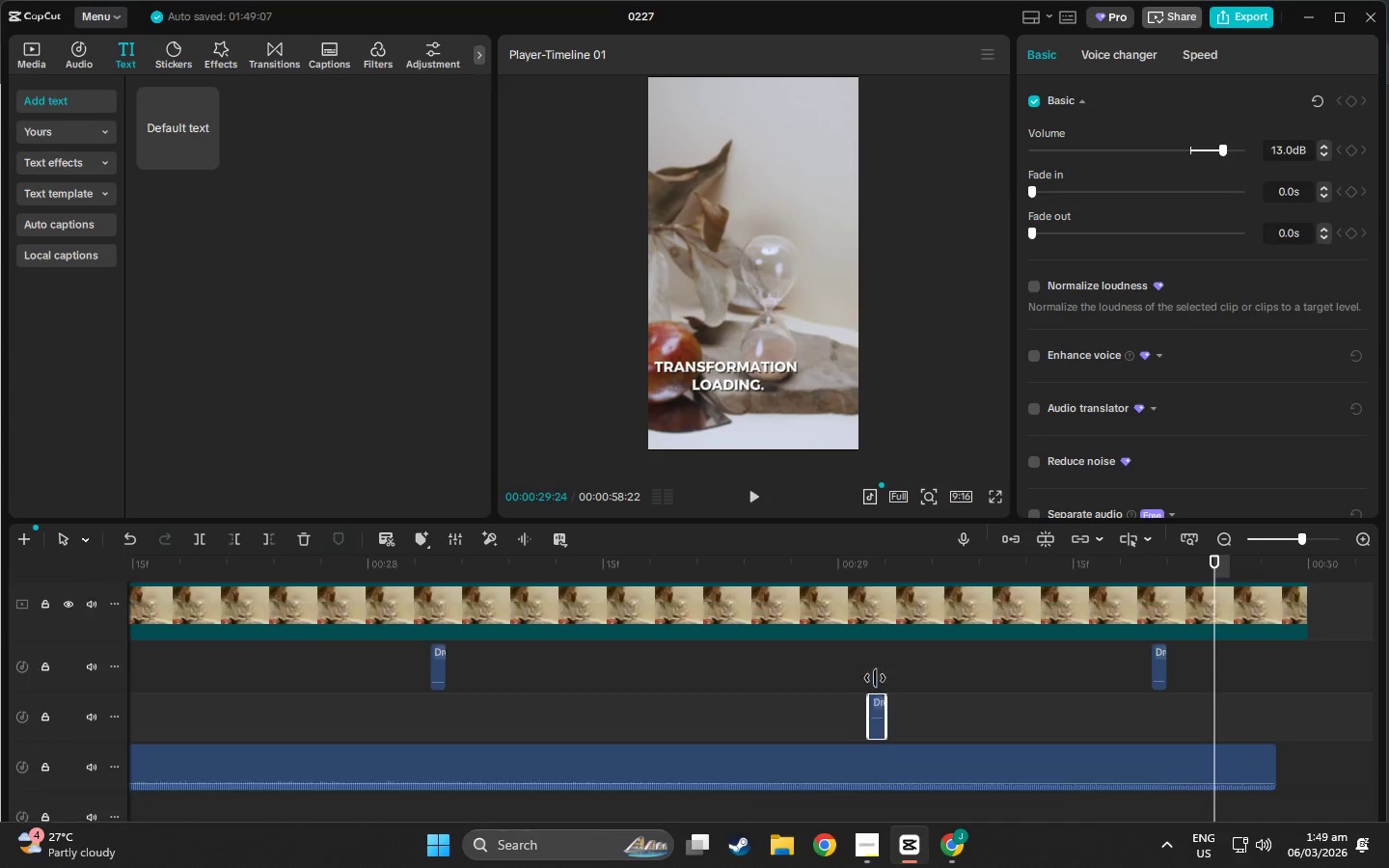 
scroll: coordinate [976, 713], scroll_direction: none, amount: 0.0
 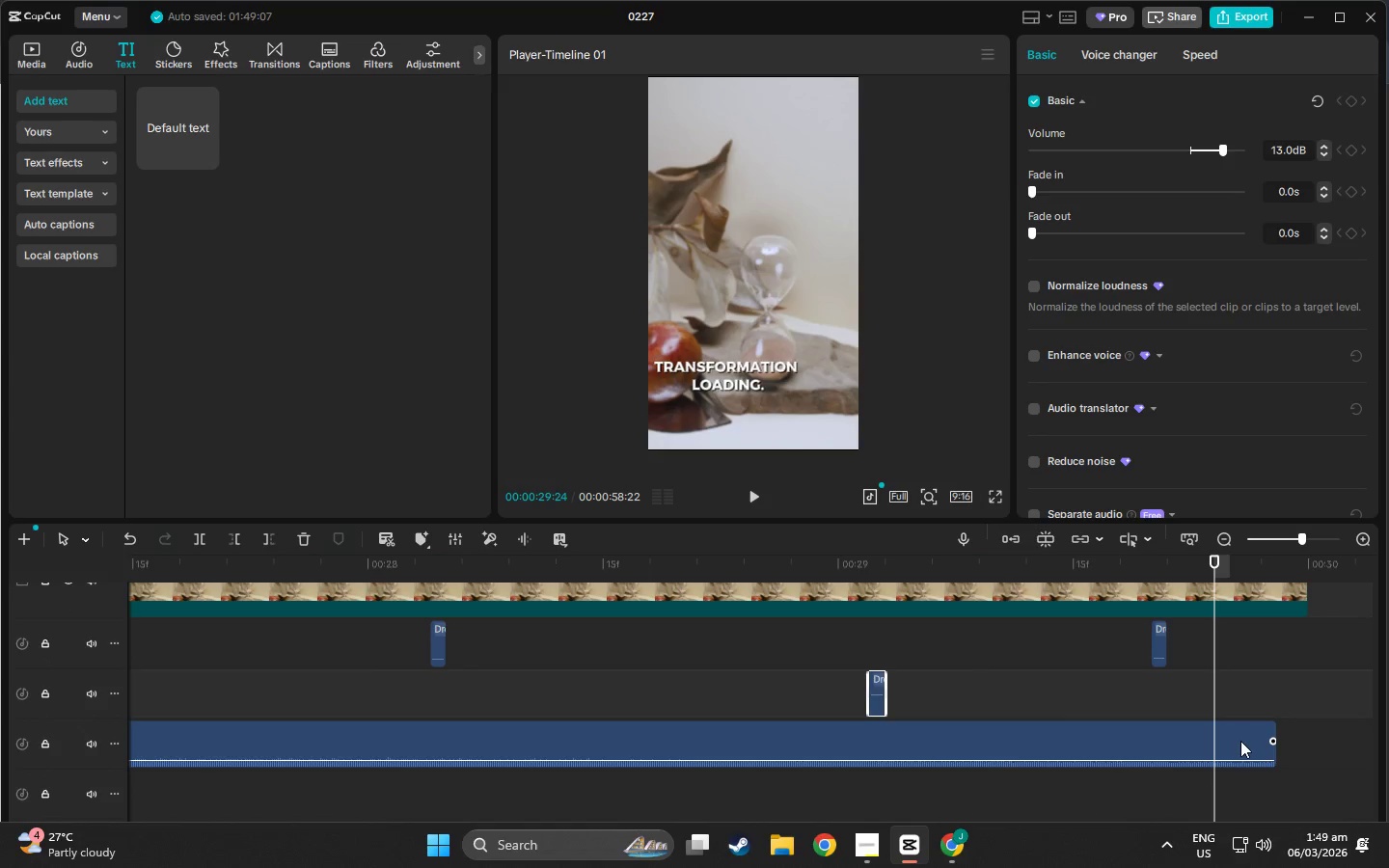 
left_click([1240, 744])
 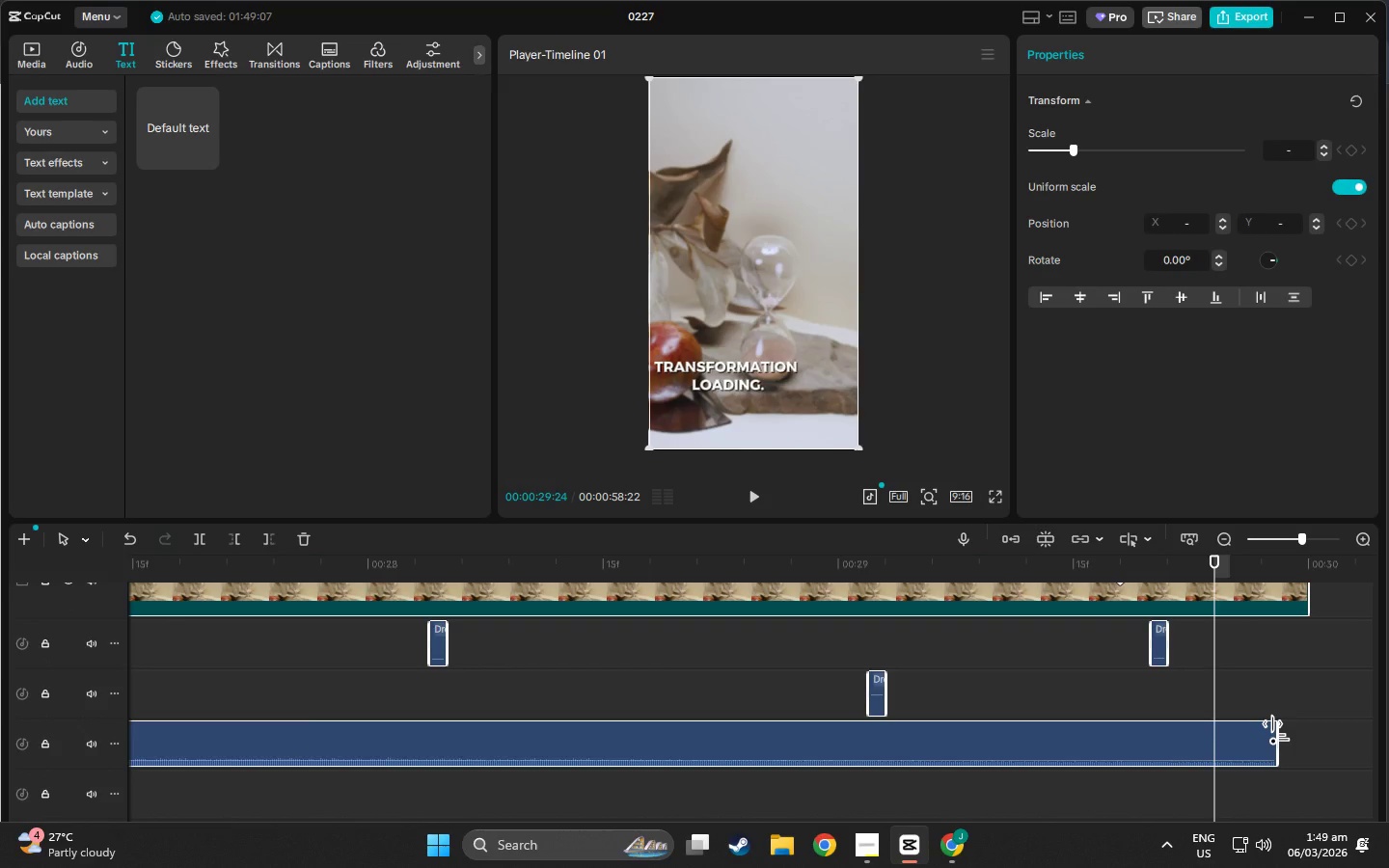 
left_click_drag(start_coordinate=[1279, 731], to_coordinate=[1321, 739])
 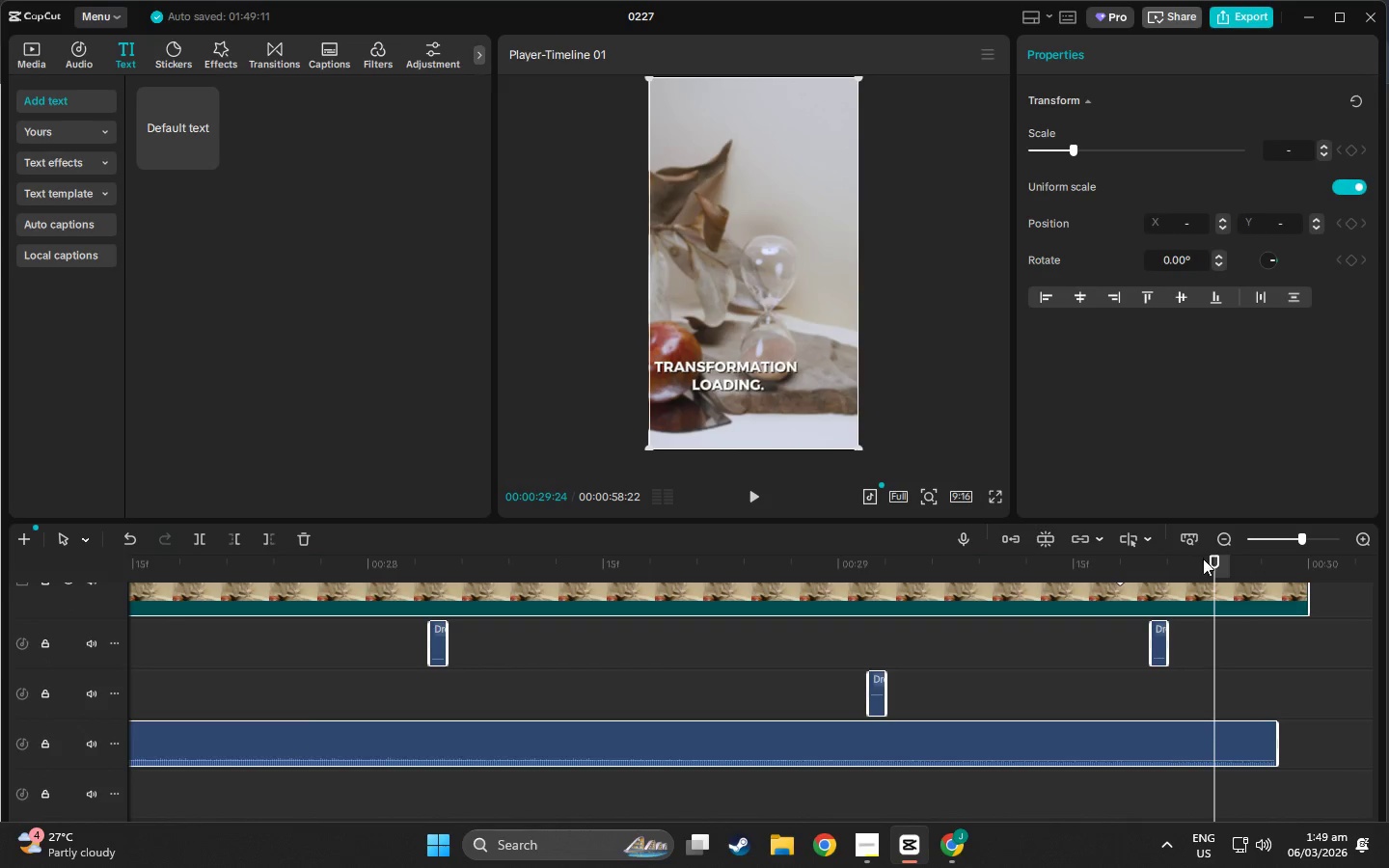 
left_click_drag(start_coordinate=[1213, 561], to_coordinate=[24, 637])
 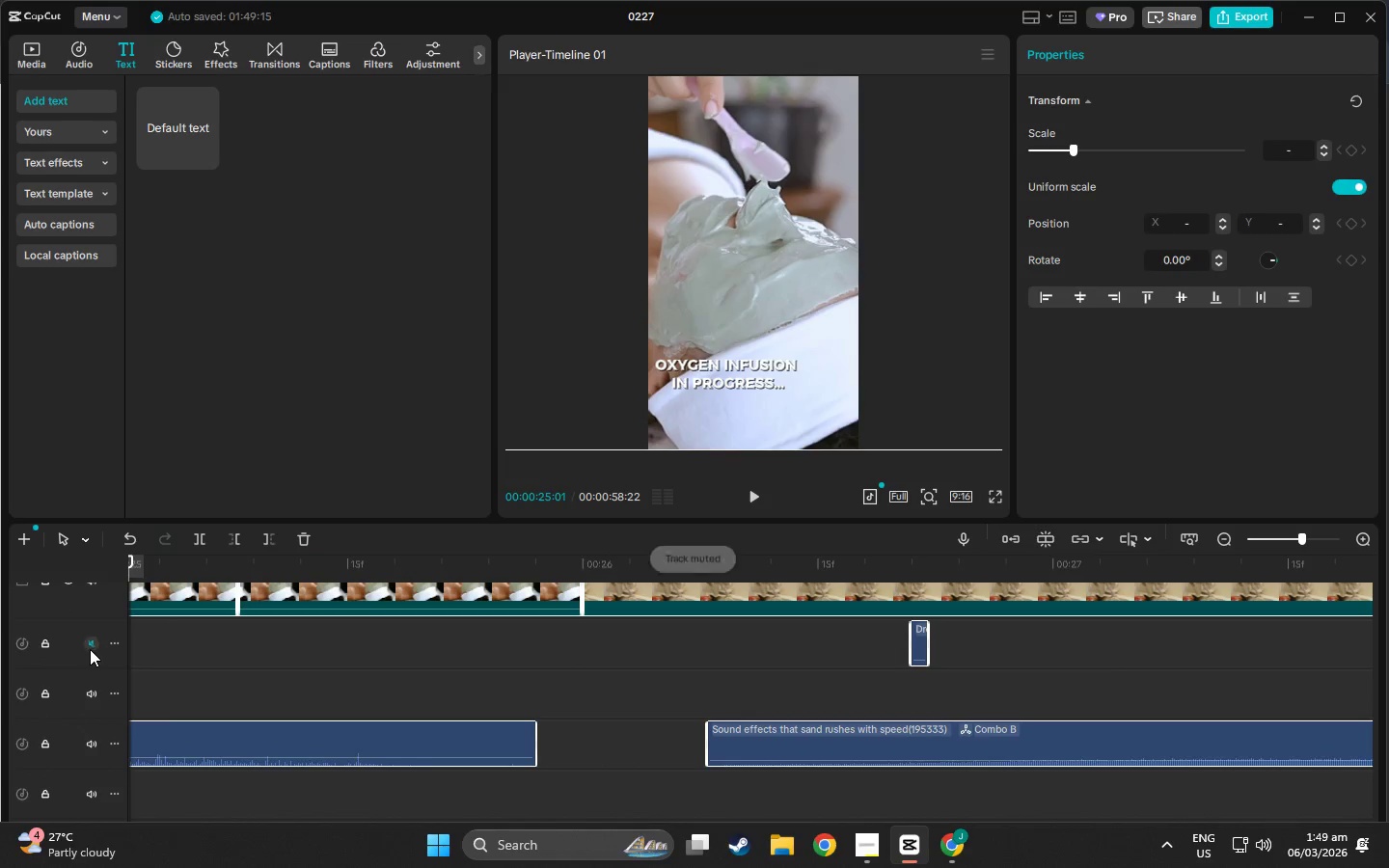 
double_click([90, 649])
 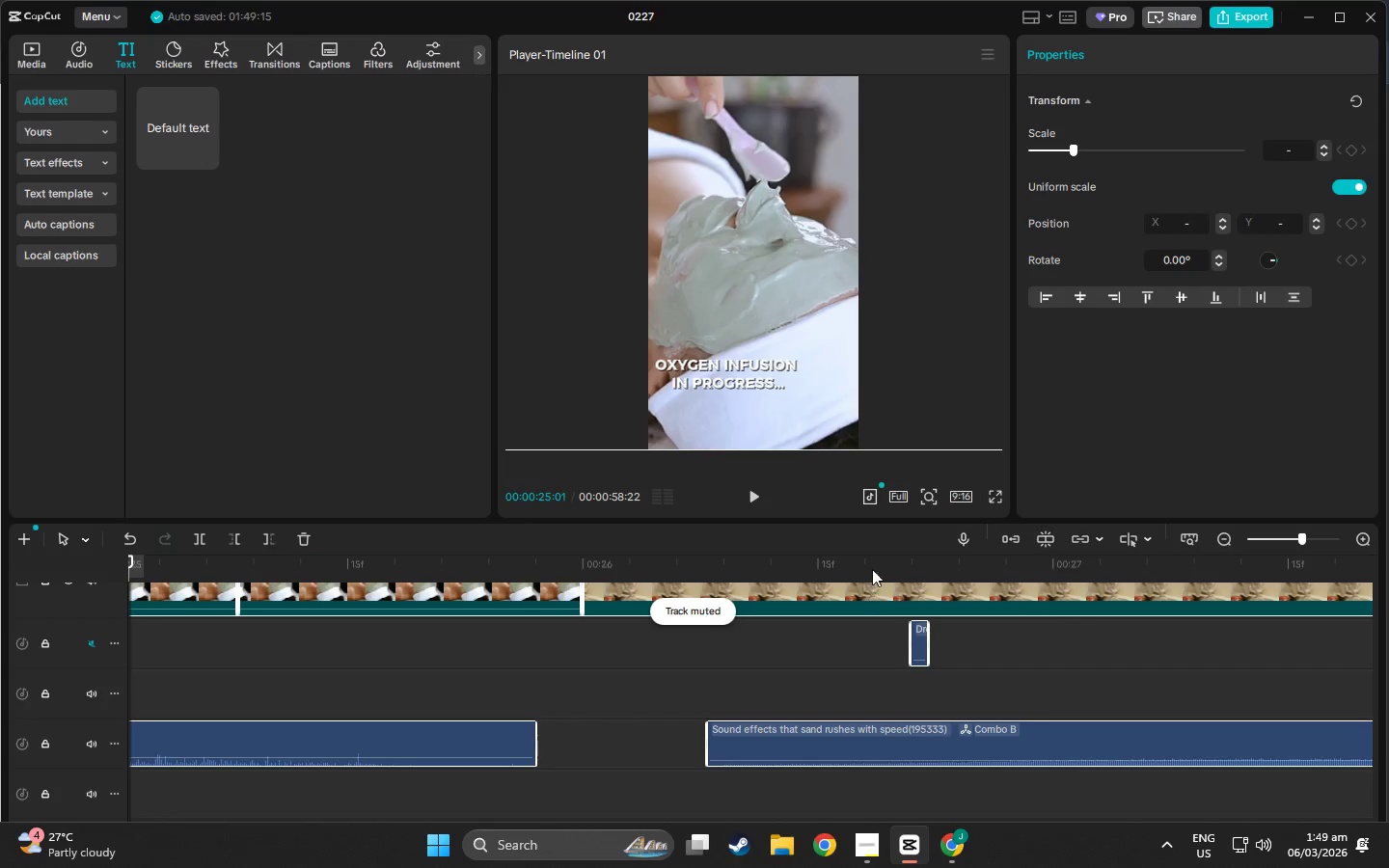 
left_click([862, 558])
 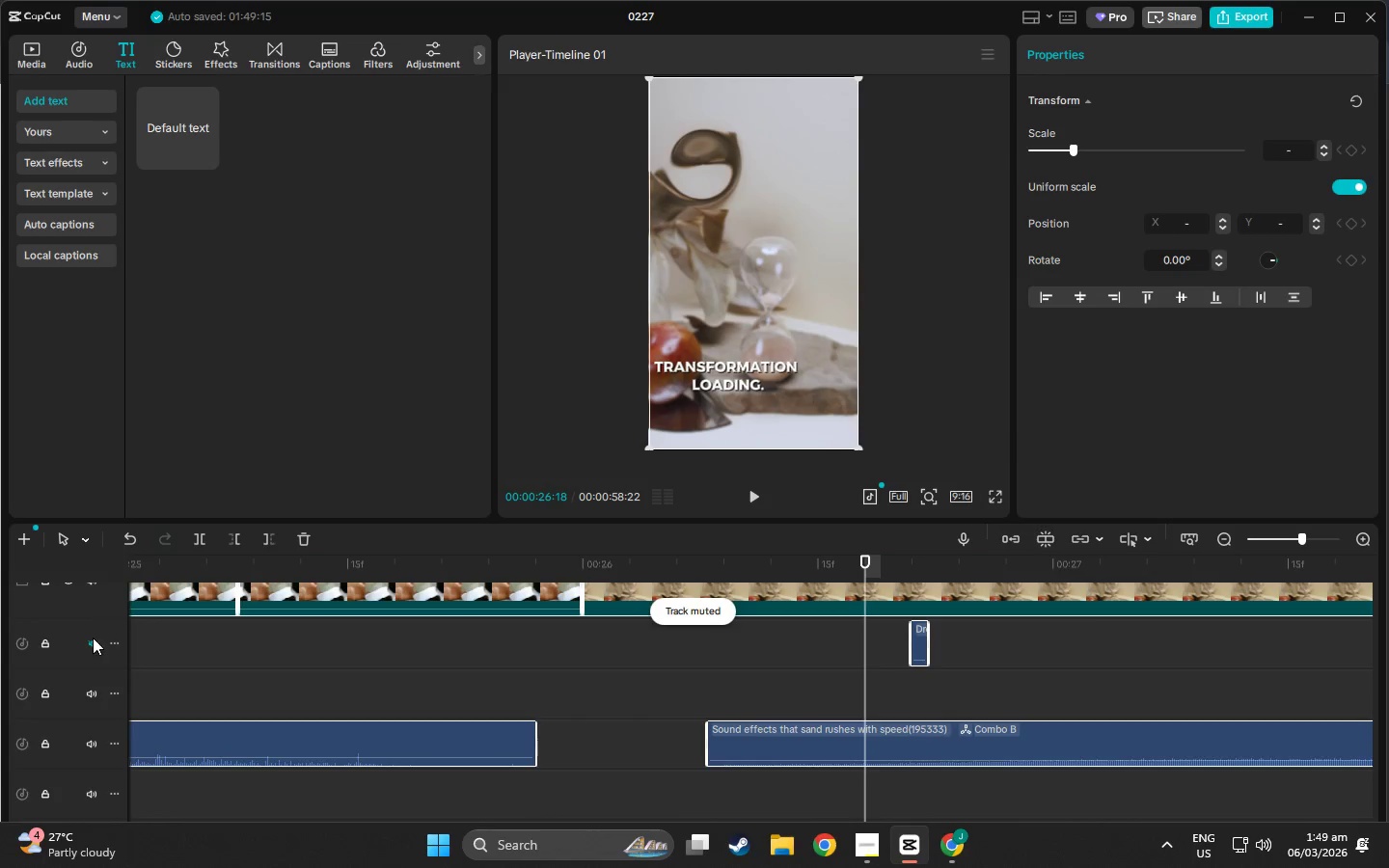 
left_click([91, 643])
 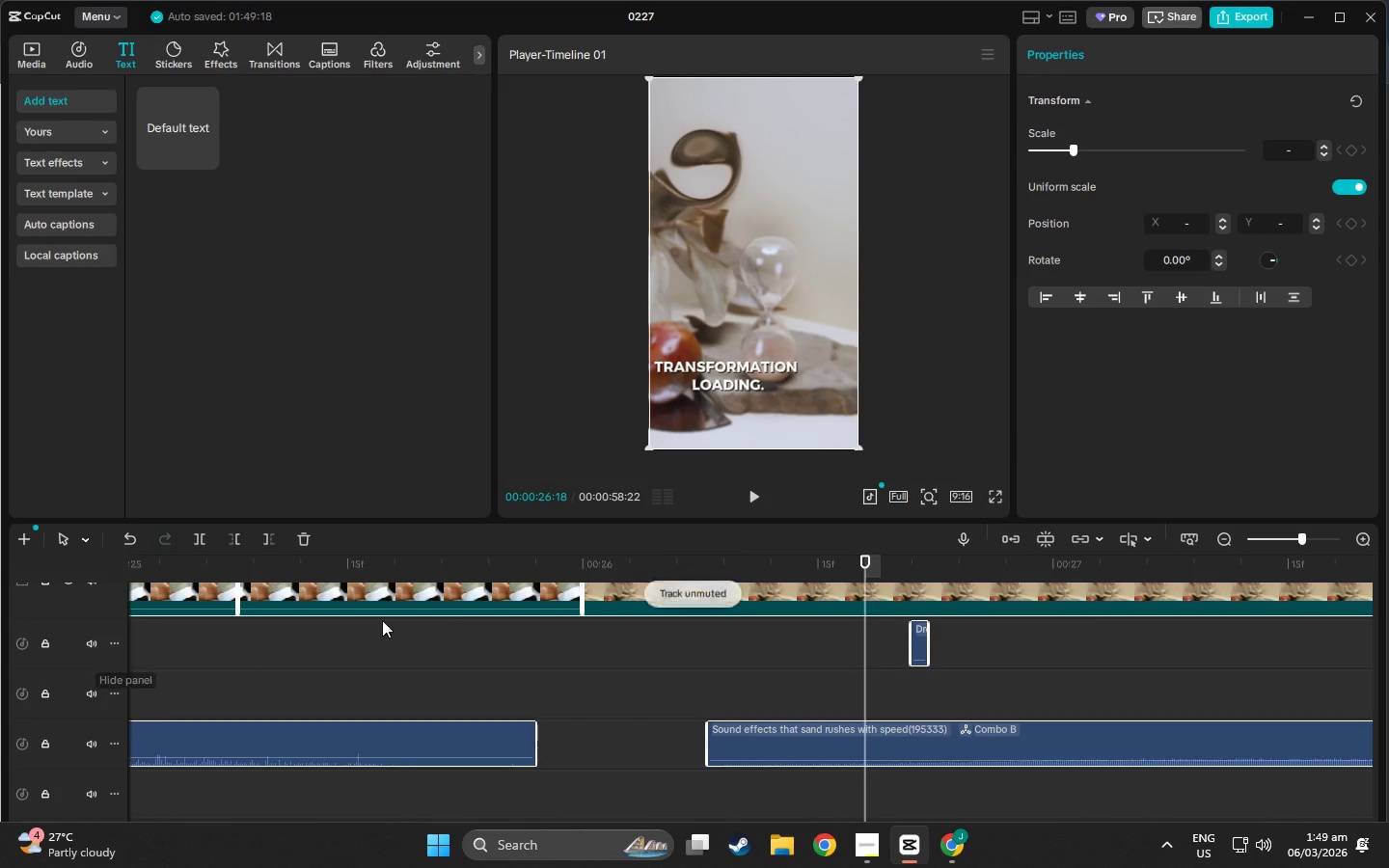 
key(Space)
 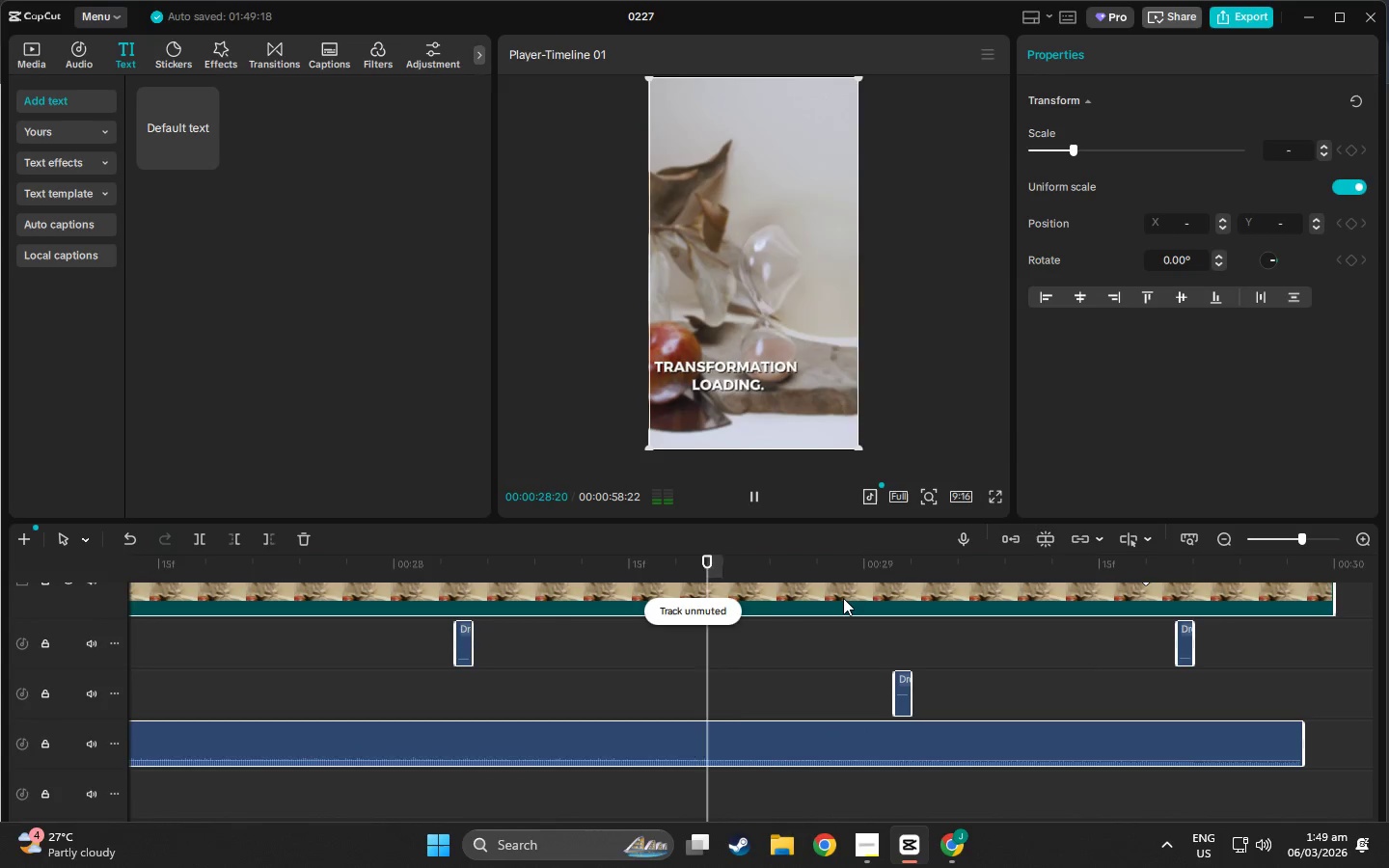 
key(Space)
 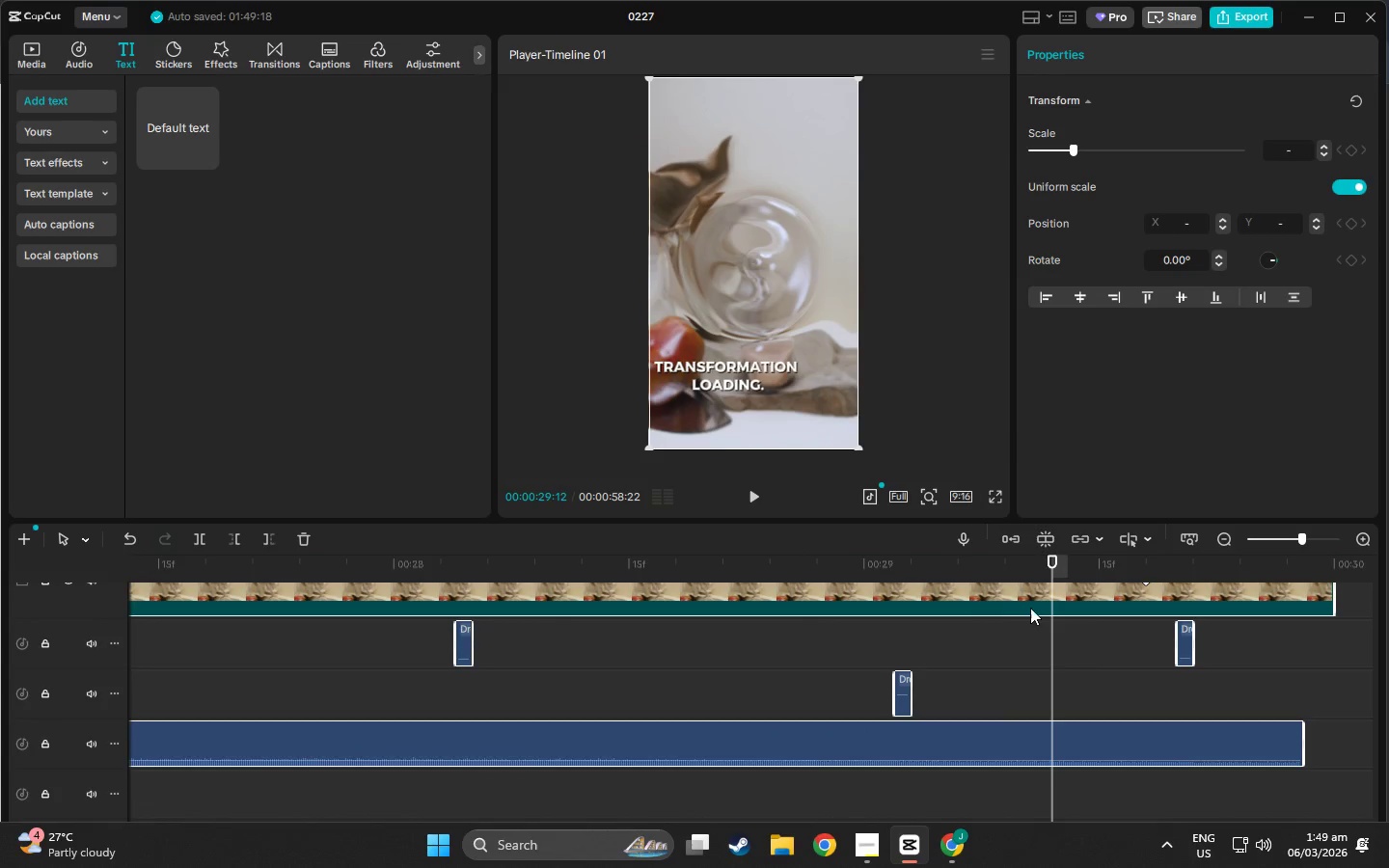 
key(Space)
 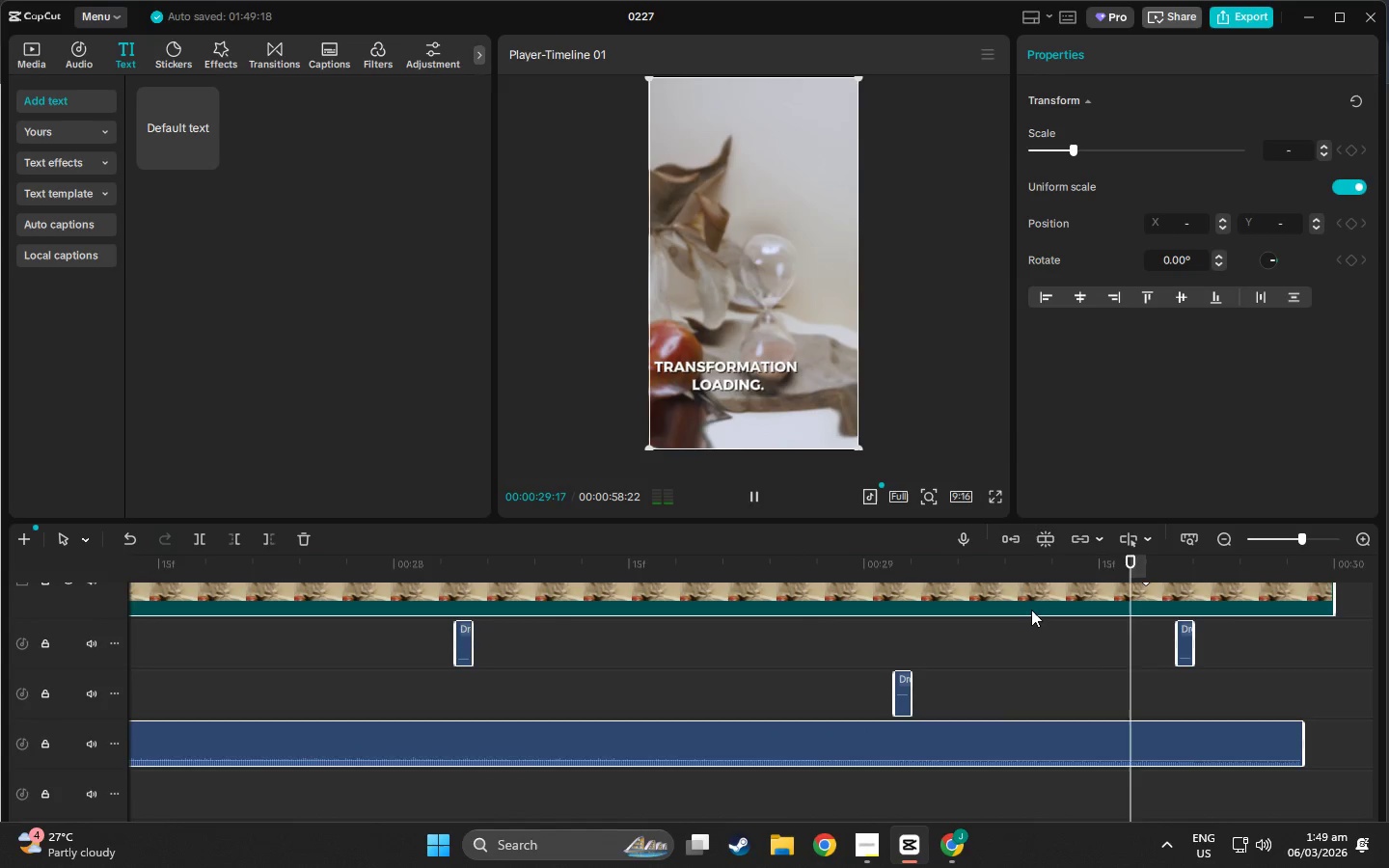 
key(Space)
 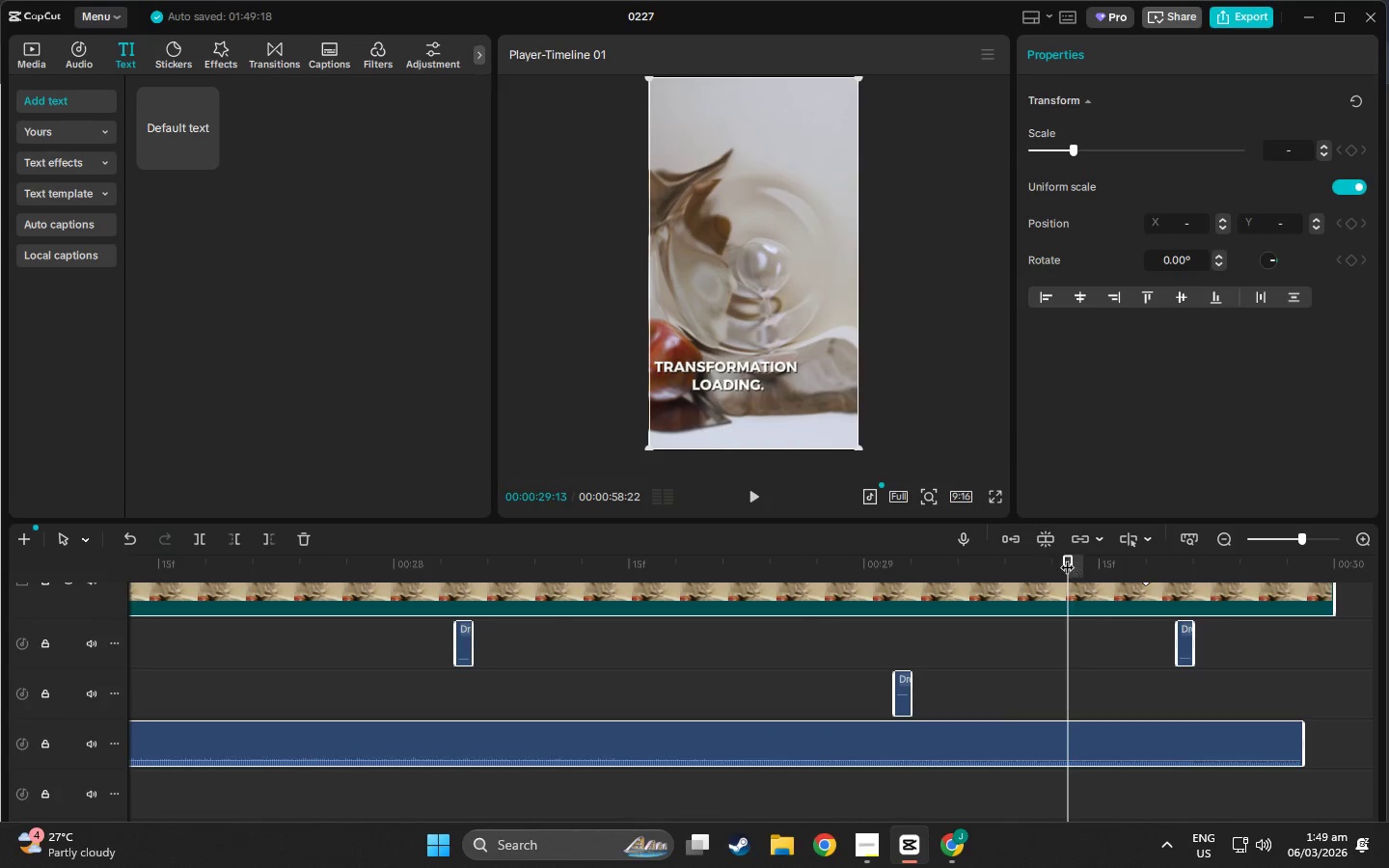 
double_click([1056, 556])
 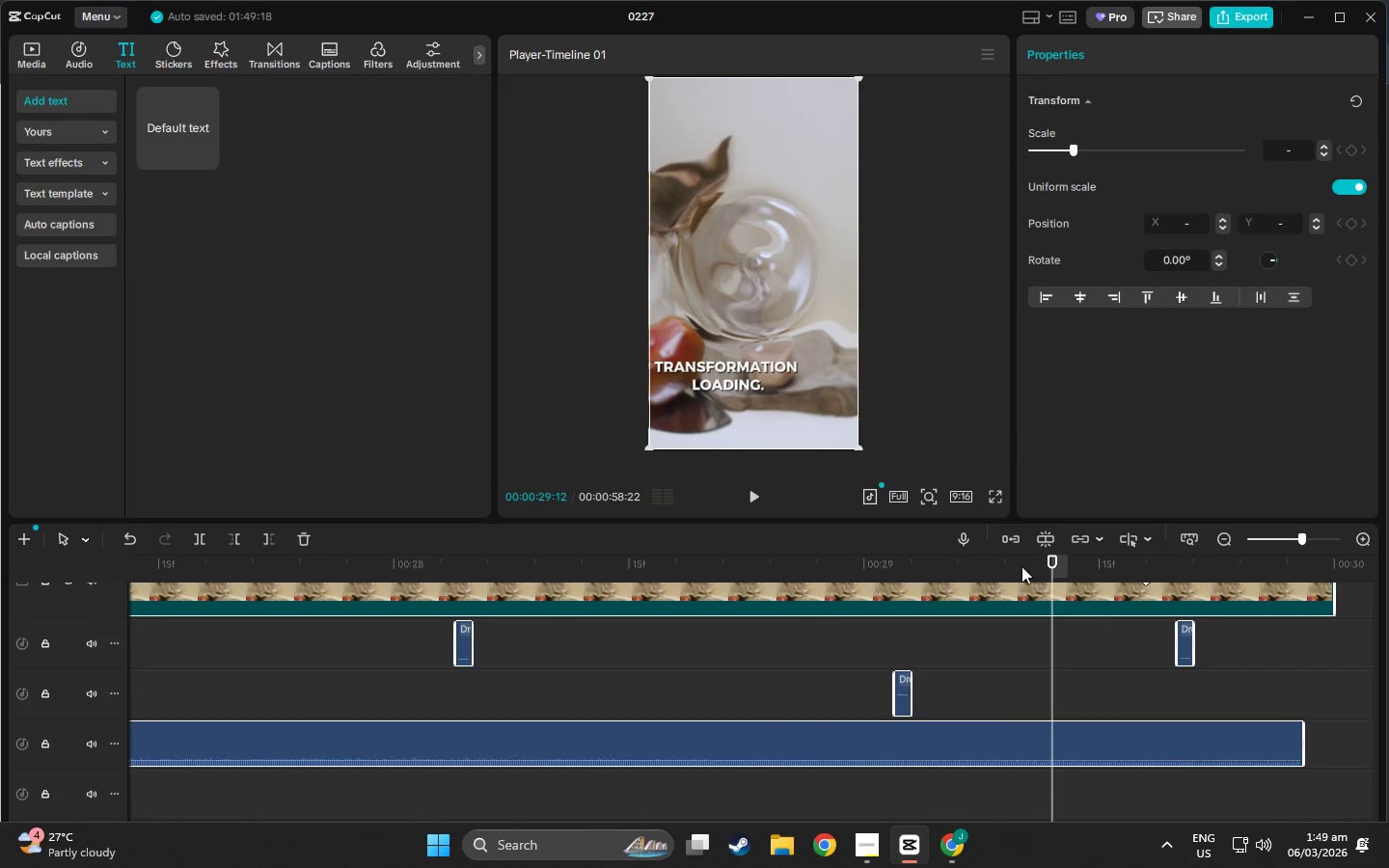 
left_click([1011, 562])
 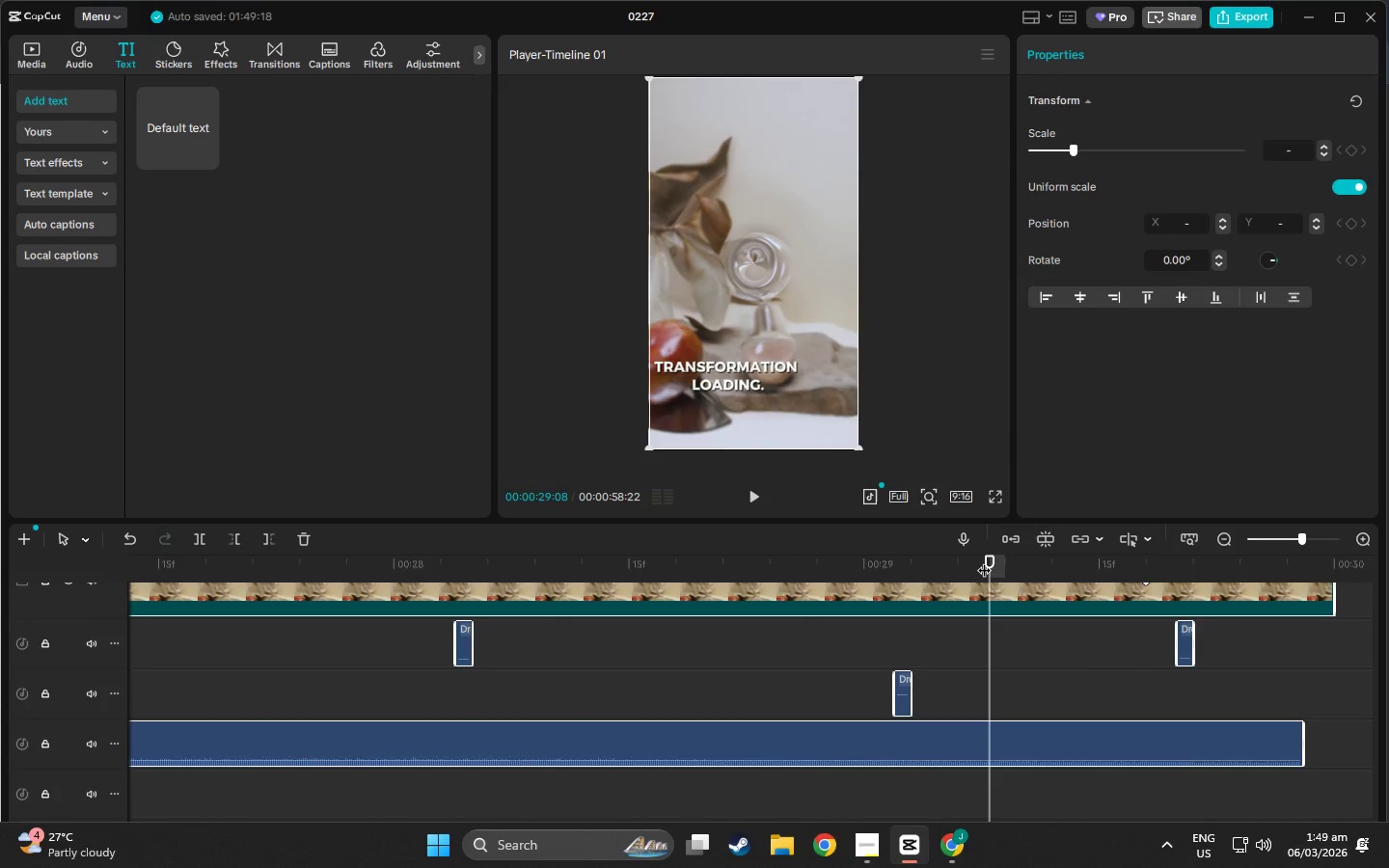 
double_click([963, 560])
 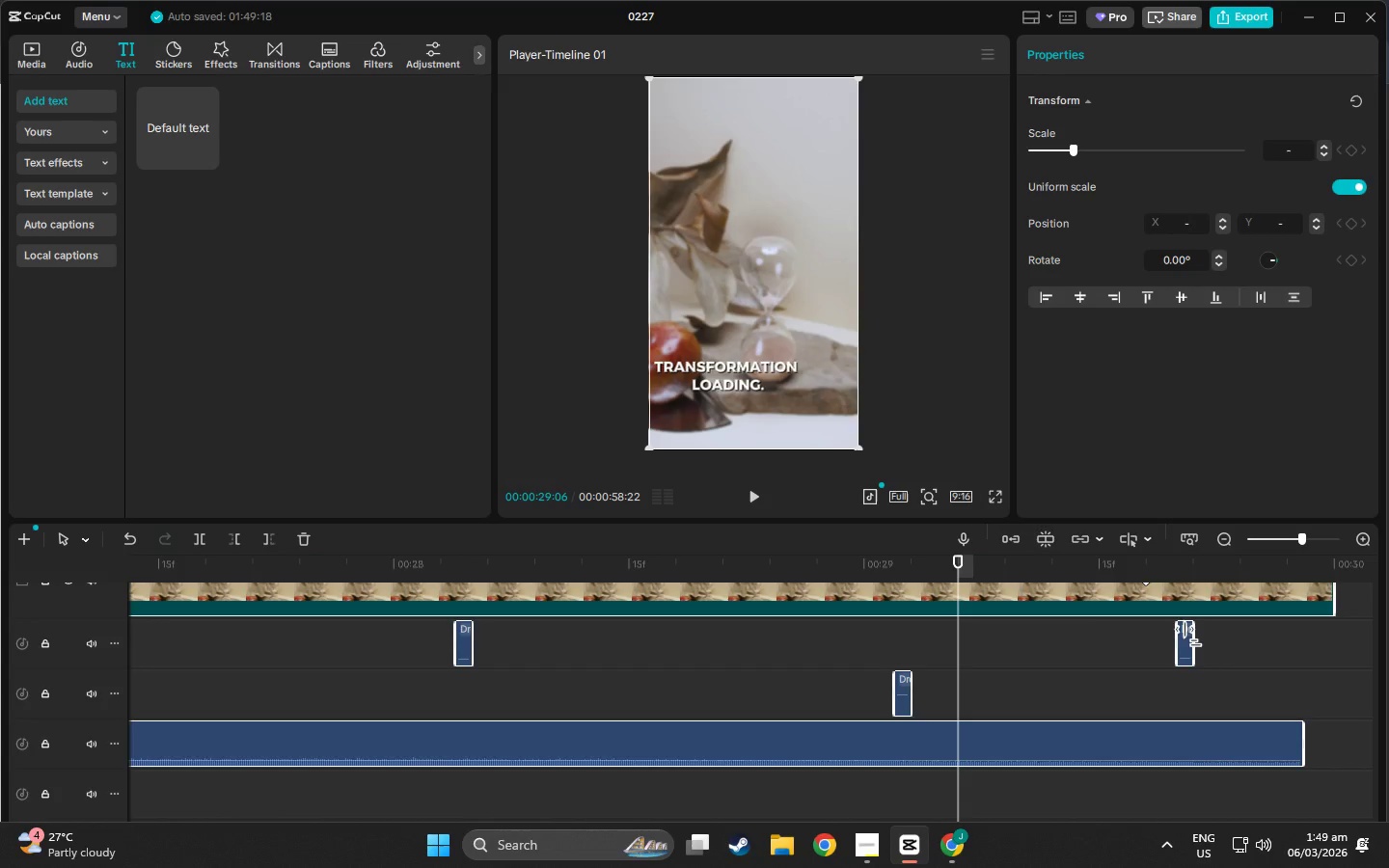 
left_click([1190, 633])
 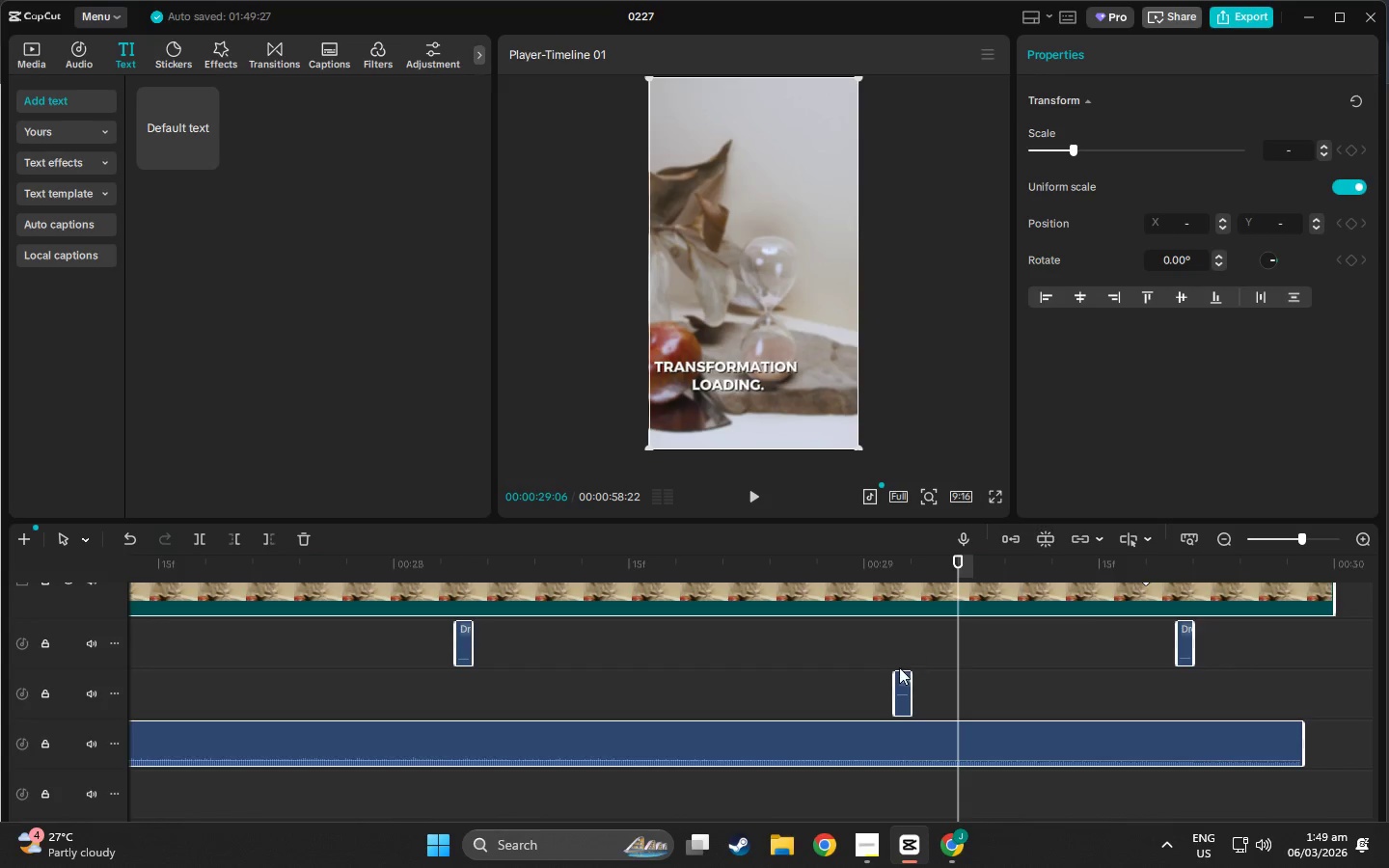 
left_click([899, 670])
 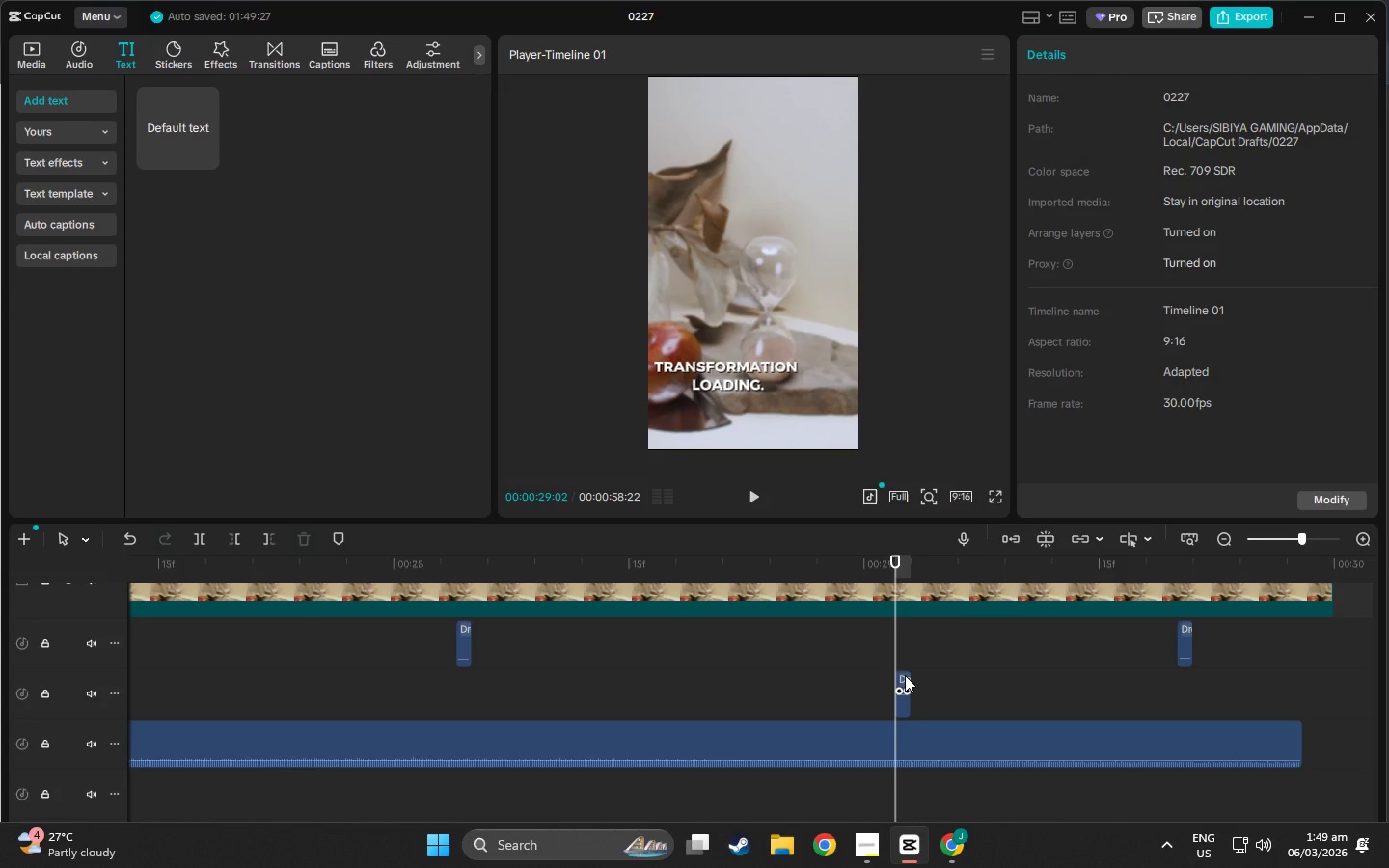 
left_click([905, 675])
 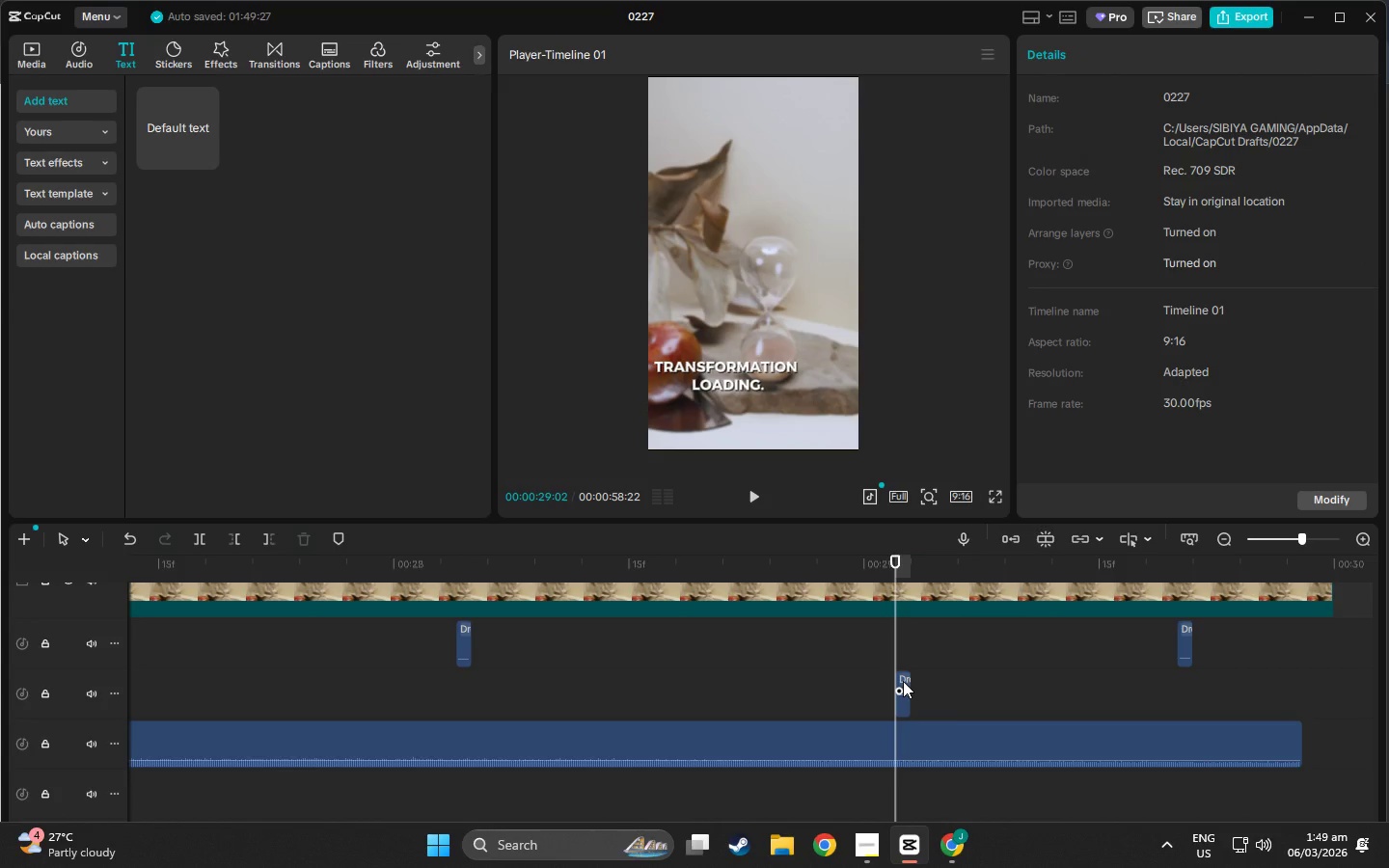 
left_click_drag(start_coordinate=[903, 681], to_coordinate=[927, 685])
 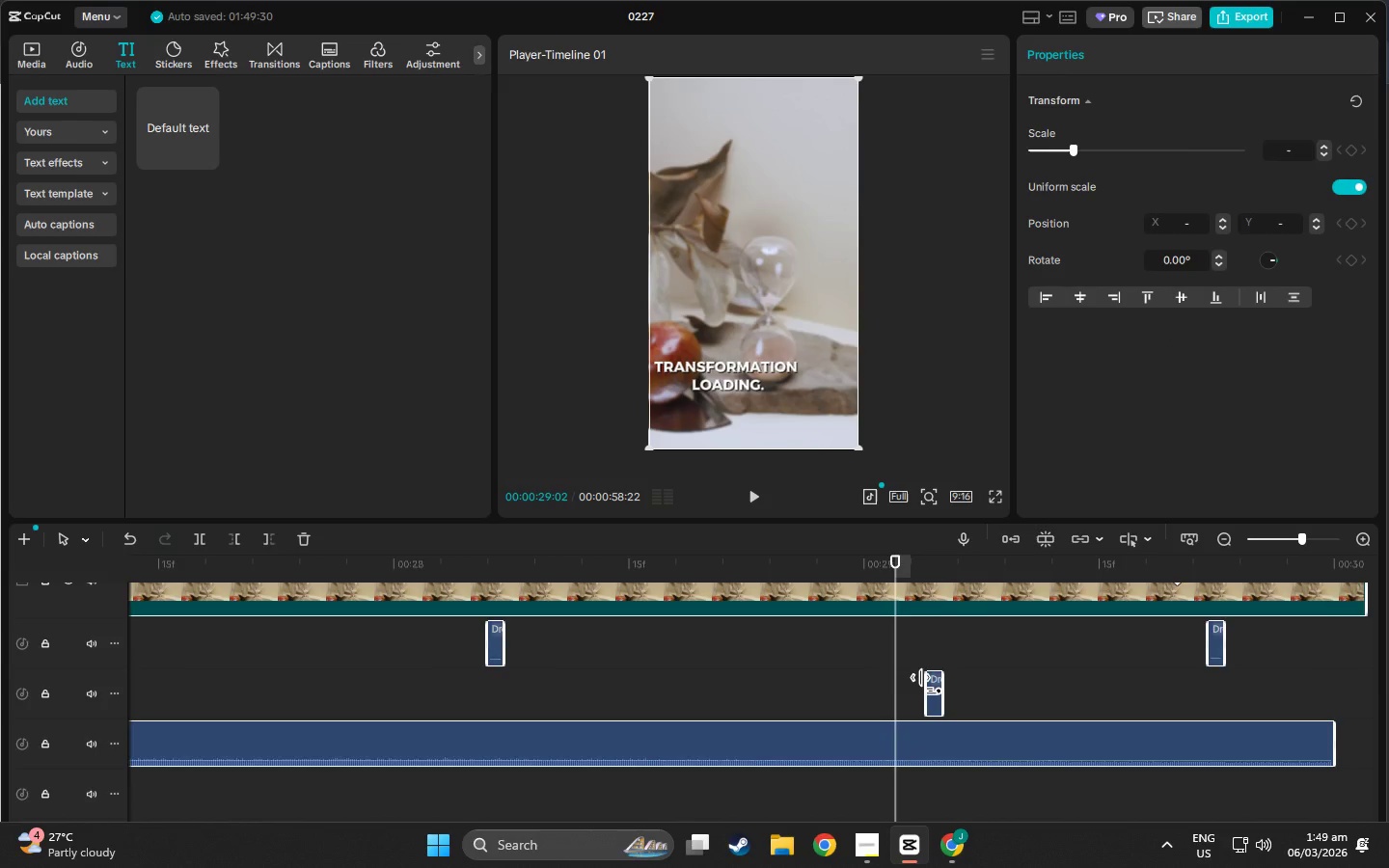 
key(Control+ControlLeft)
 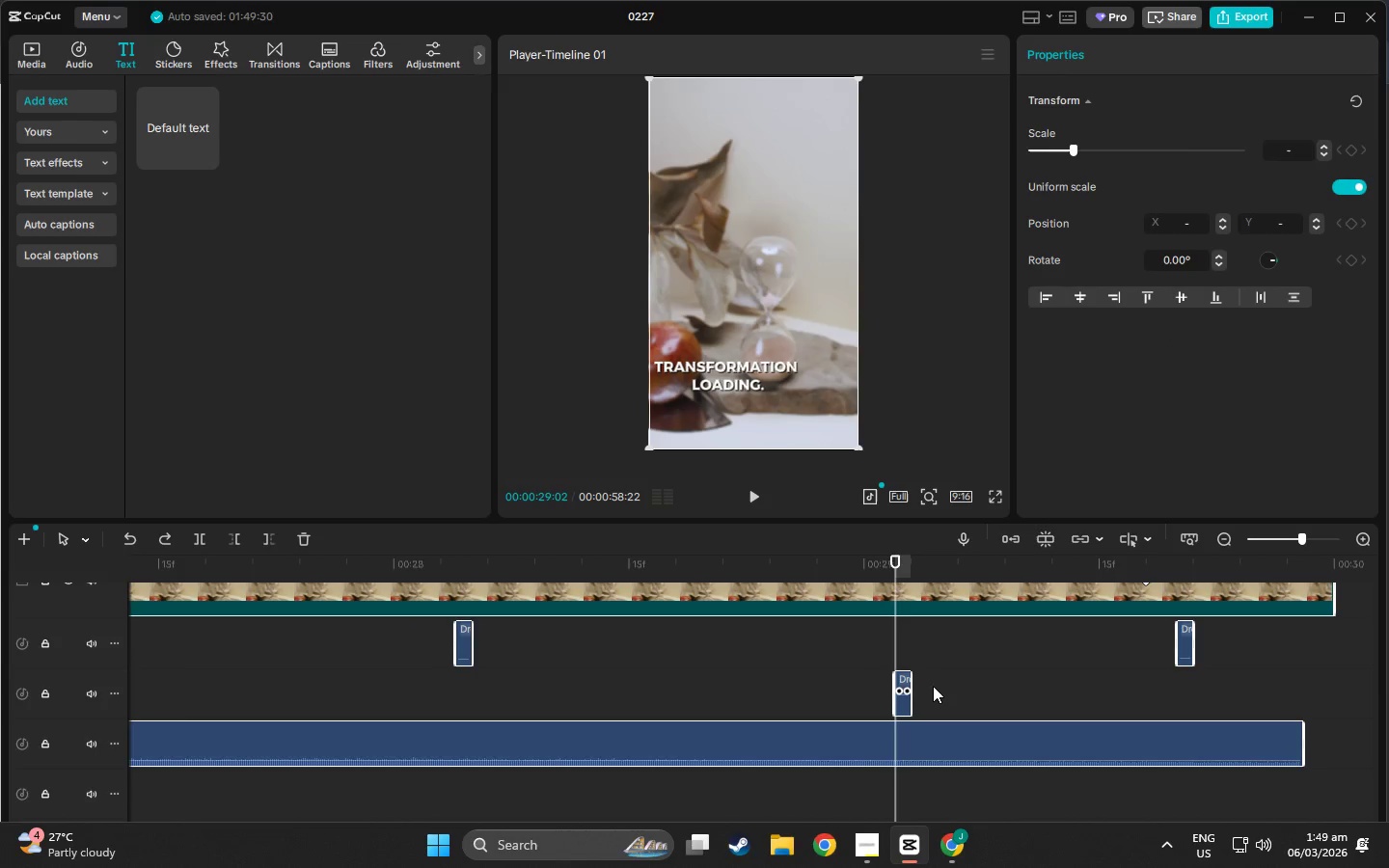 
key(Control+Z)
 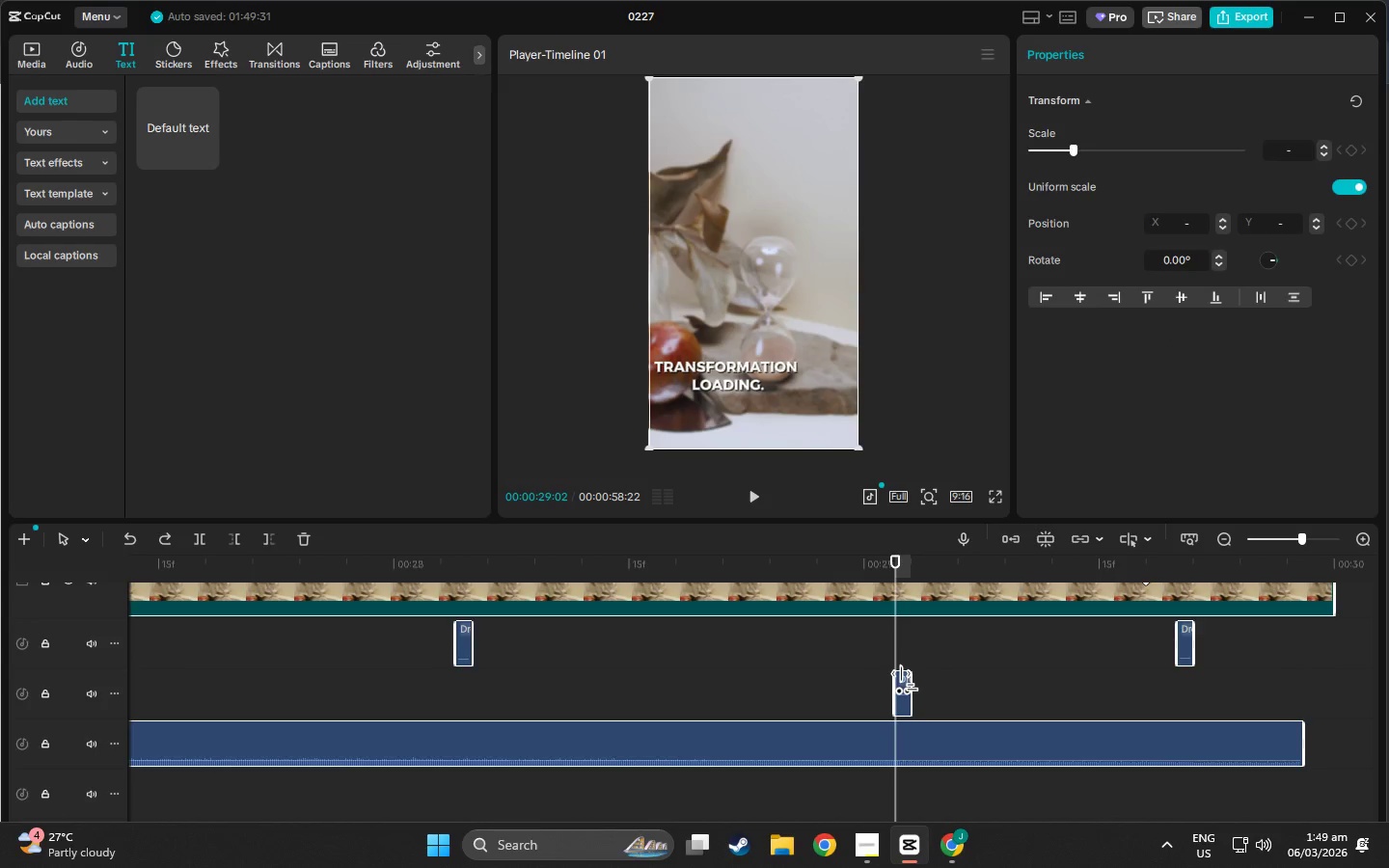 
double_click([908, 681])
 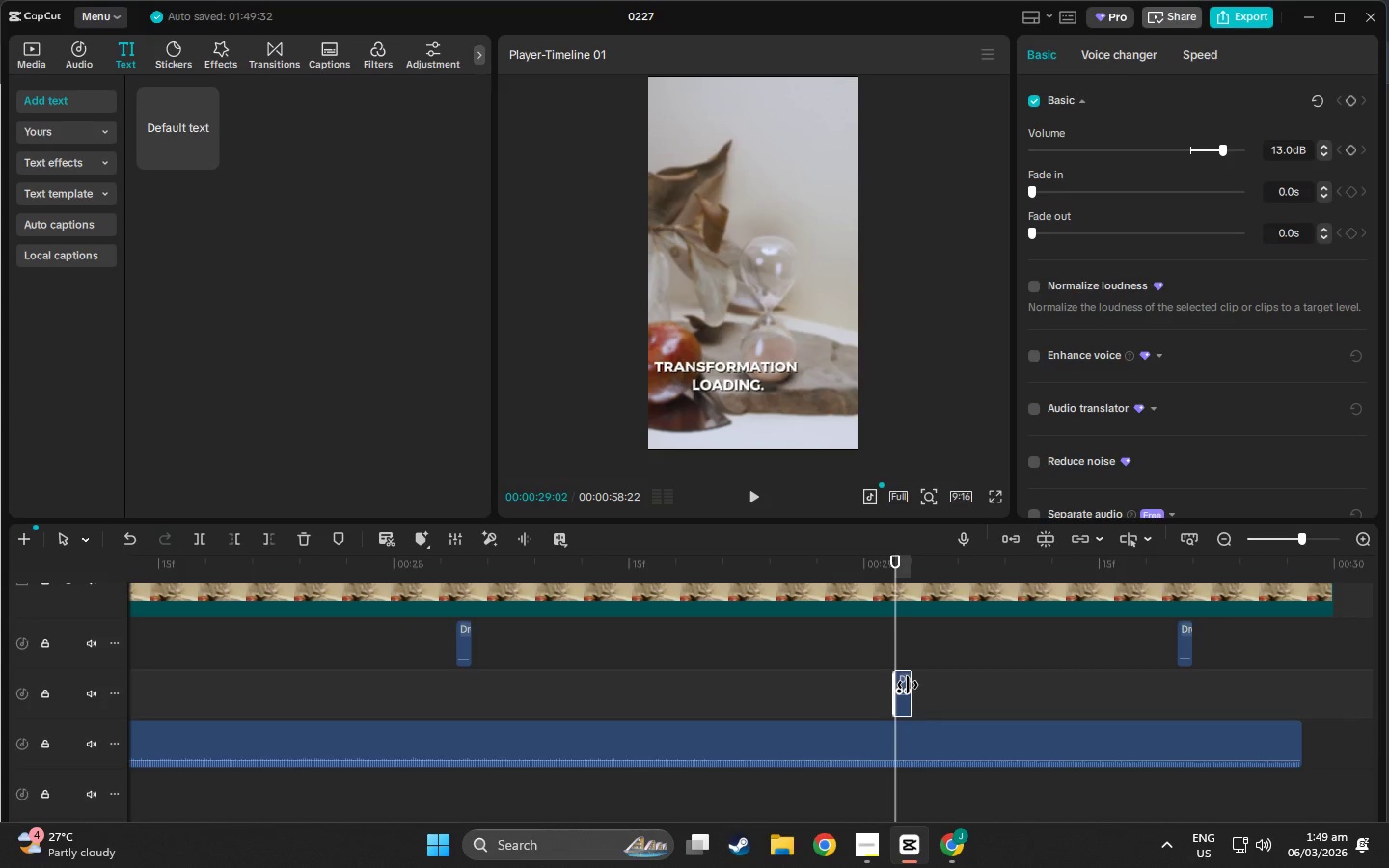 
double_click([908, 685])
 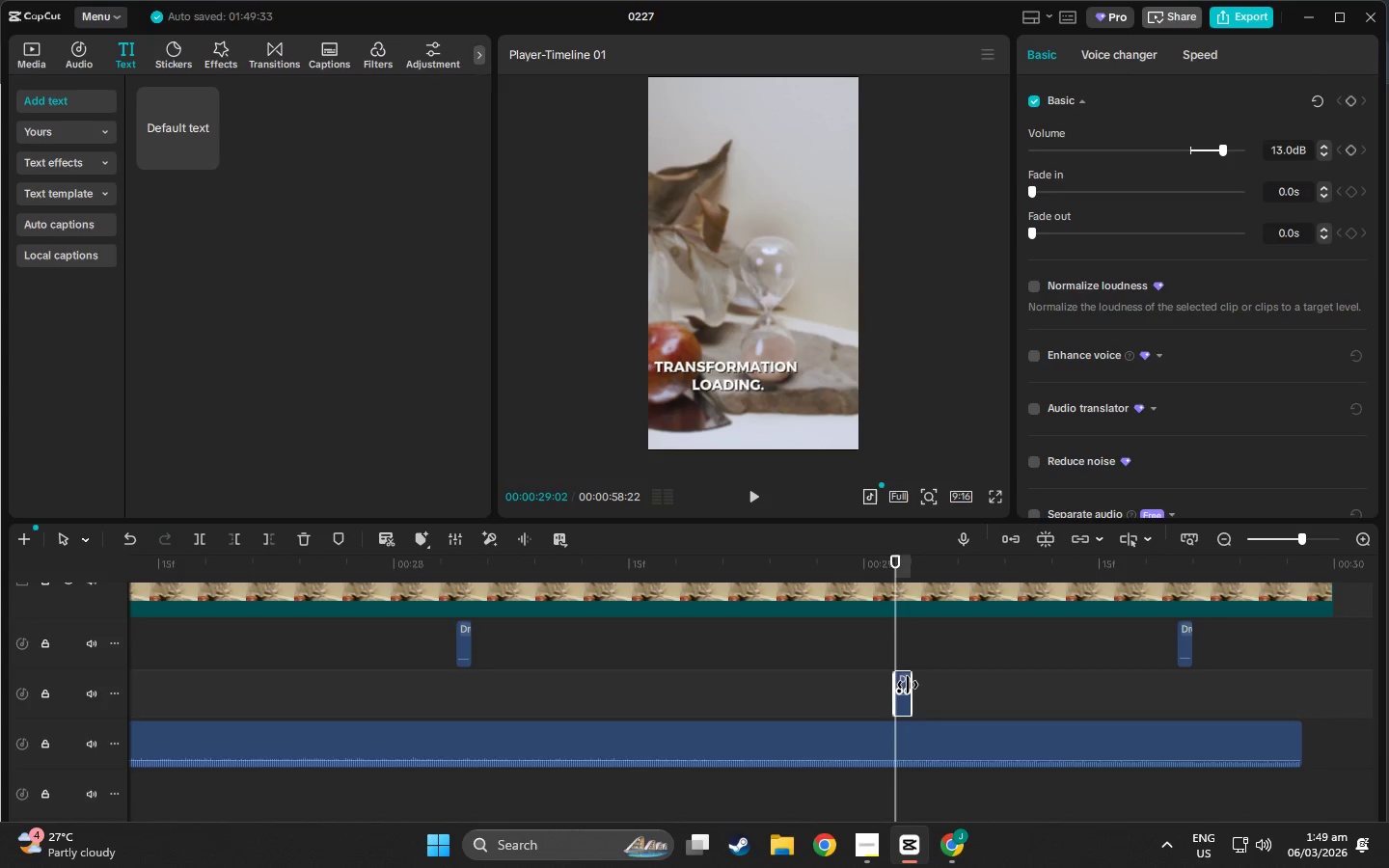 
triple_click([908, 685])
 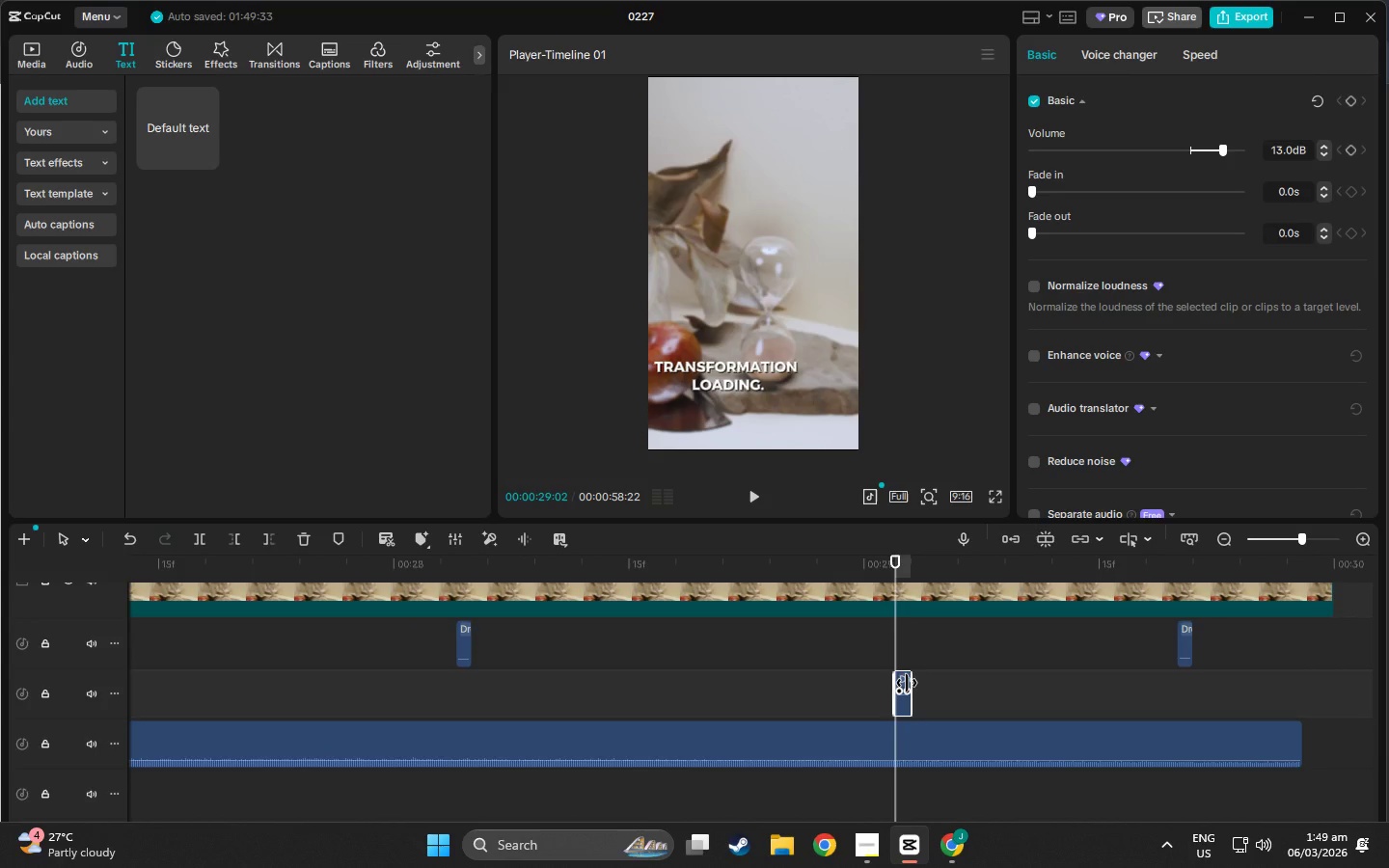 
left_click_drag(start_coordinate=[907, 683], to_coordinate=[924, 685])
 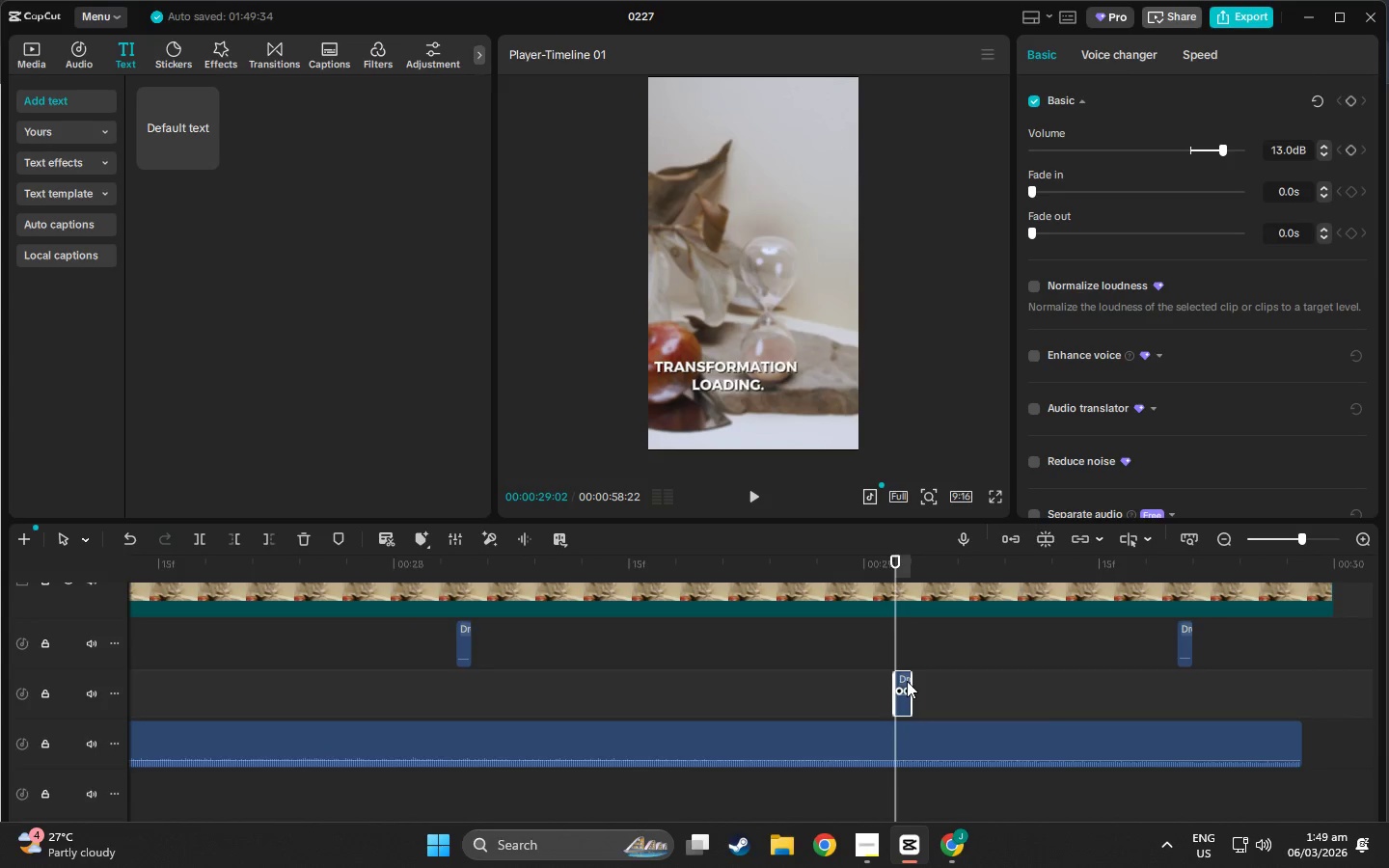 
double_click([907, 681])
 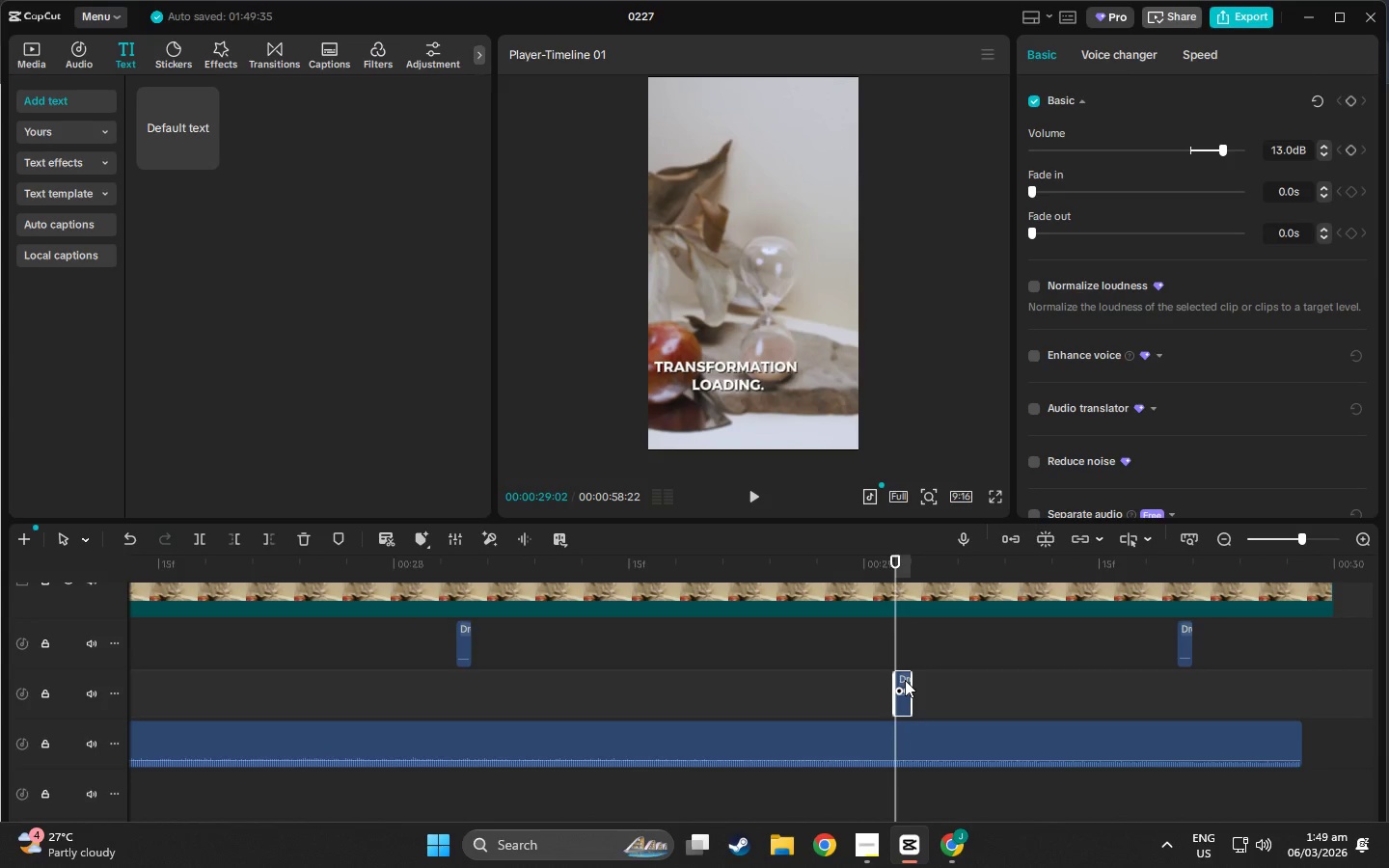 
left_click_drag(start_coordinate=[905, 680], to_coordinate=[926, 683])
 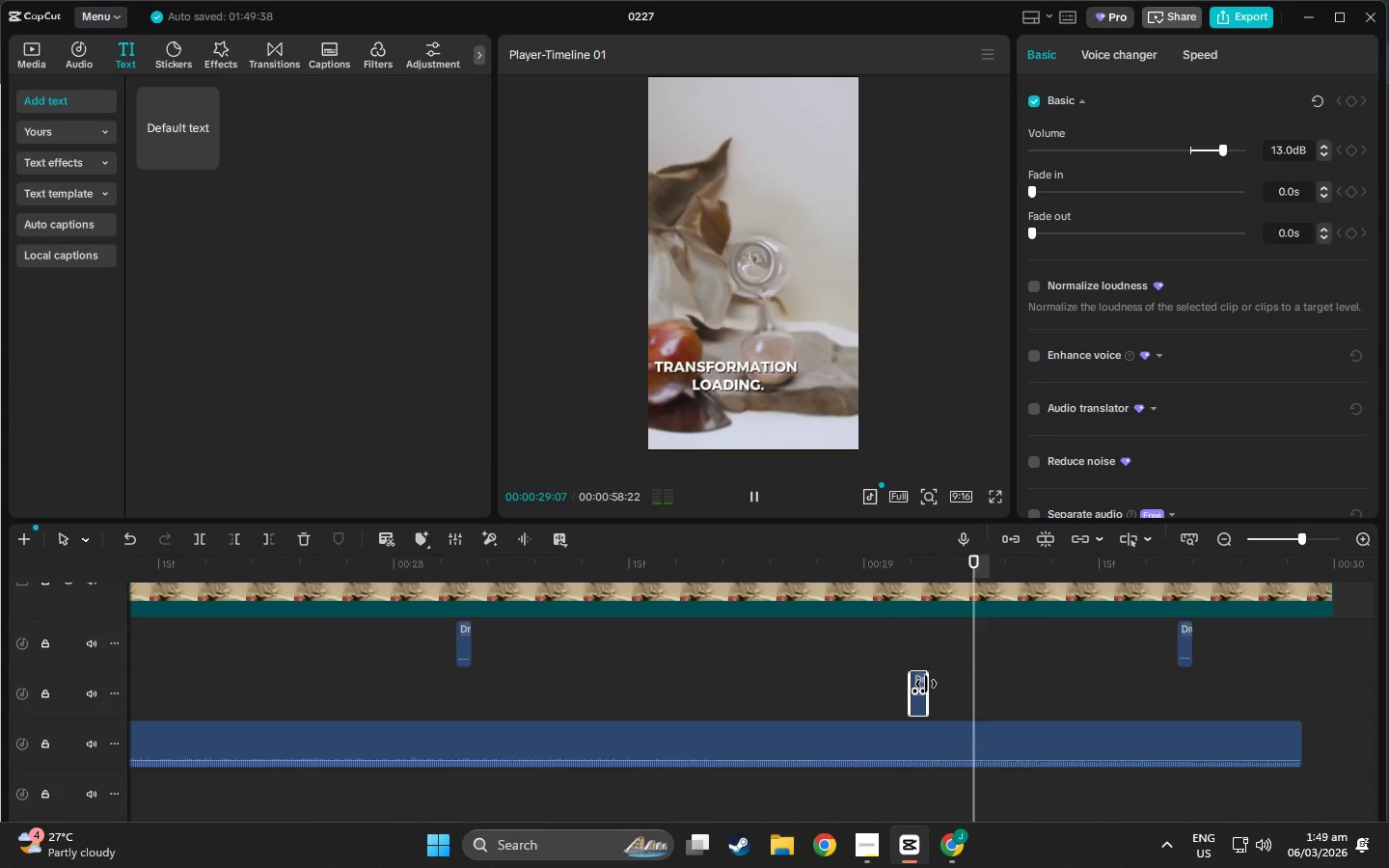 
key(Space)
 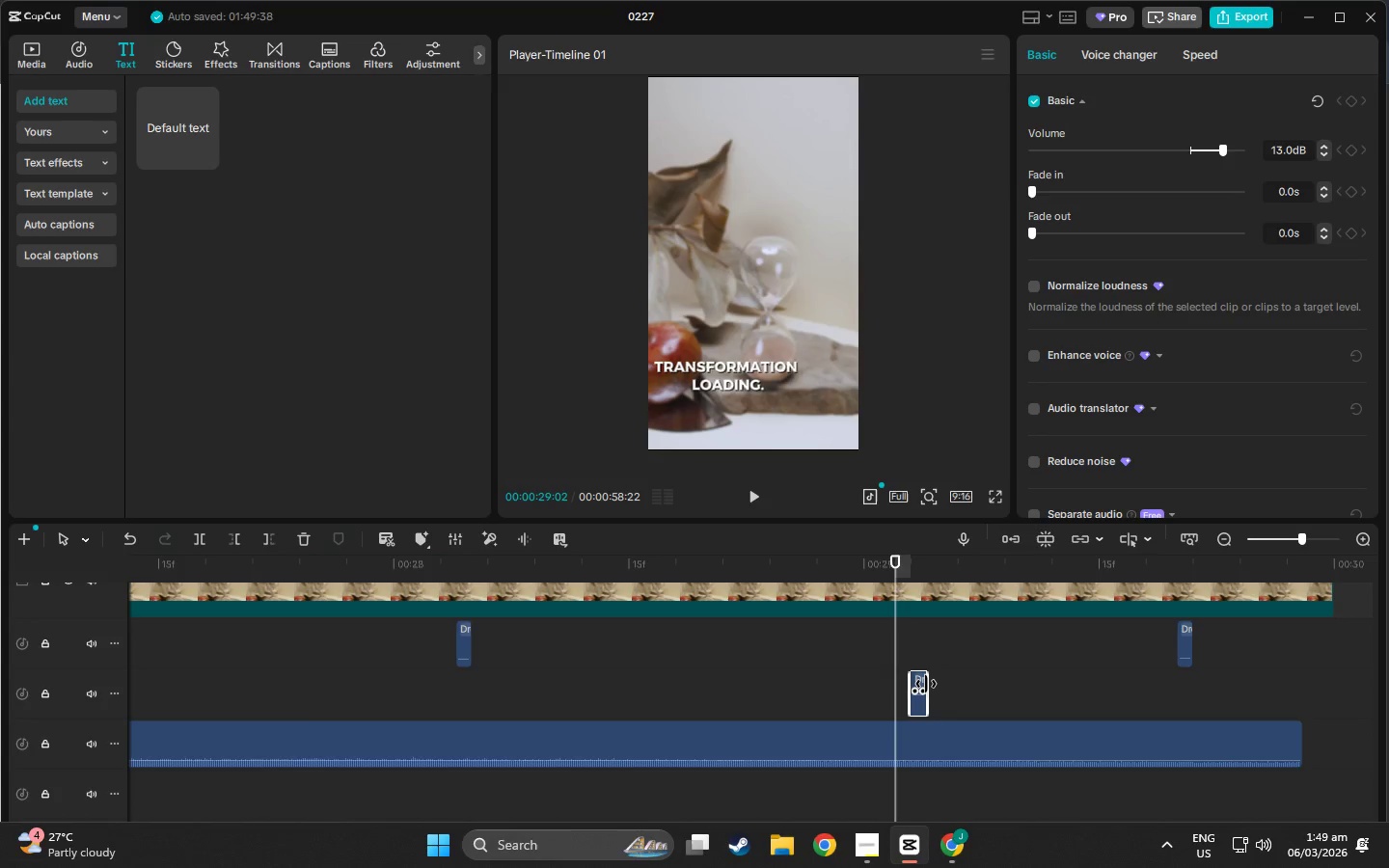 
key(Space)
 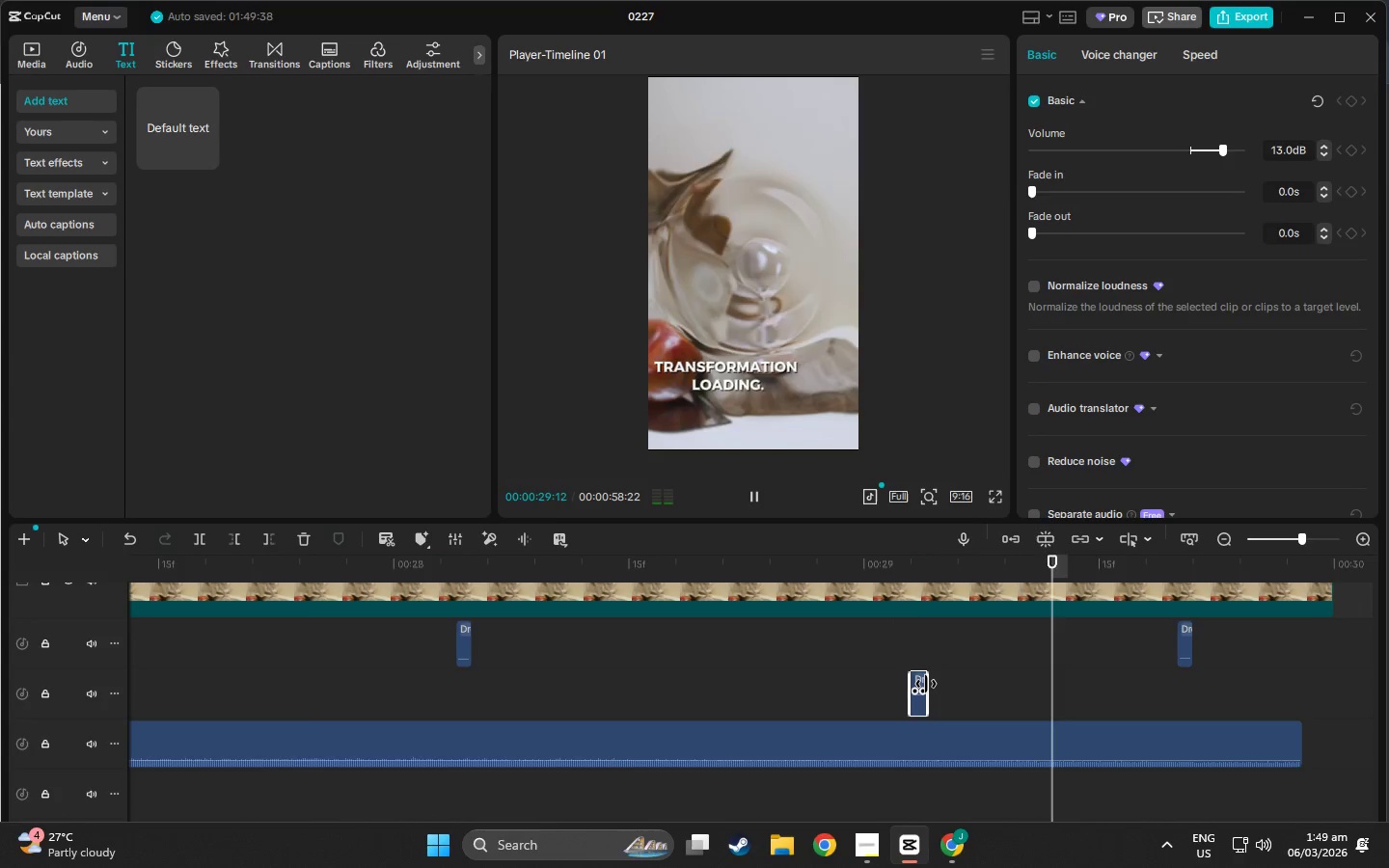 
key(Space)
 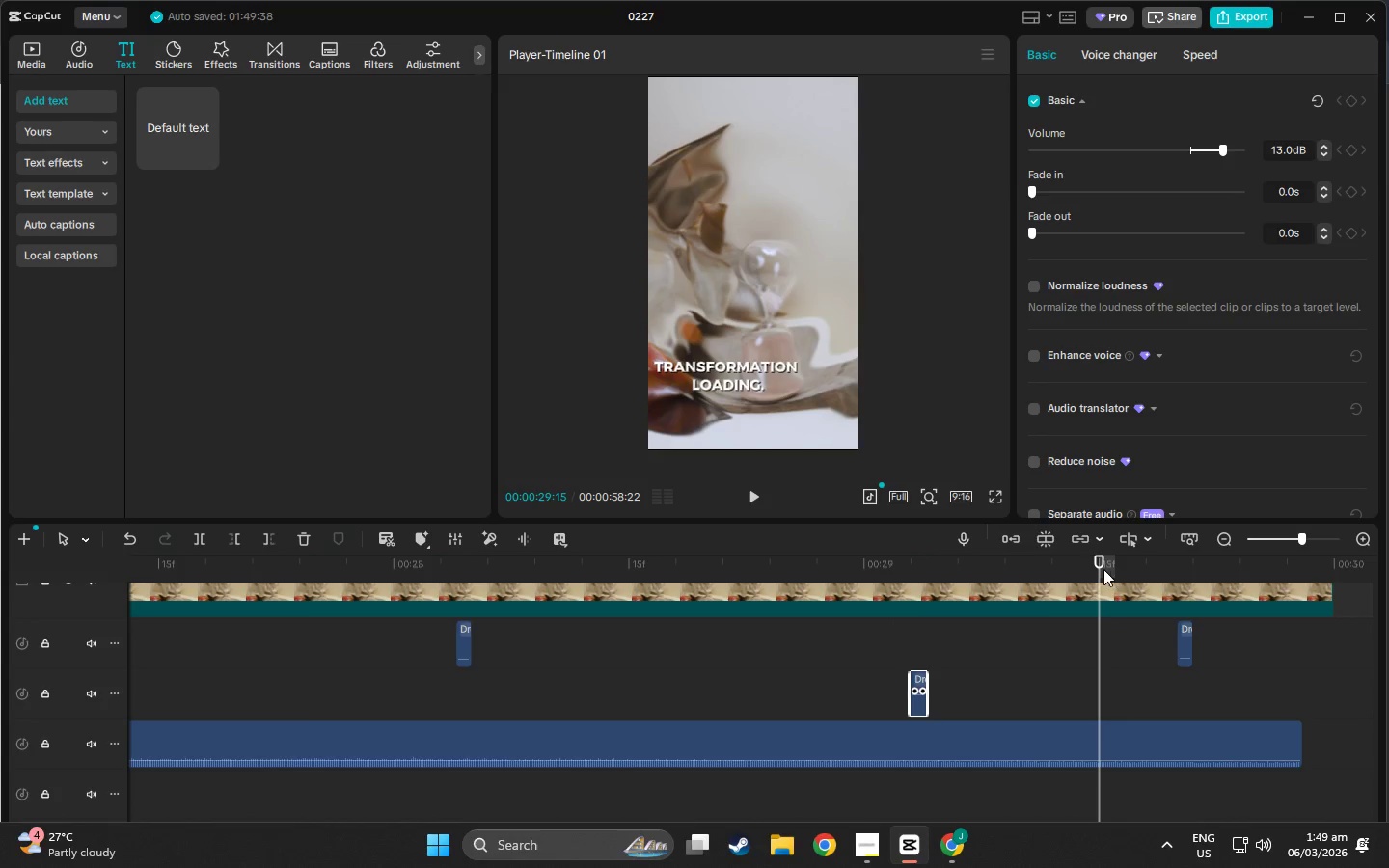 
left_click_drag(start_coordinate=[1101, 569], to_coordinate=[974, 581])
 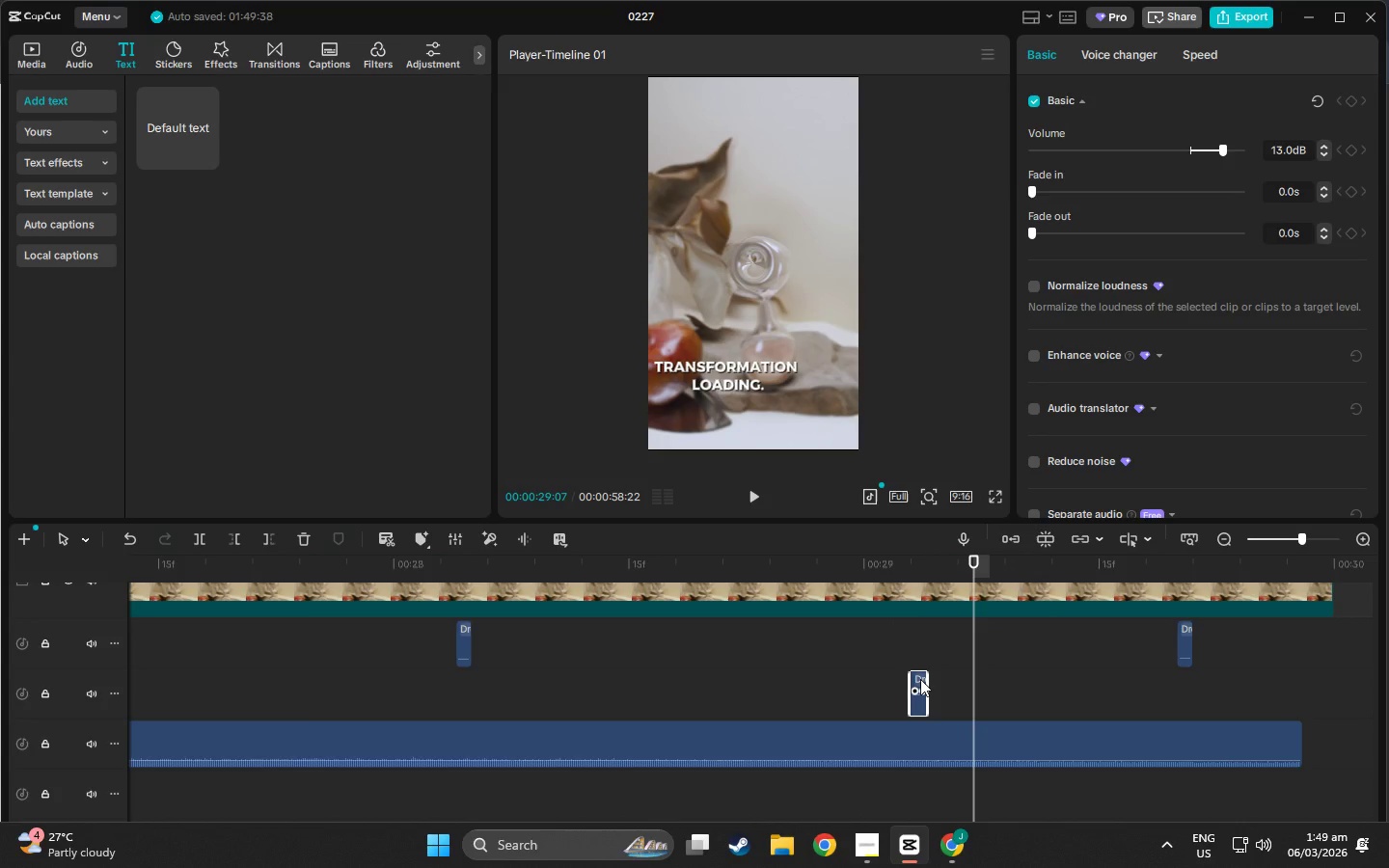 
double_click([920, 679])
 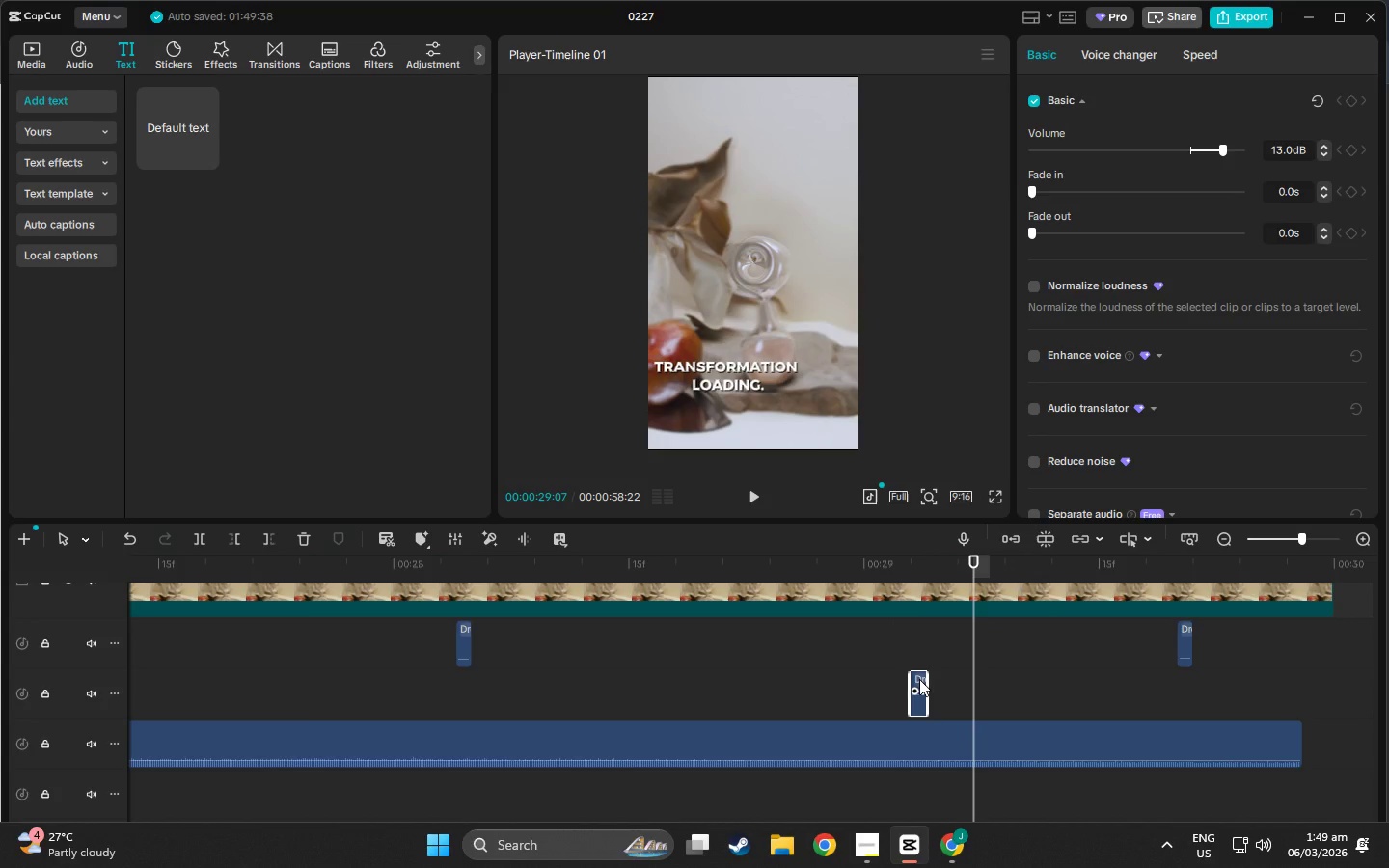 
left_click_drag(start_coordinate=[919, 679], to_coordinate=[980, 681])
 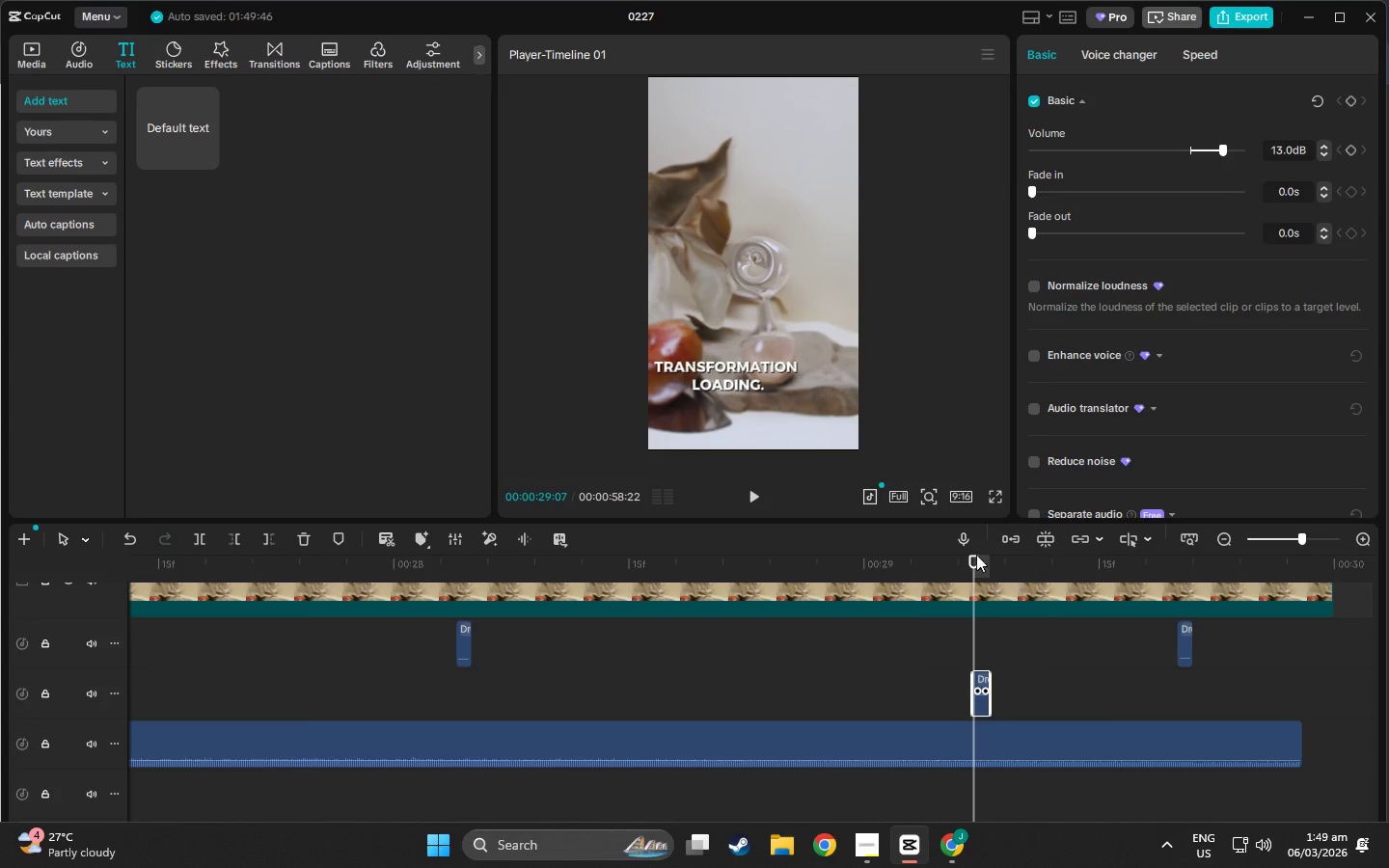 
key(Space)
 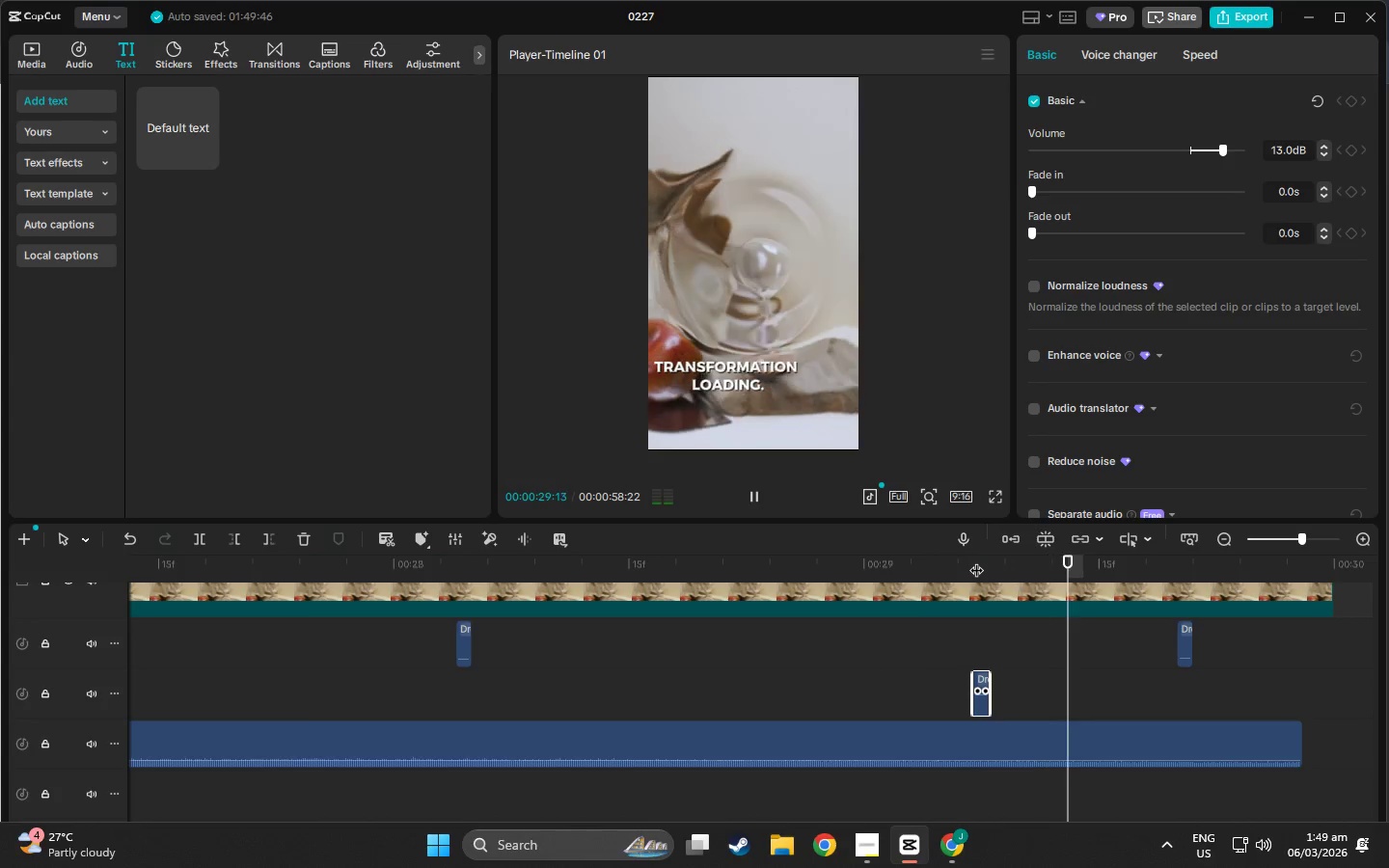 
key(Space)
 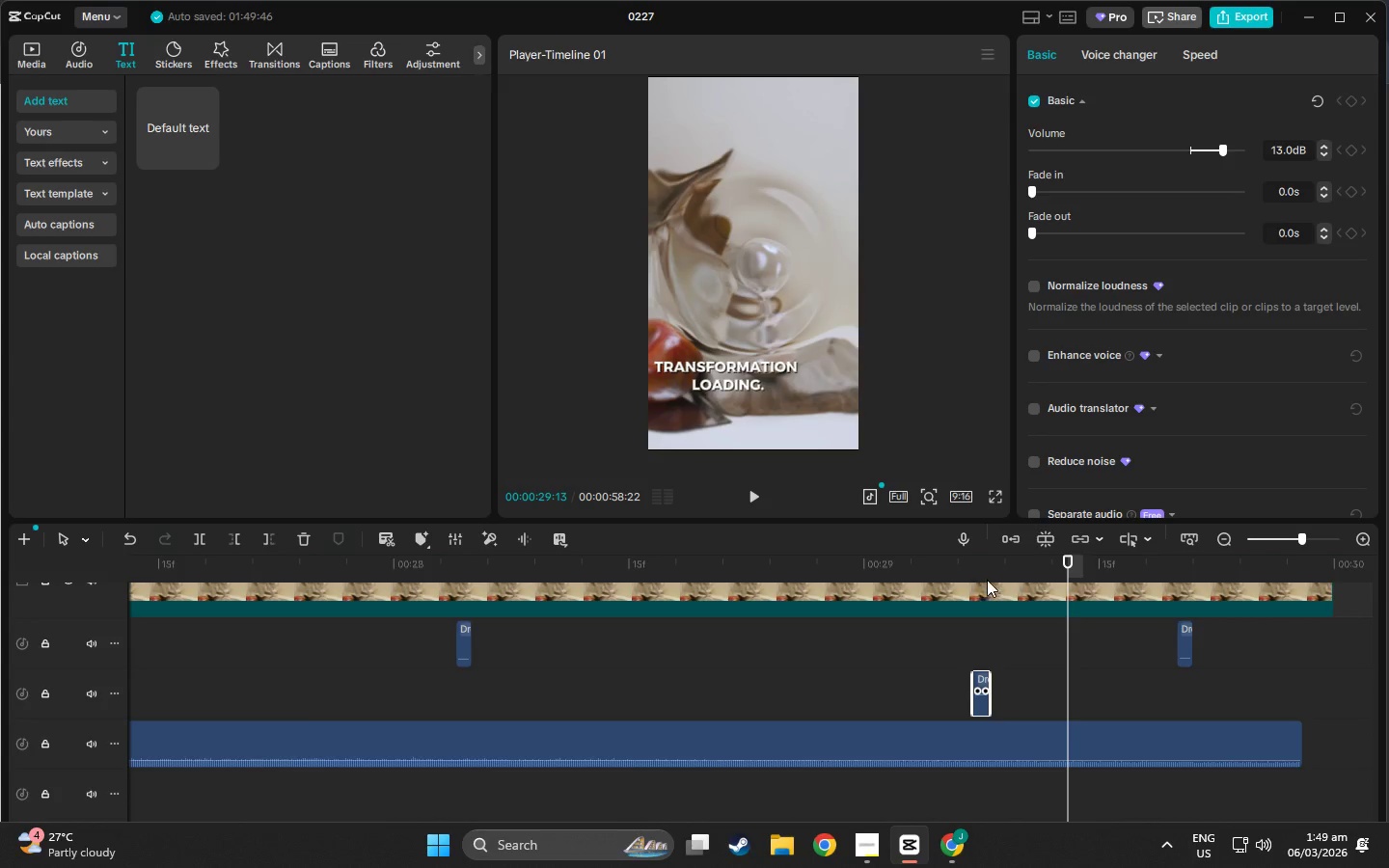 
key(Space)
 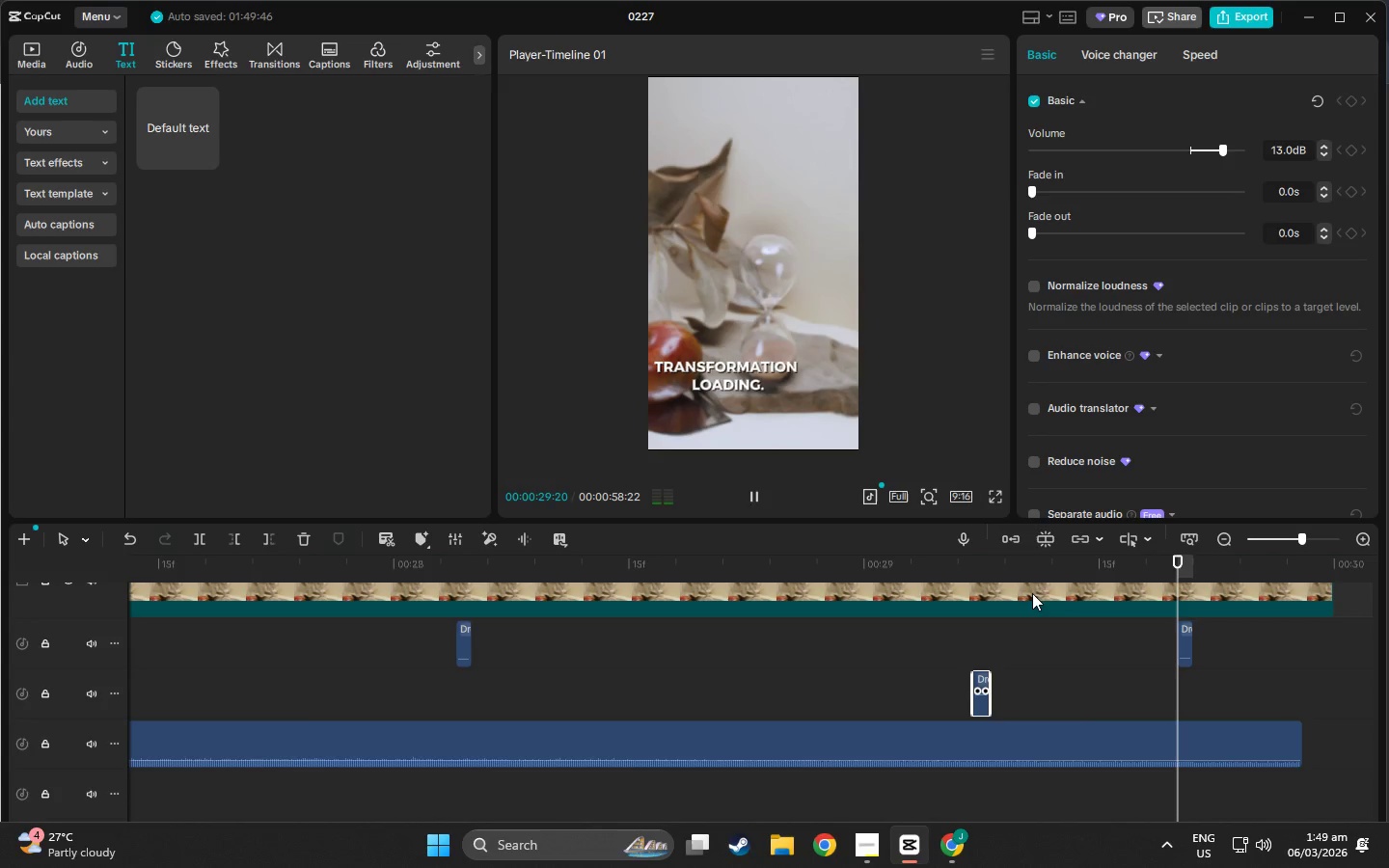 
key(Space)
 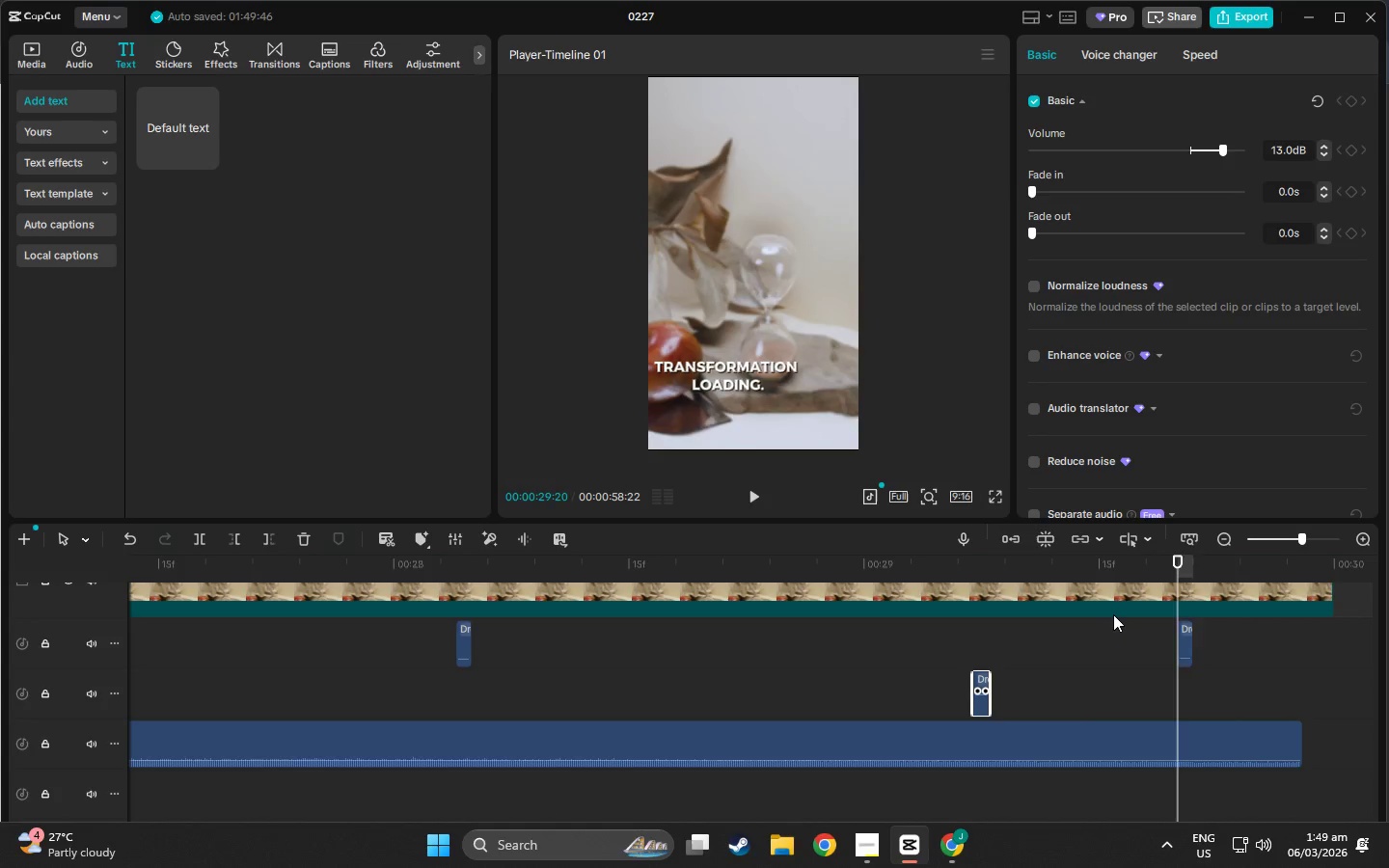 
key(Space)
 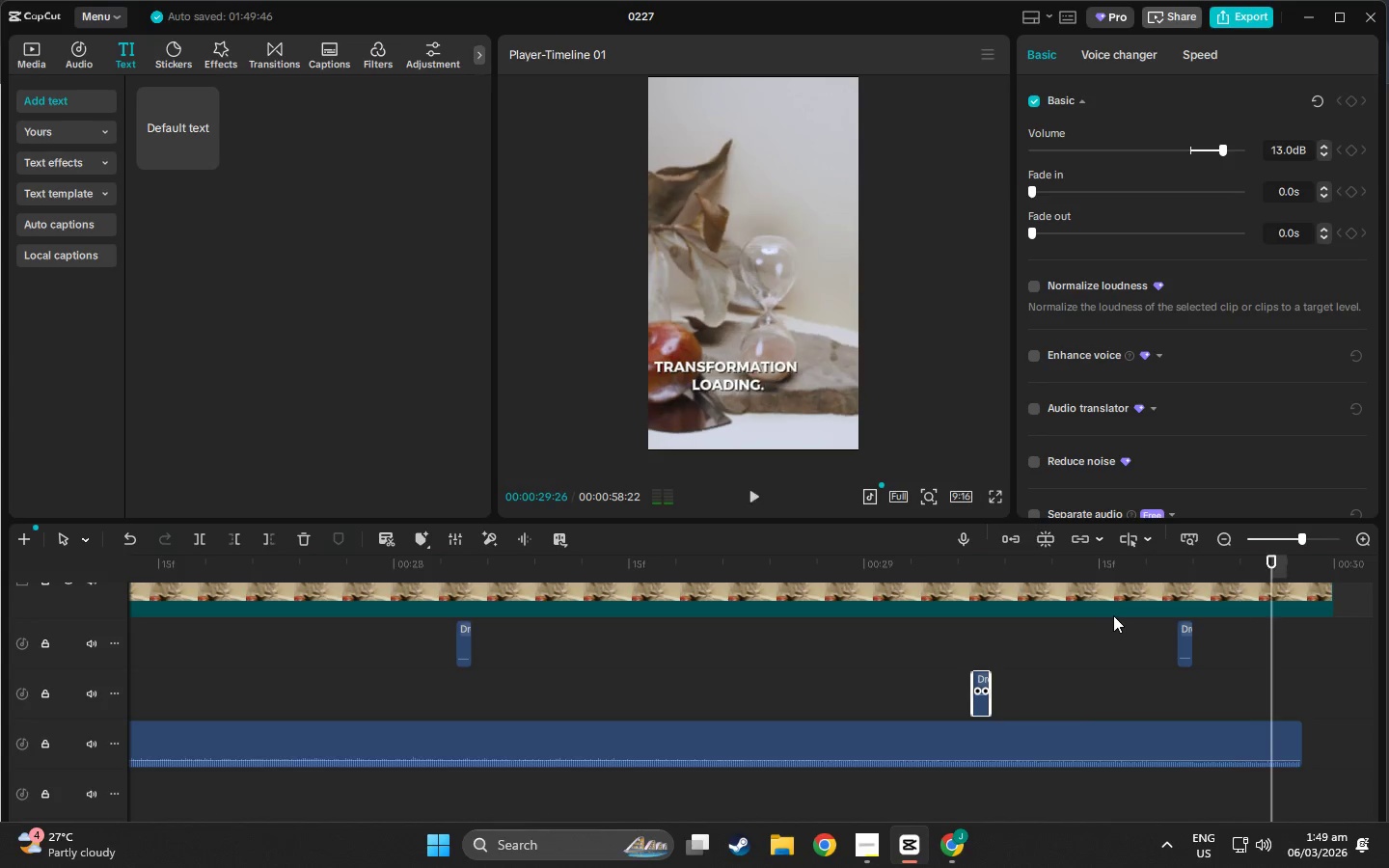 
key(Space)
 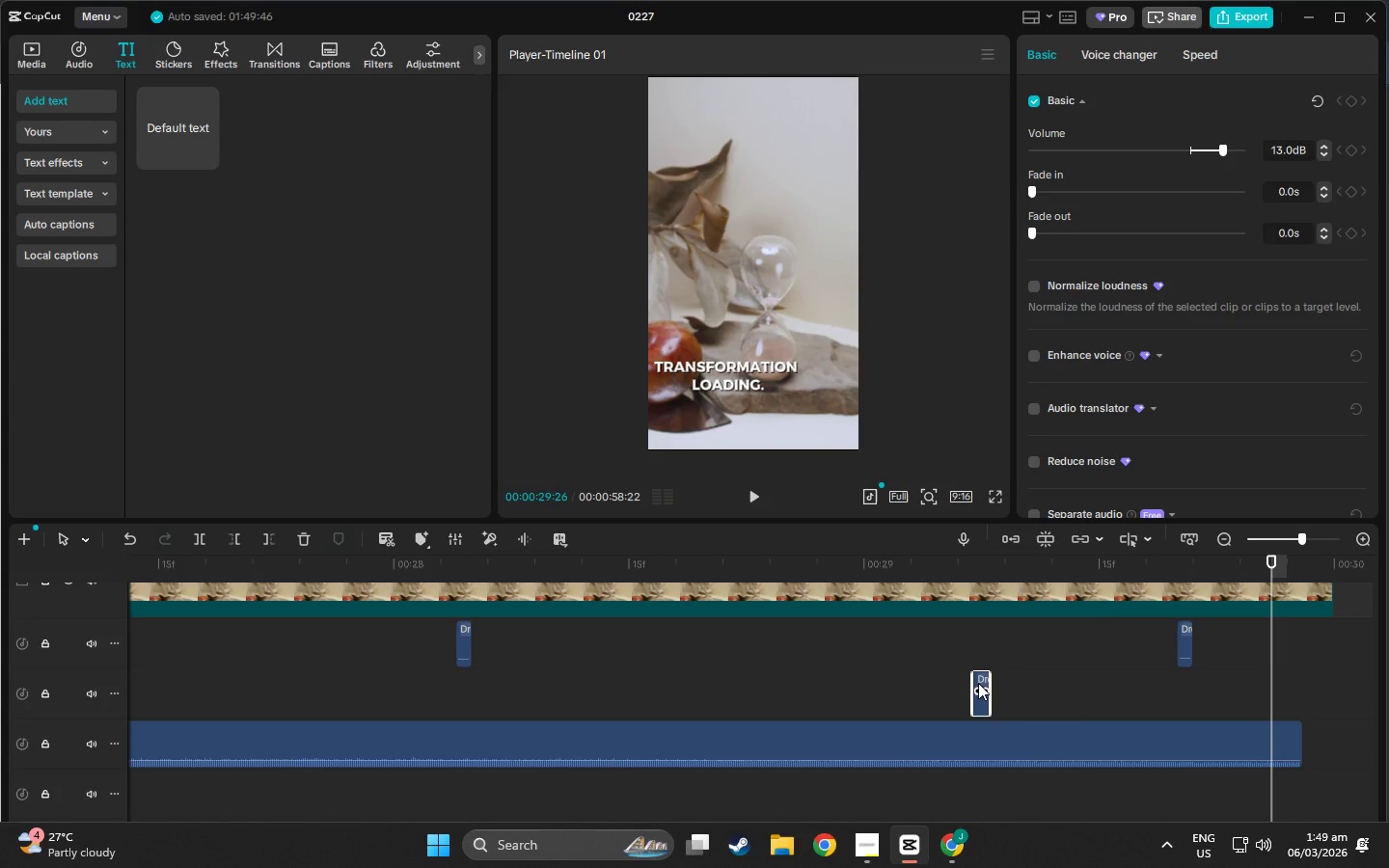 
double_click([978, 683])
 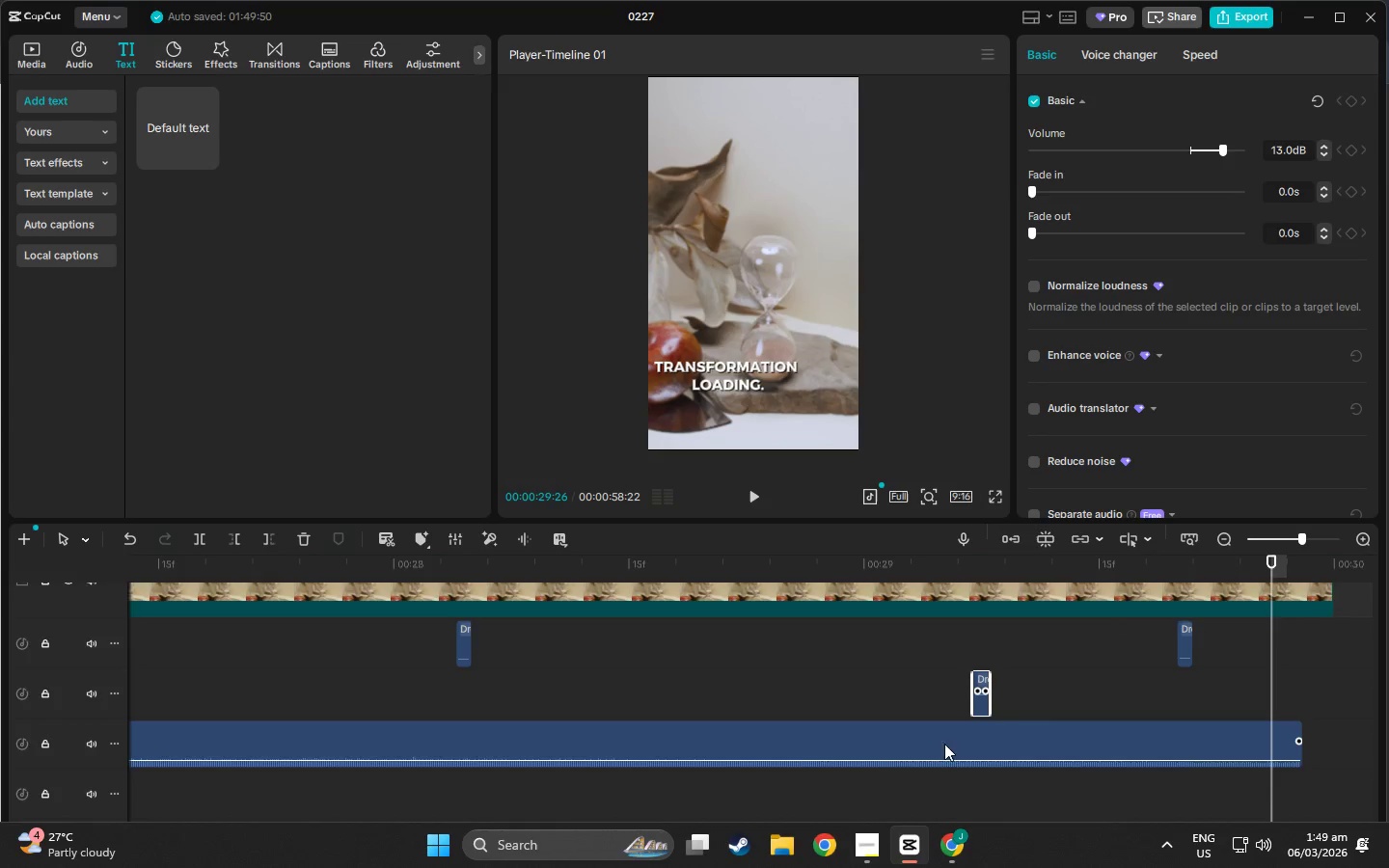 
scroll: coordinate [1027, 739], scroll_direction: down, amount: 1.0
 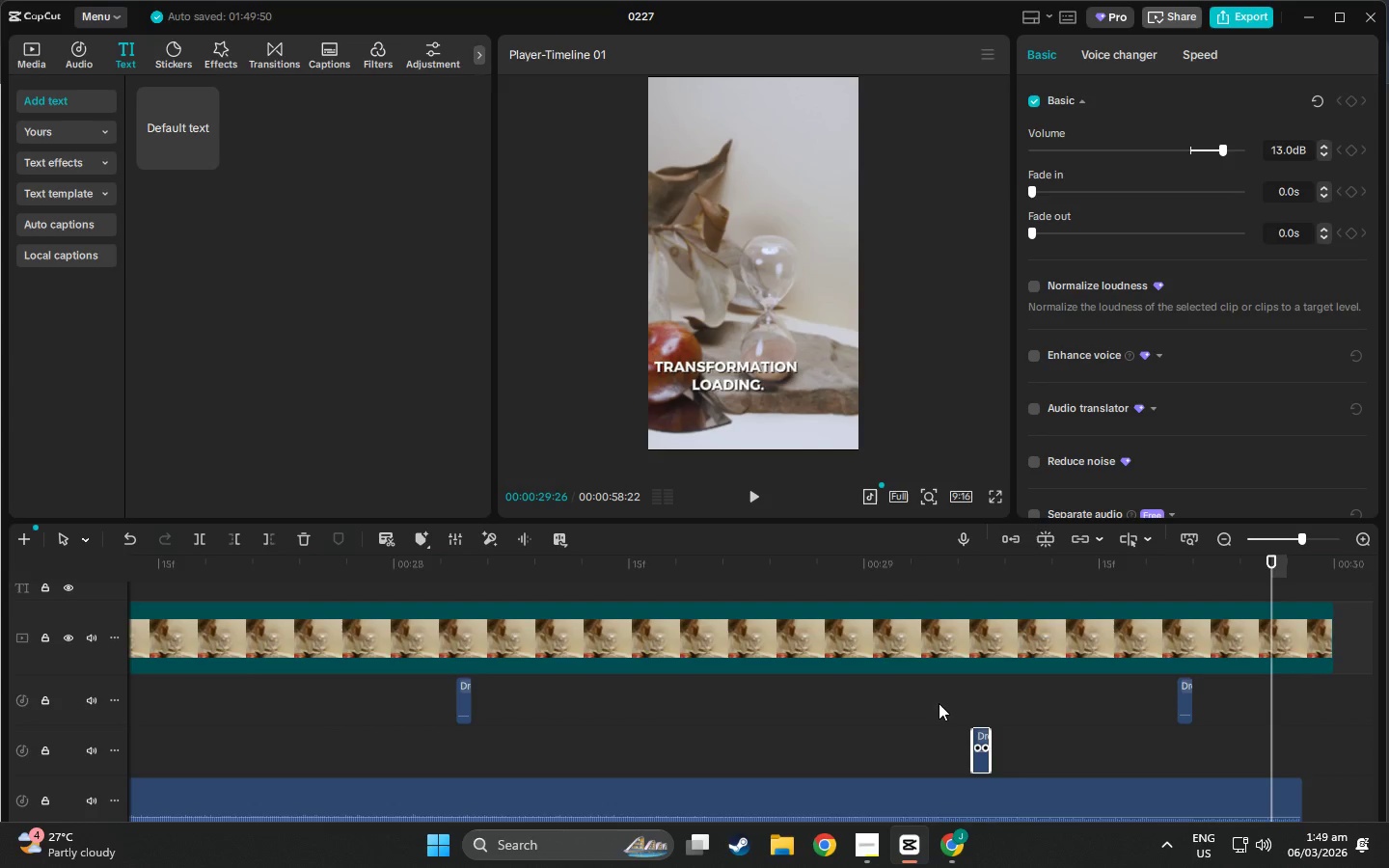 
key(Delete)
 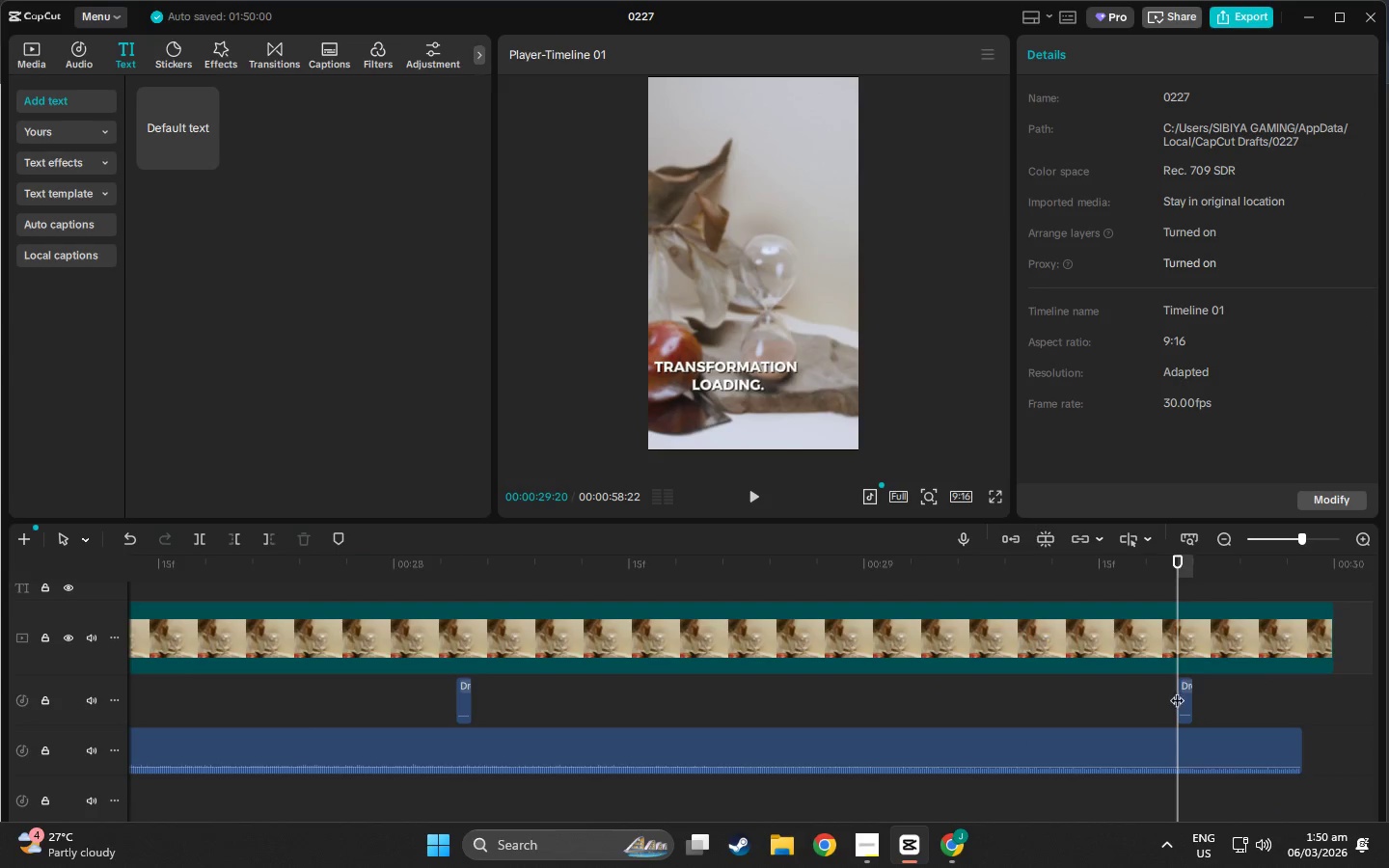 
double_click([1181, 692])
 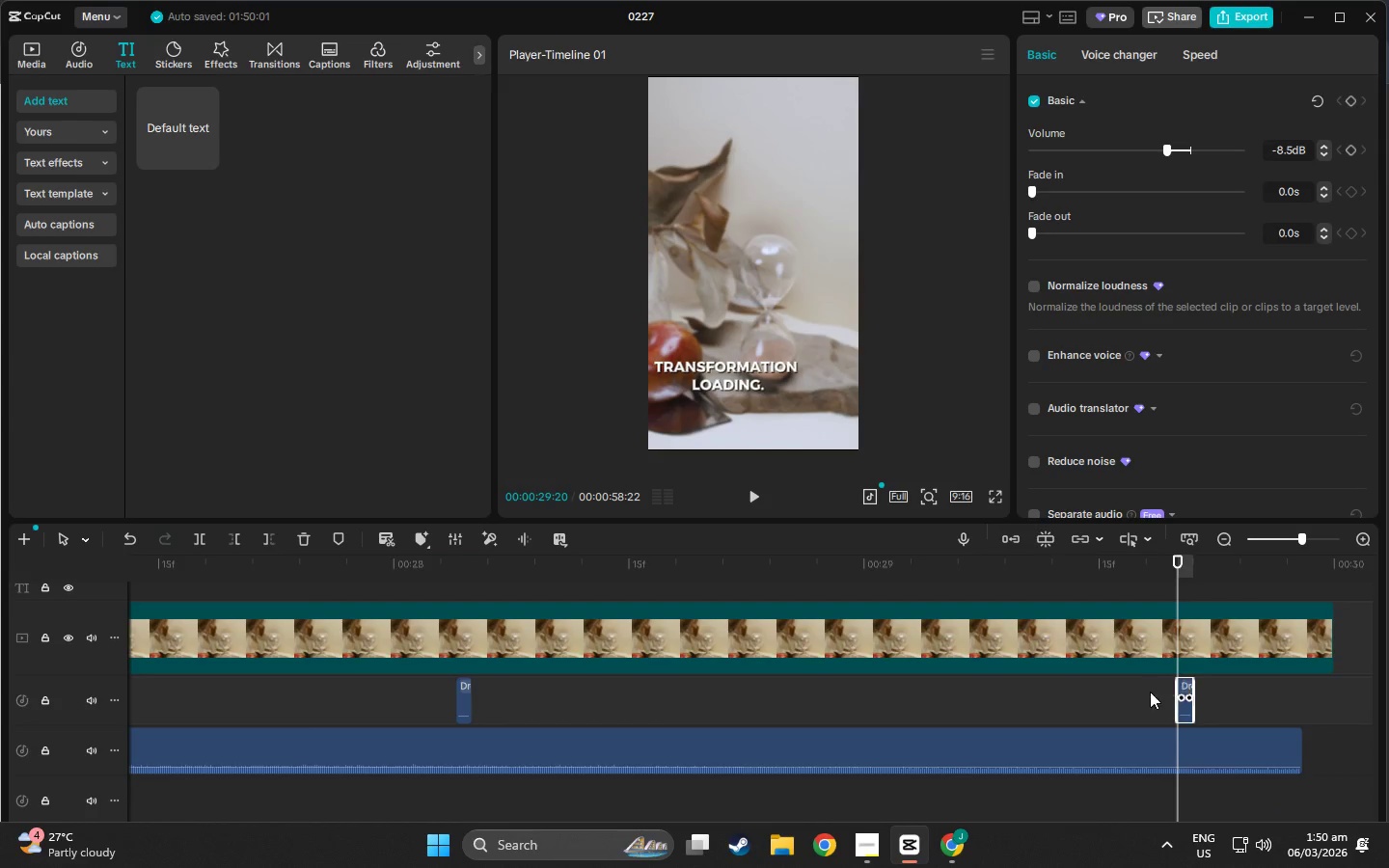 
key(Delete)
 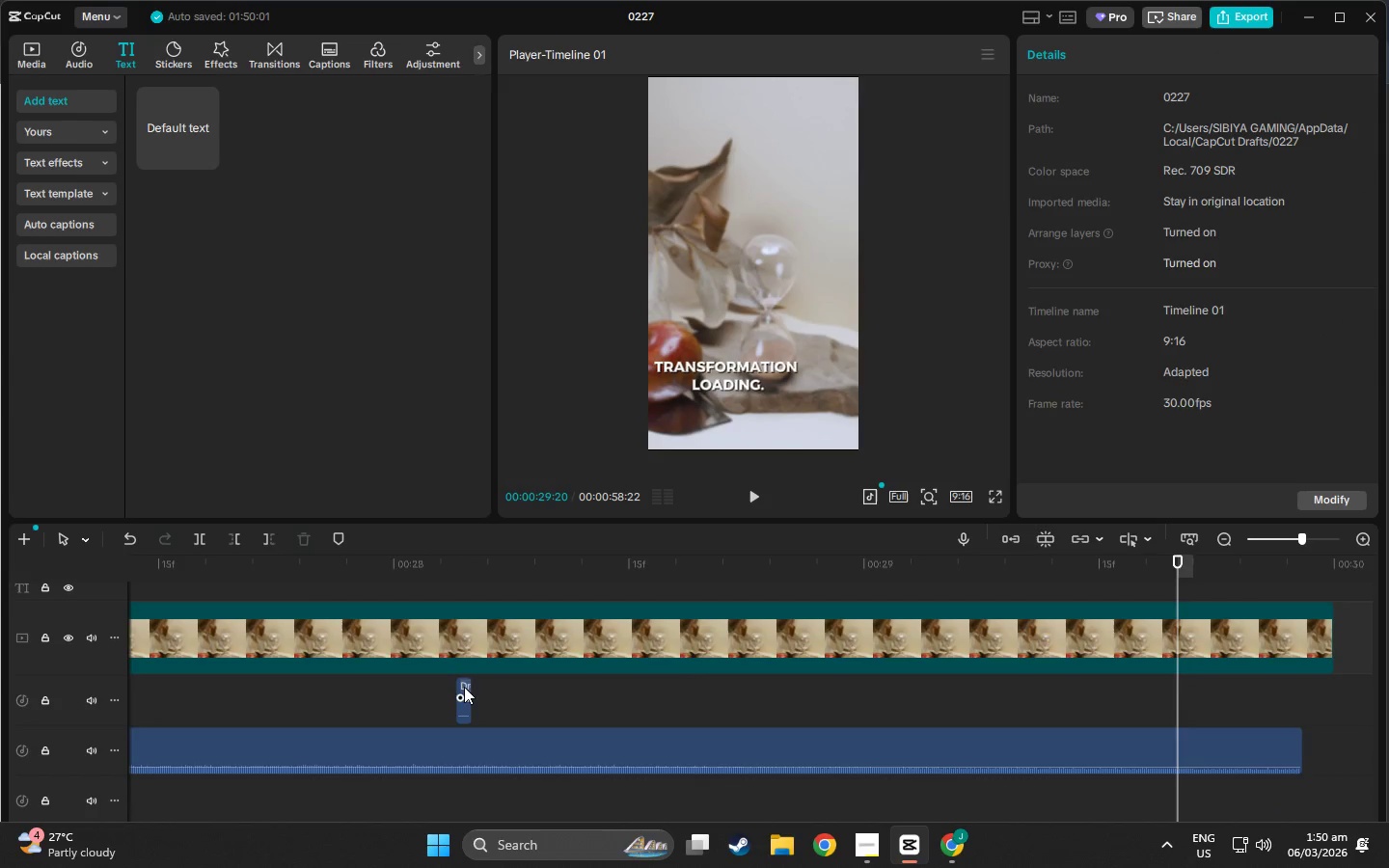 
left_click([464, 687])
 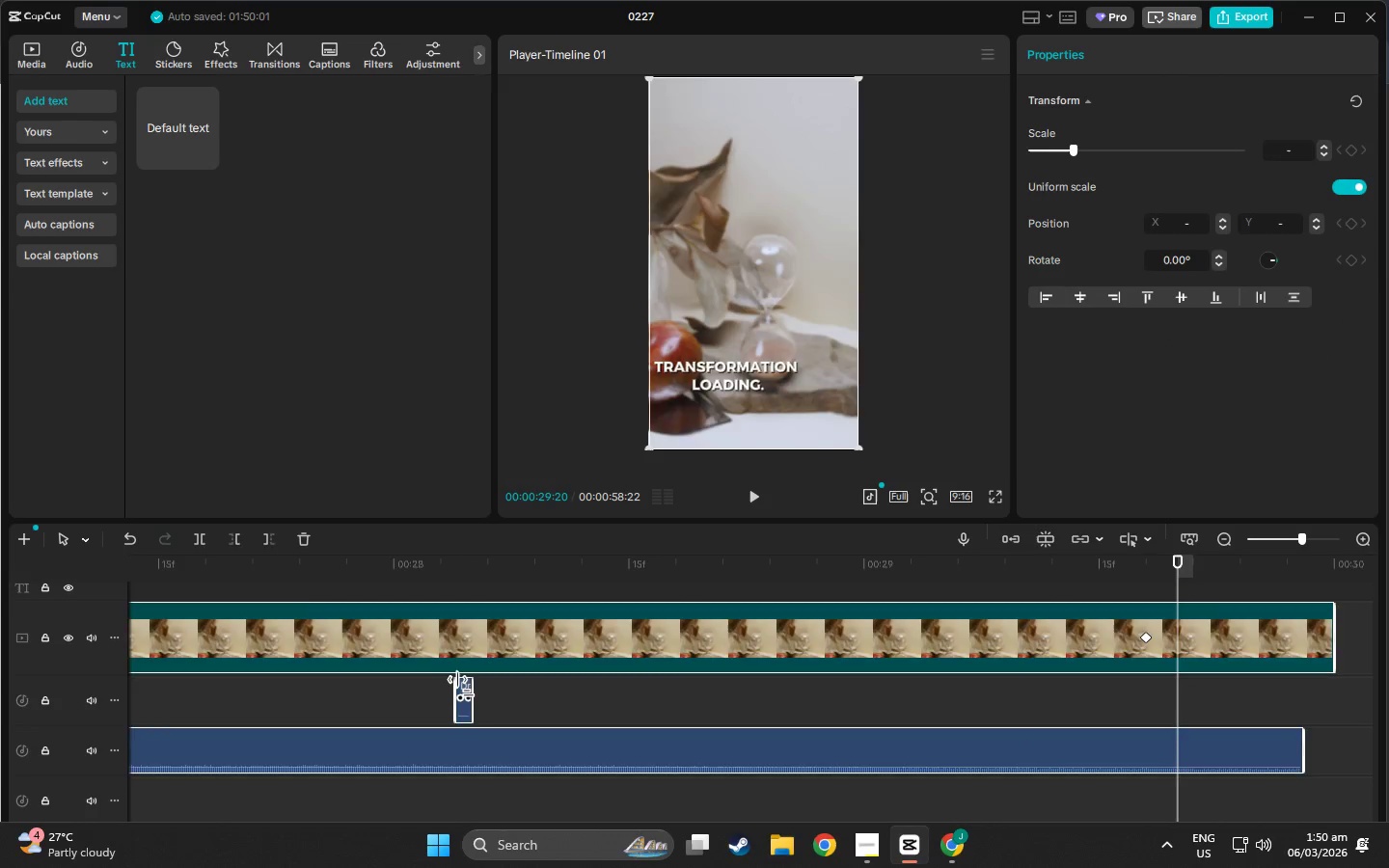 
key(Delete)
 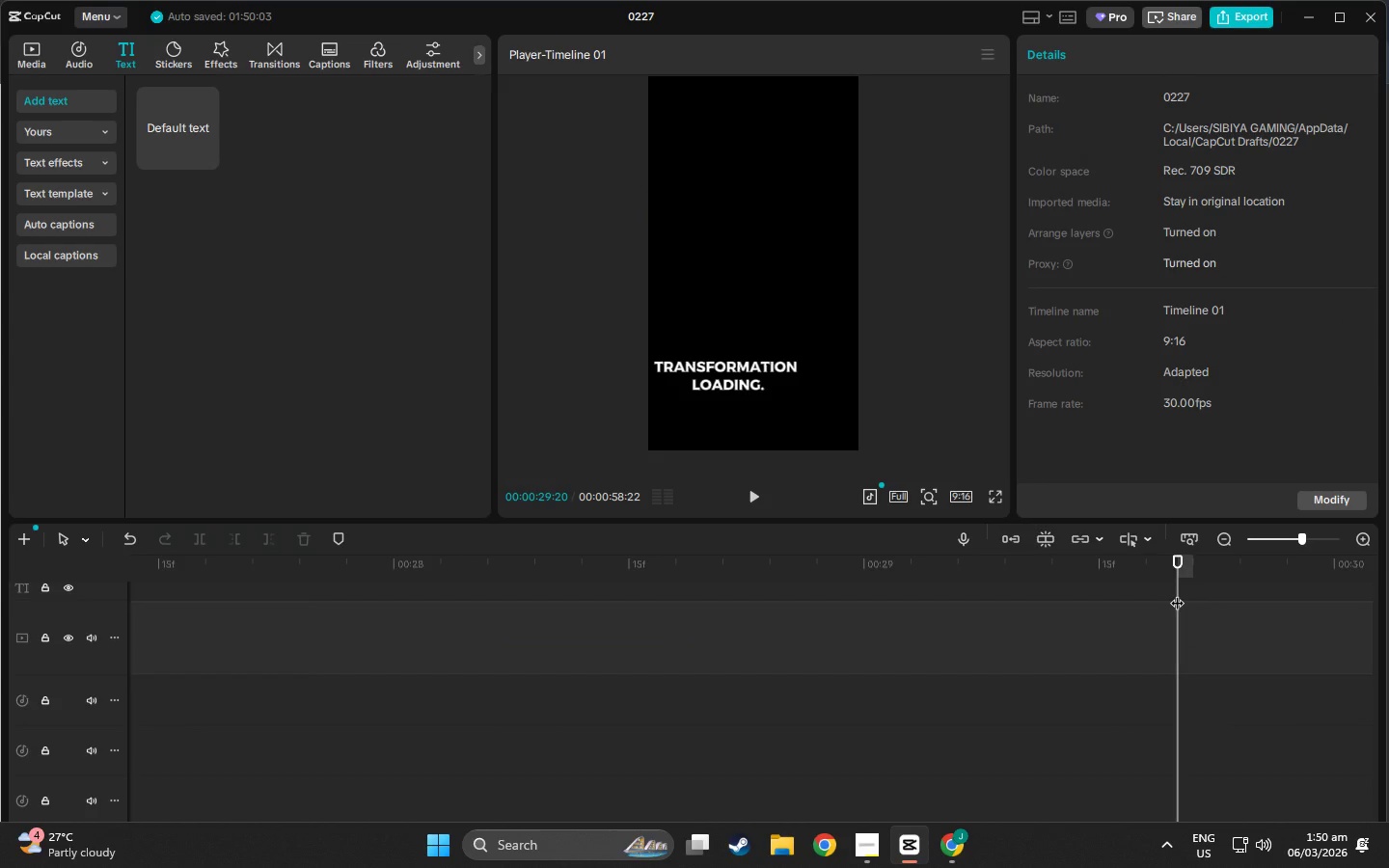 
key(Control+Z)
 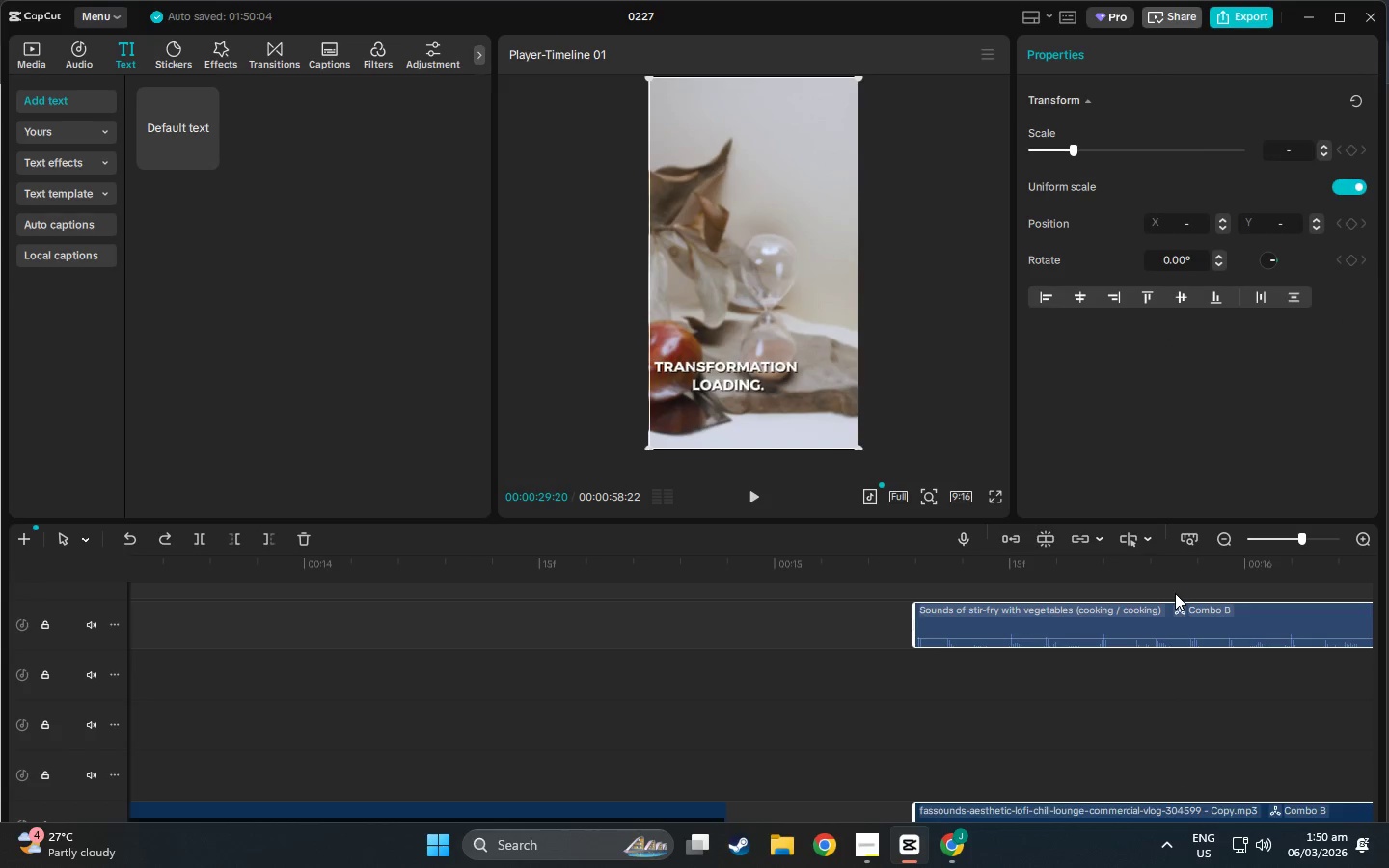 
key(Control+Z)
 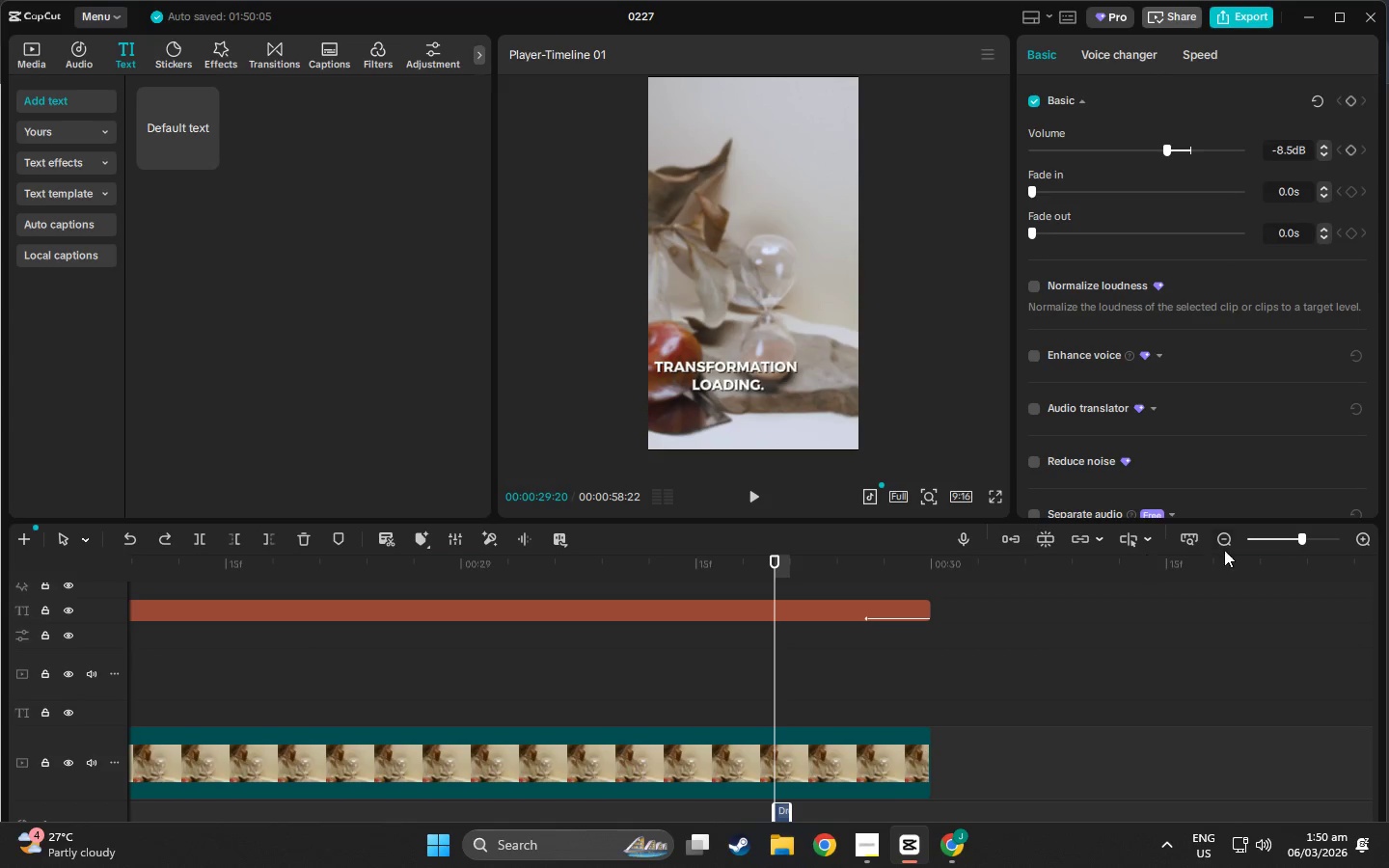 
left_click([1265, 539])
 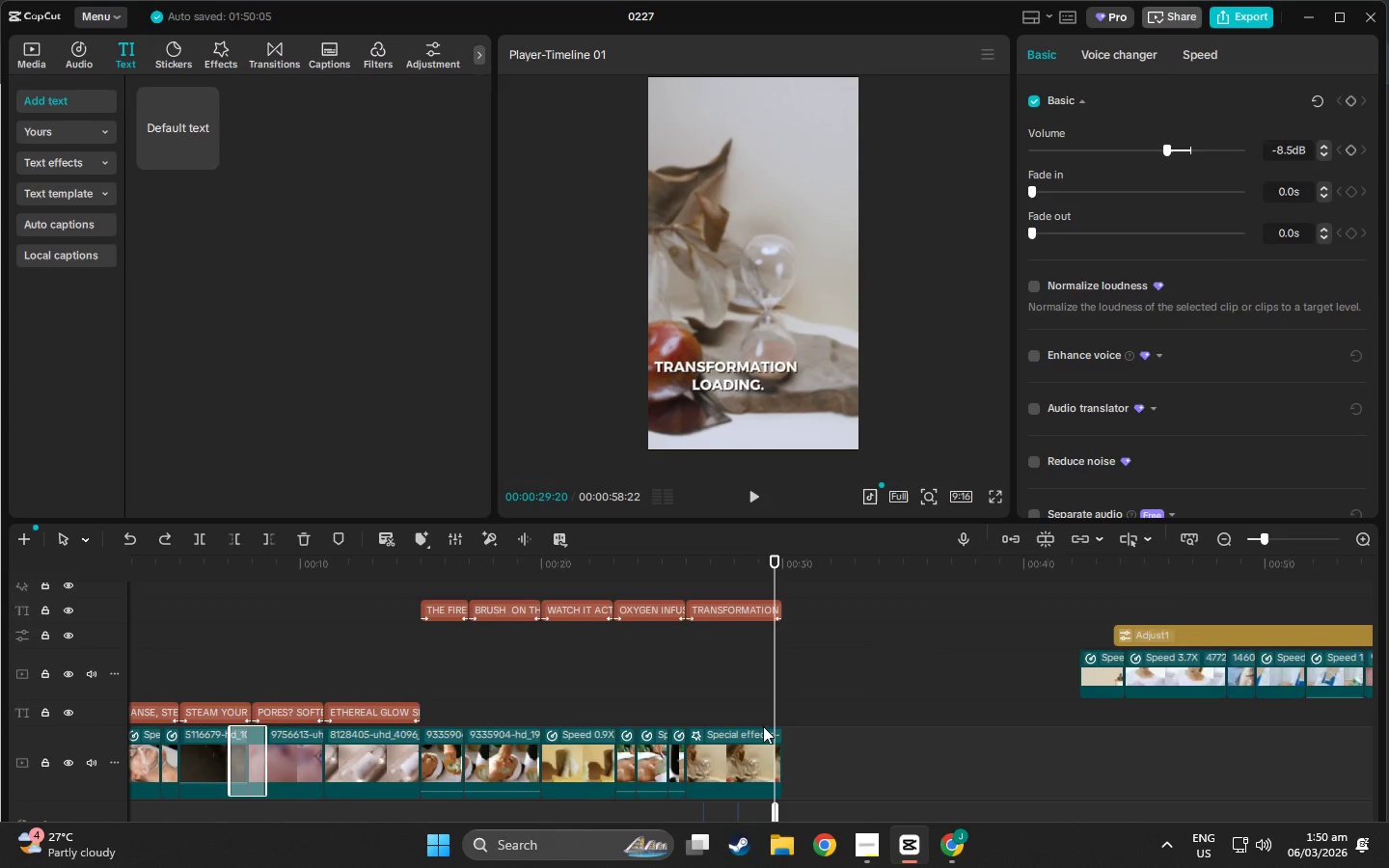 
scroll: coordinate [715, 713], scroll_direction: down, amount: 6.0
 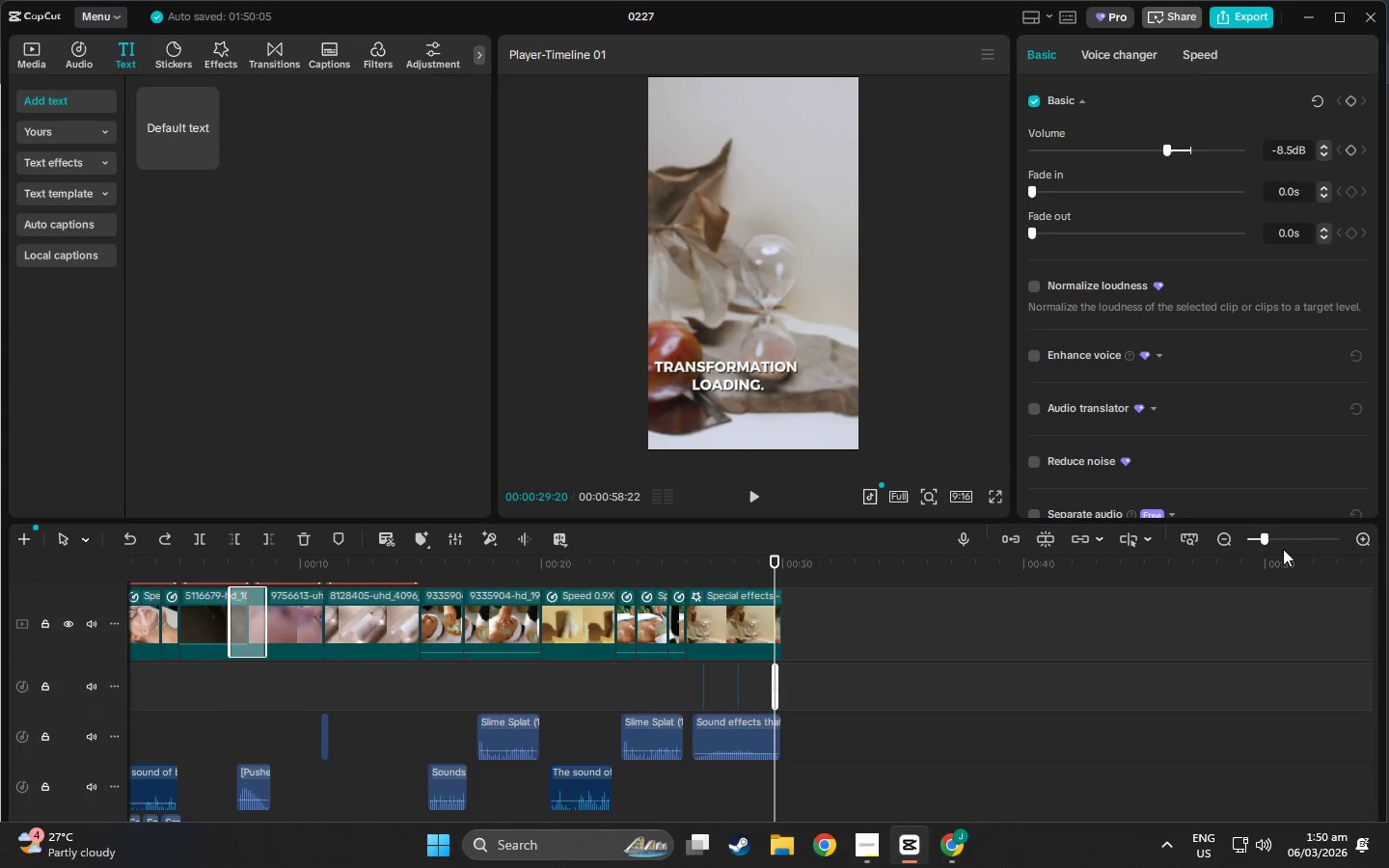 
double_click([1283, 542])
 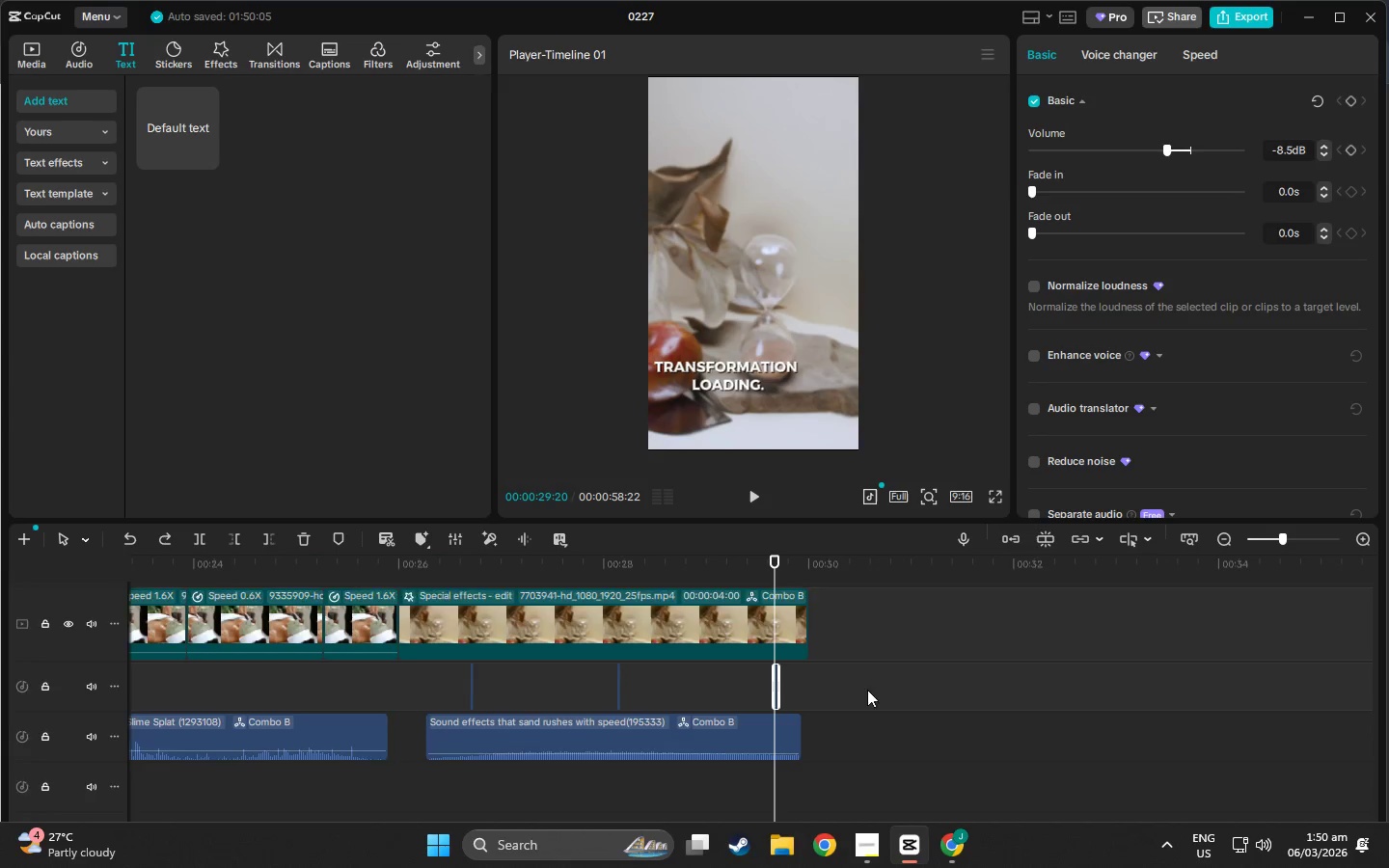 
scroll: coordinate [856, 683], scroll_direction: down, amount: 2.0
 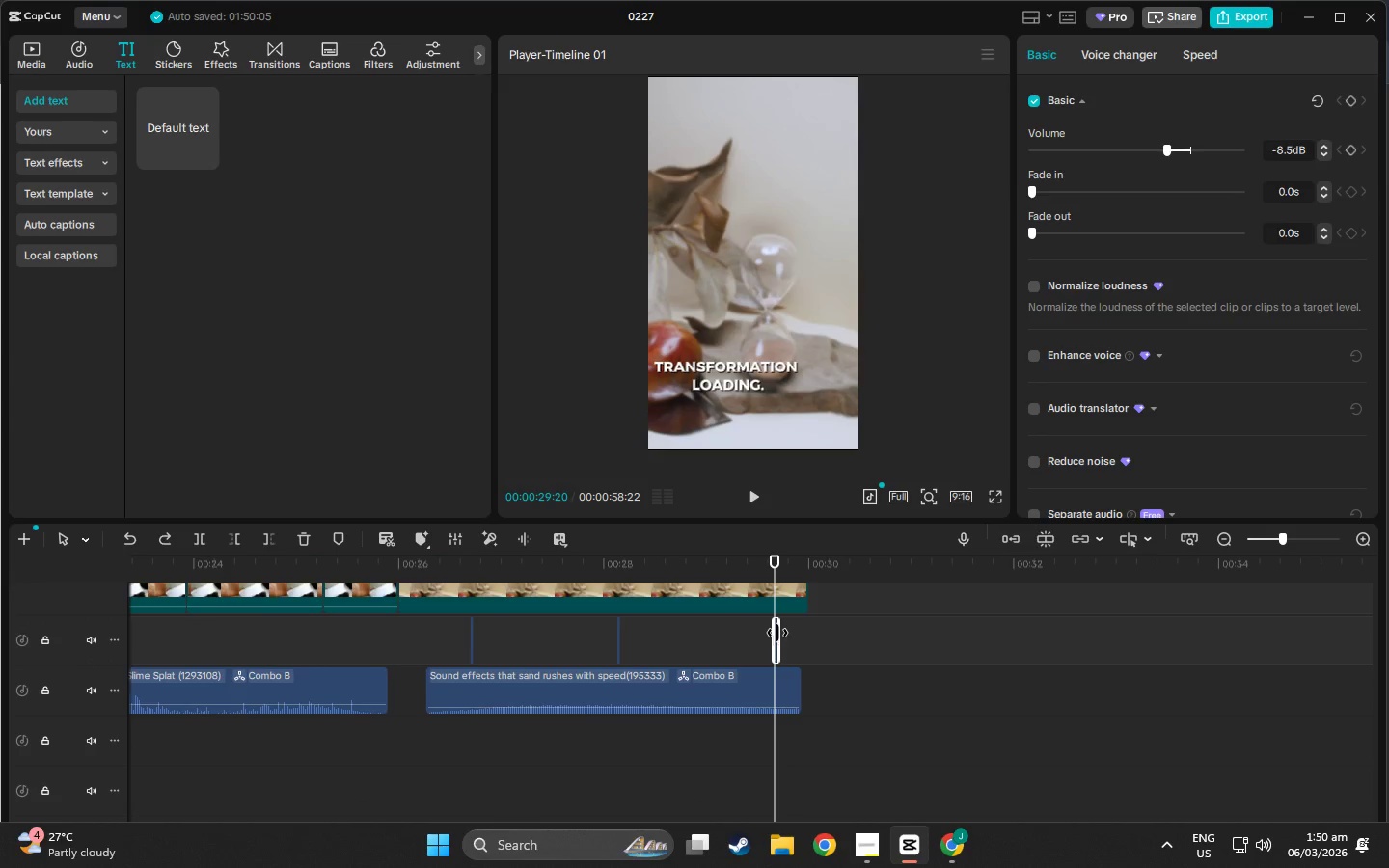 
double_click([777, 633])
 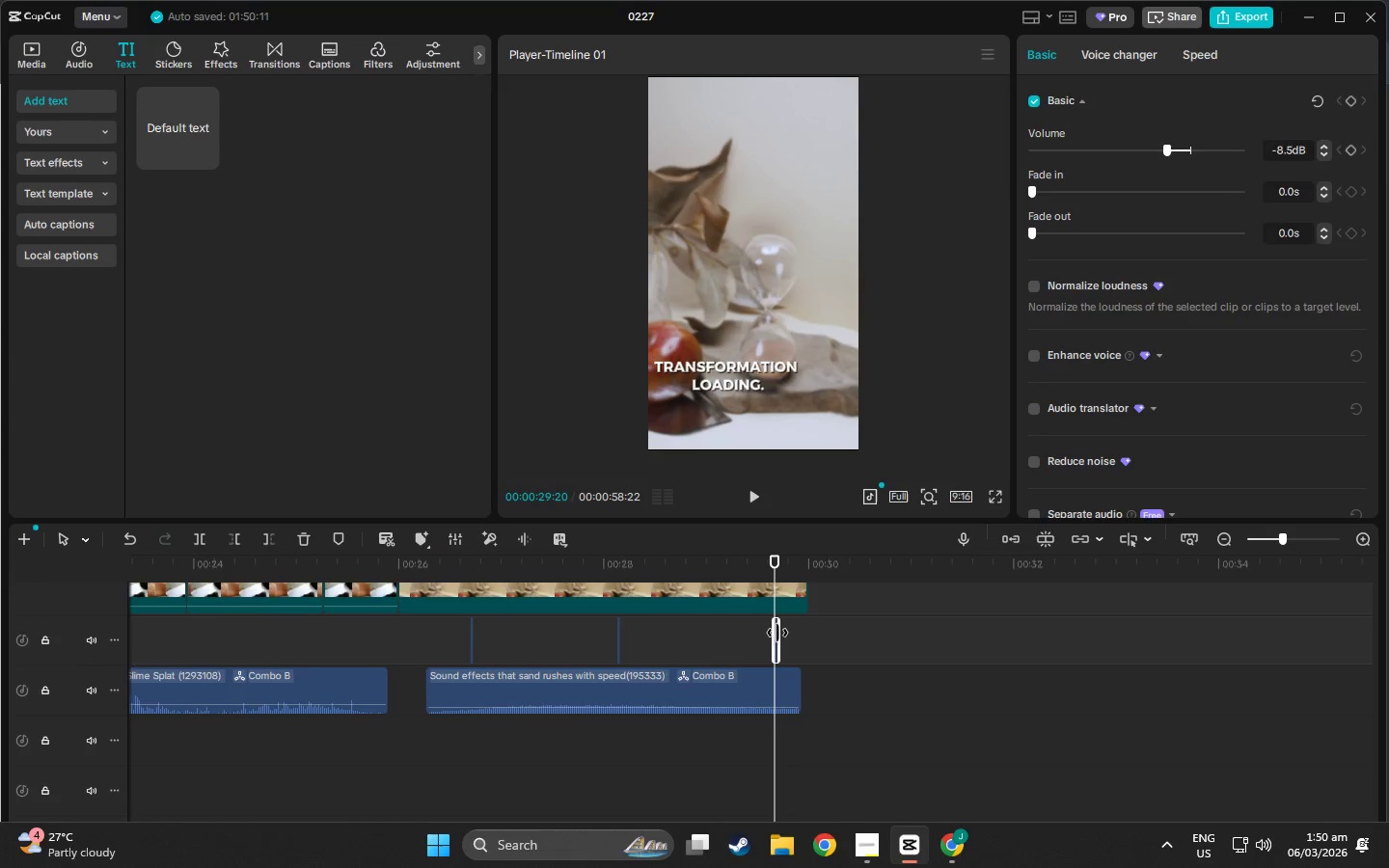 
triple_click([777, 633])
 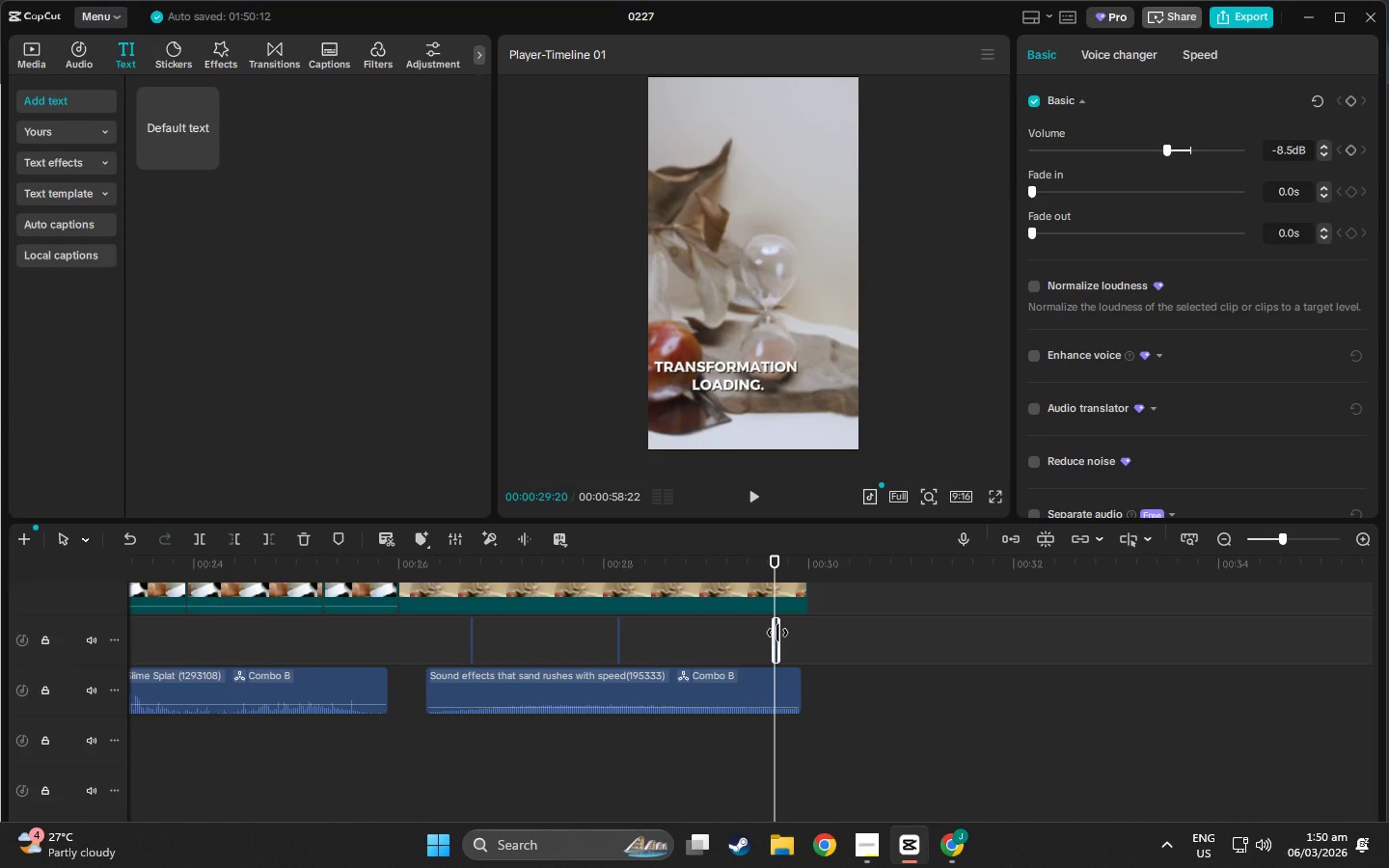 
key(Delete)
 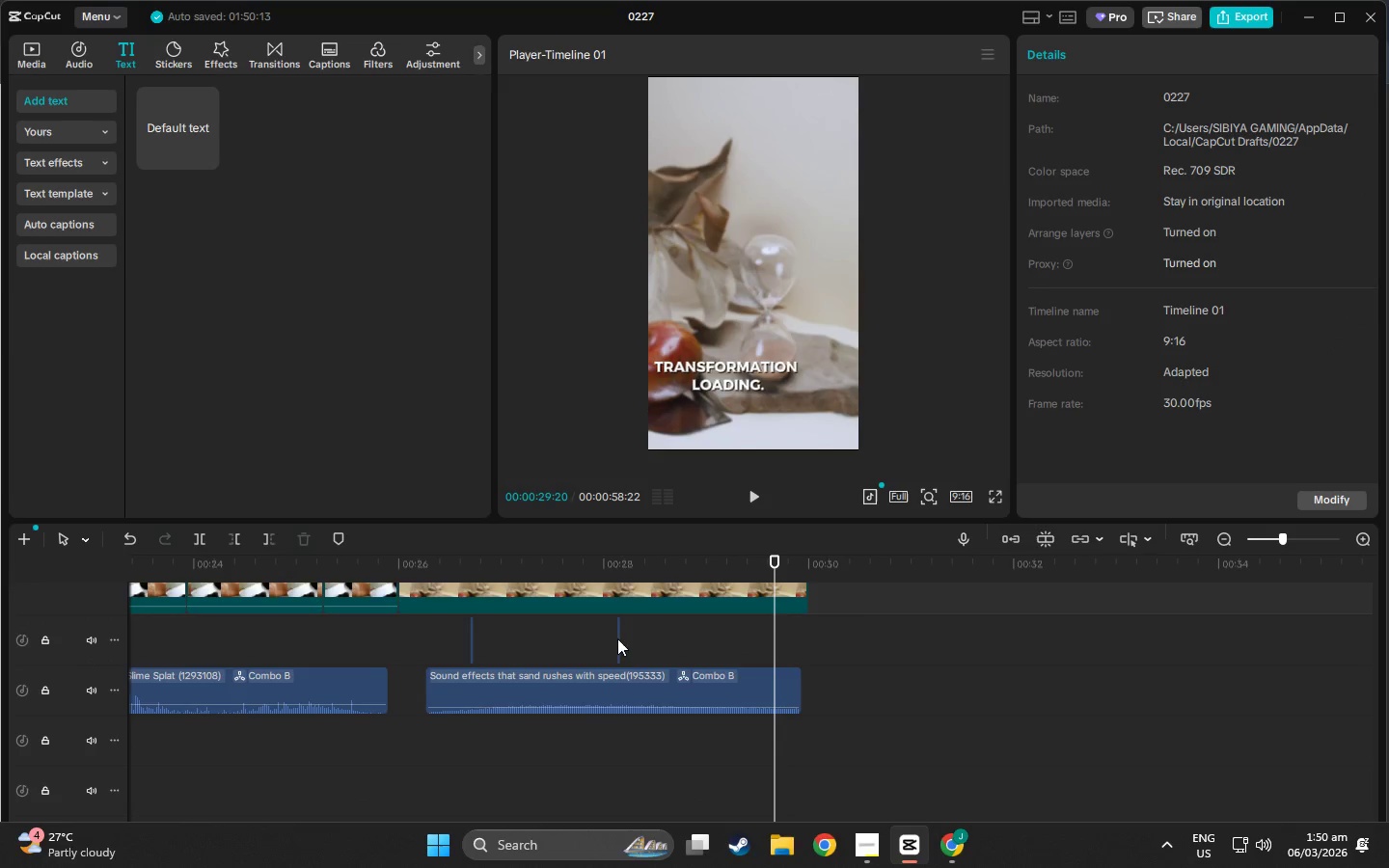 
double_click([617, 638])
 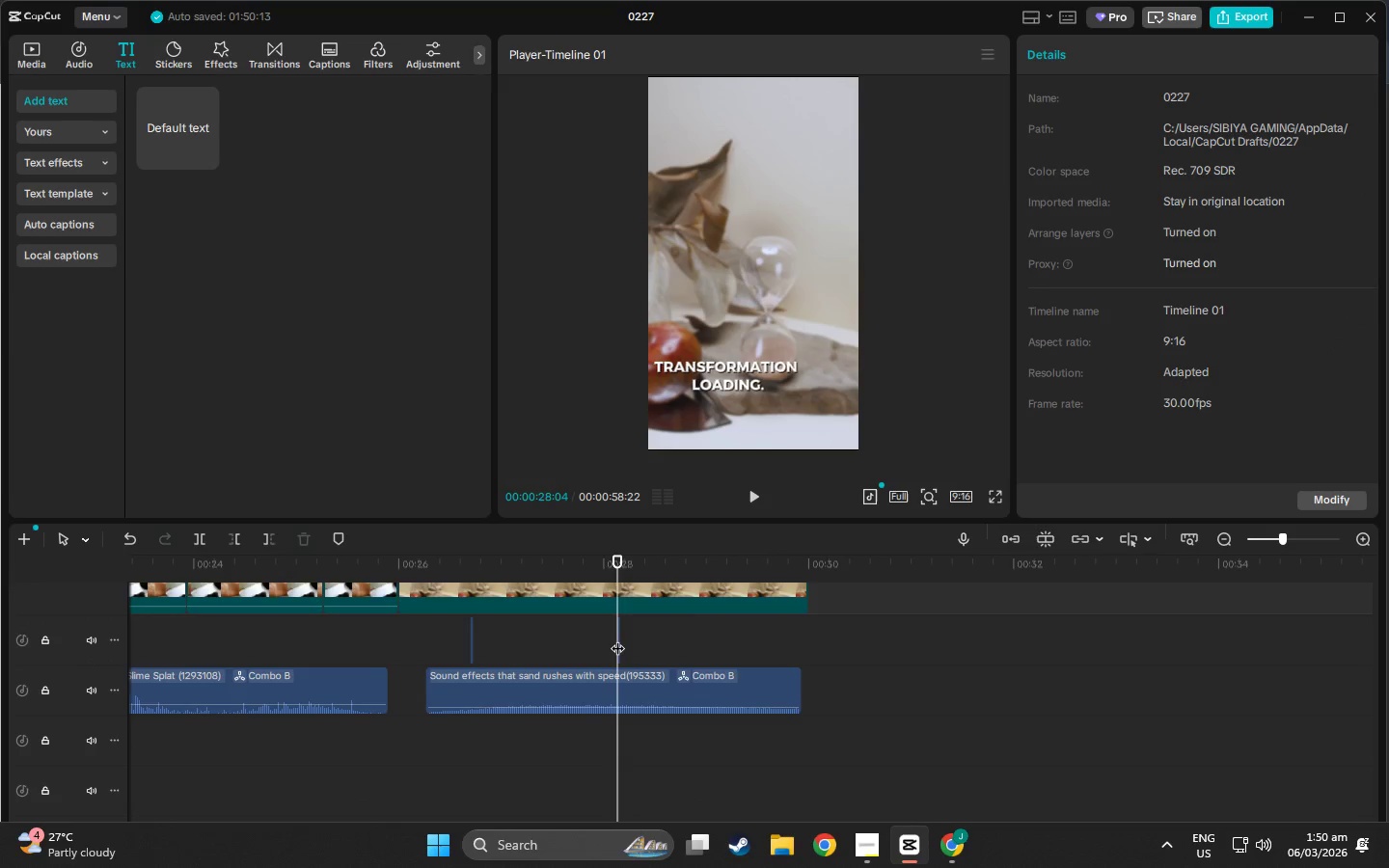 
triple_click([617, 638])
 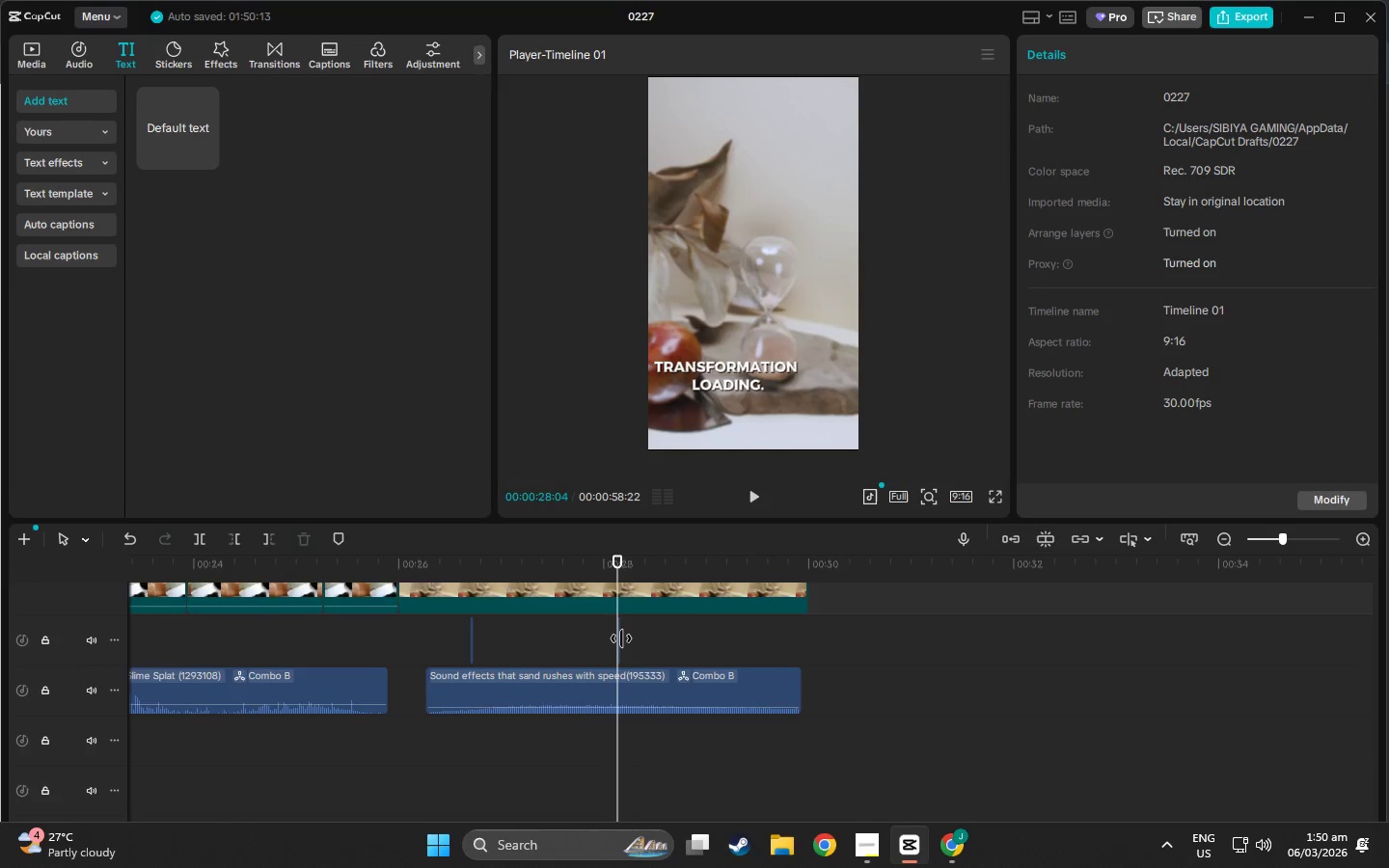 
triple_click([621, 638])
 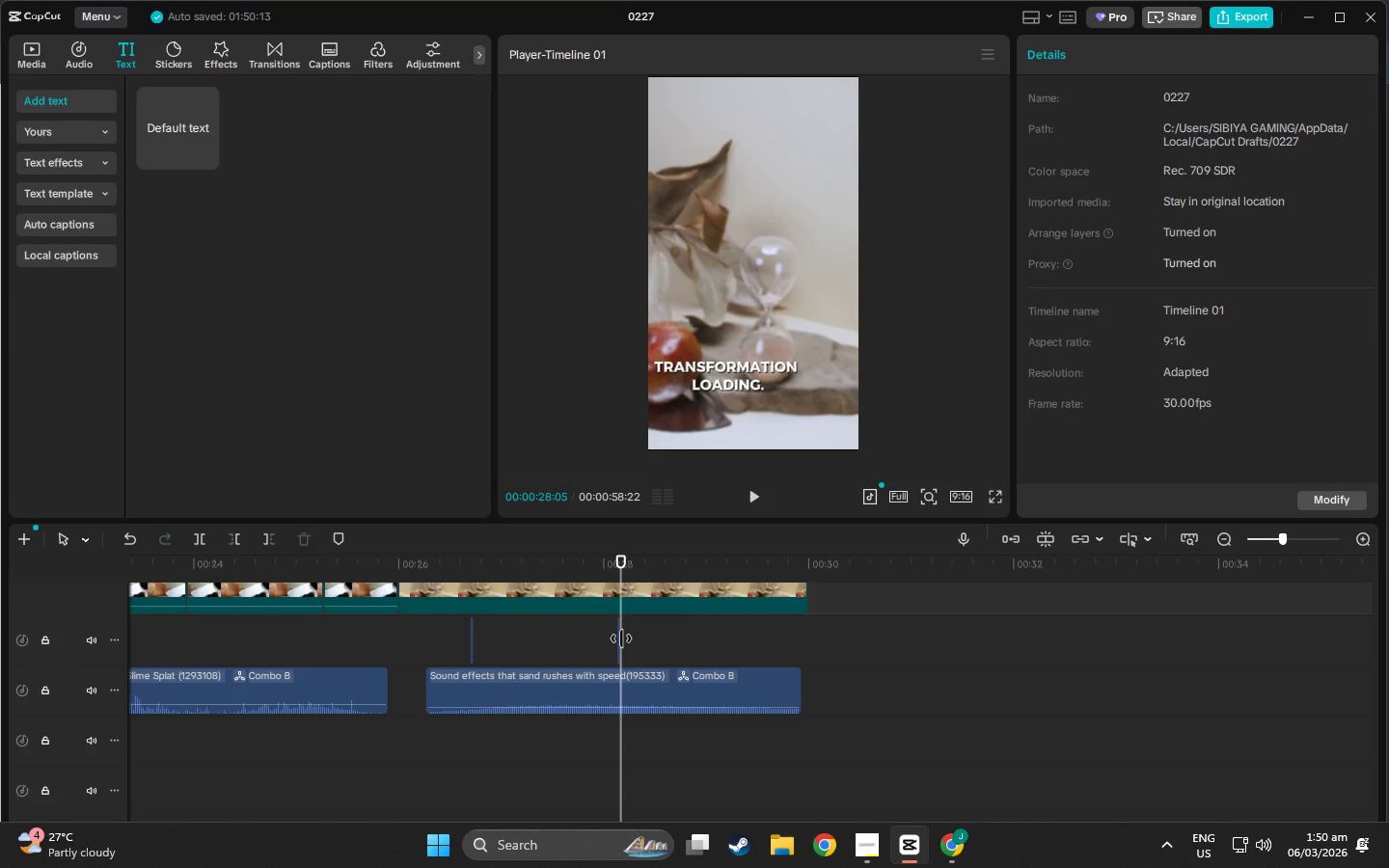 
triple_click([621, 638])
 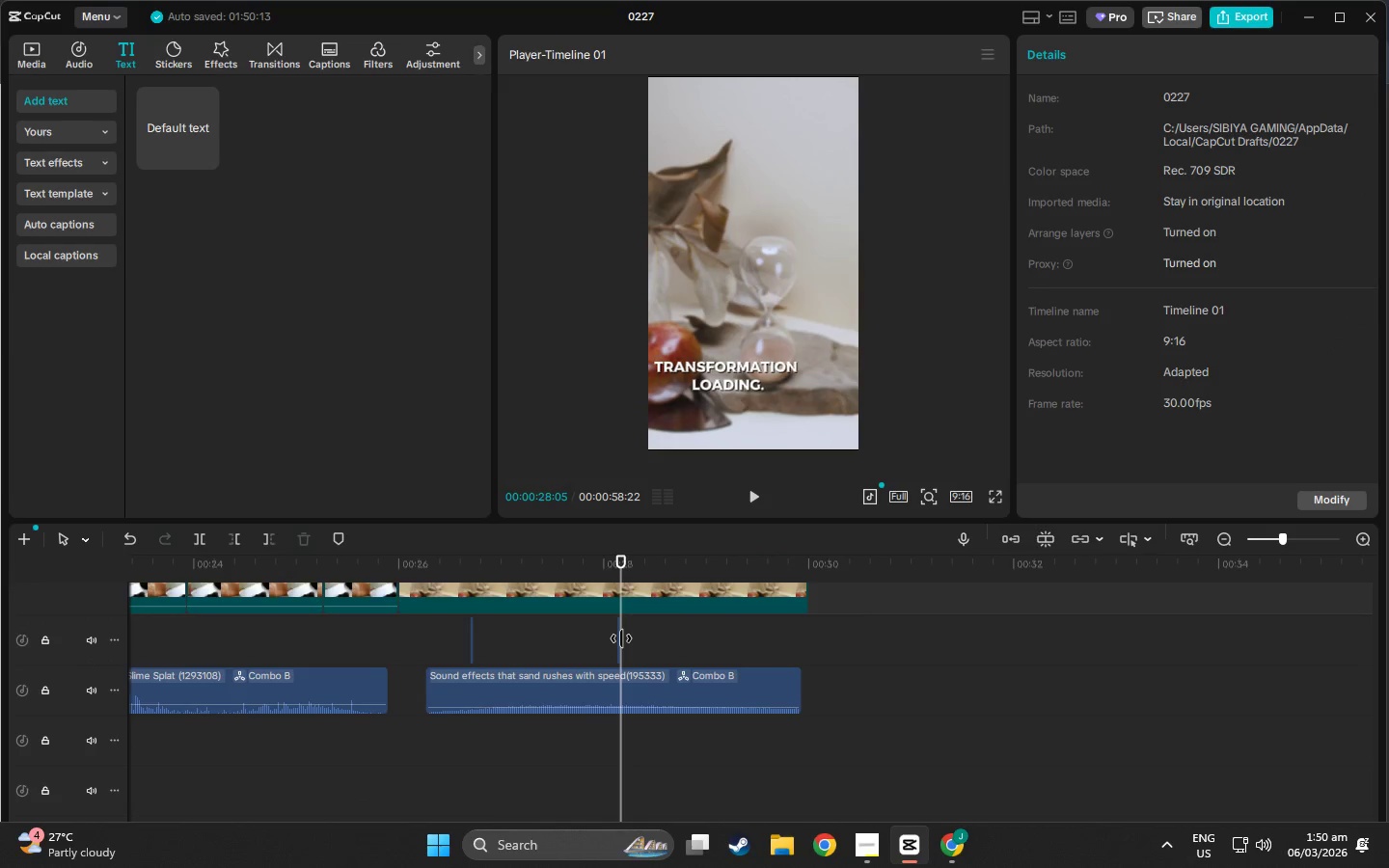 
triple_click([621, 638])
 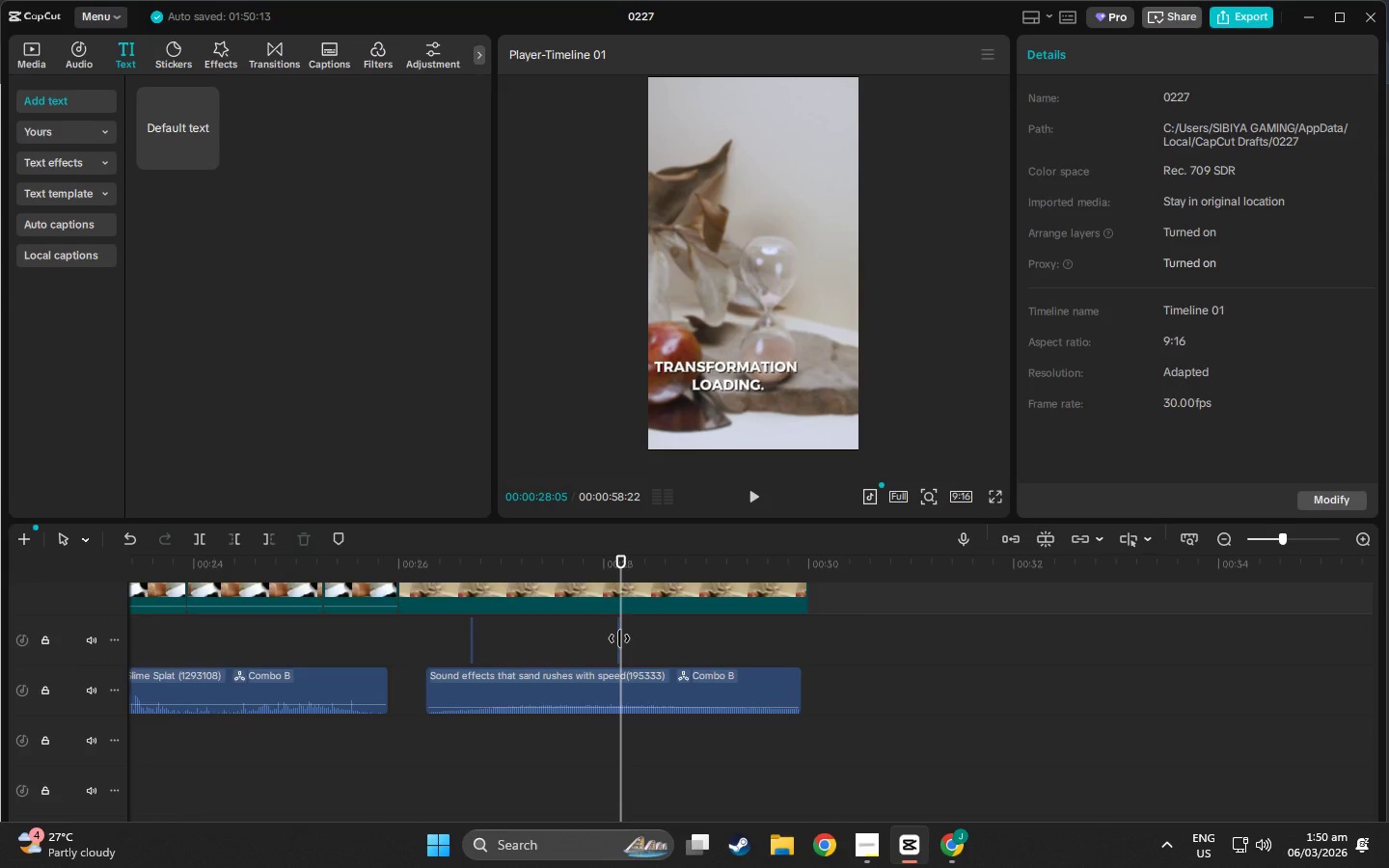 
triple_click([619, 638])
 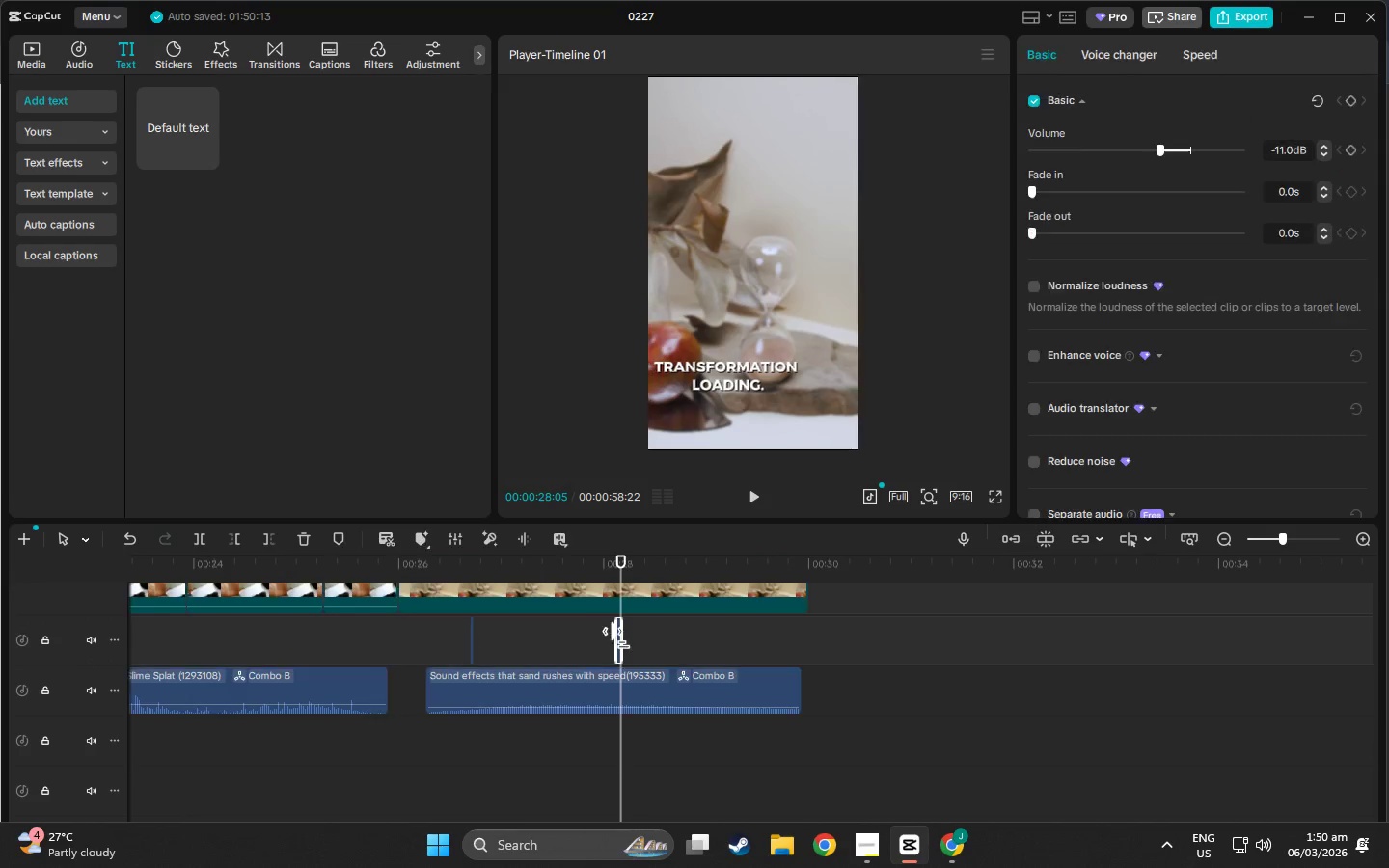 
triple_click([619, 638])
 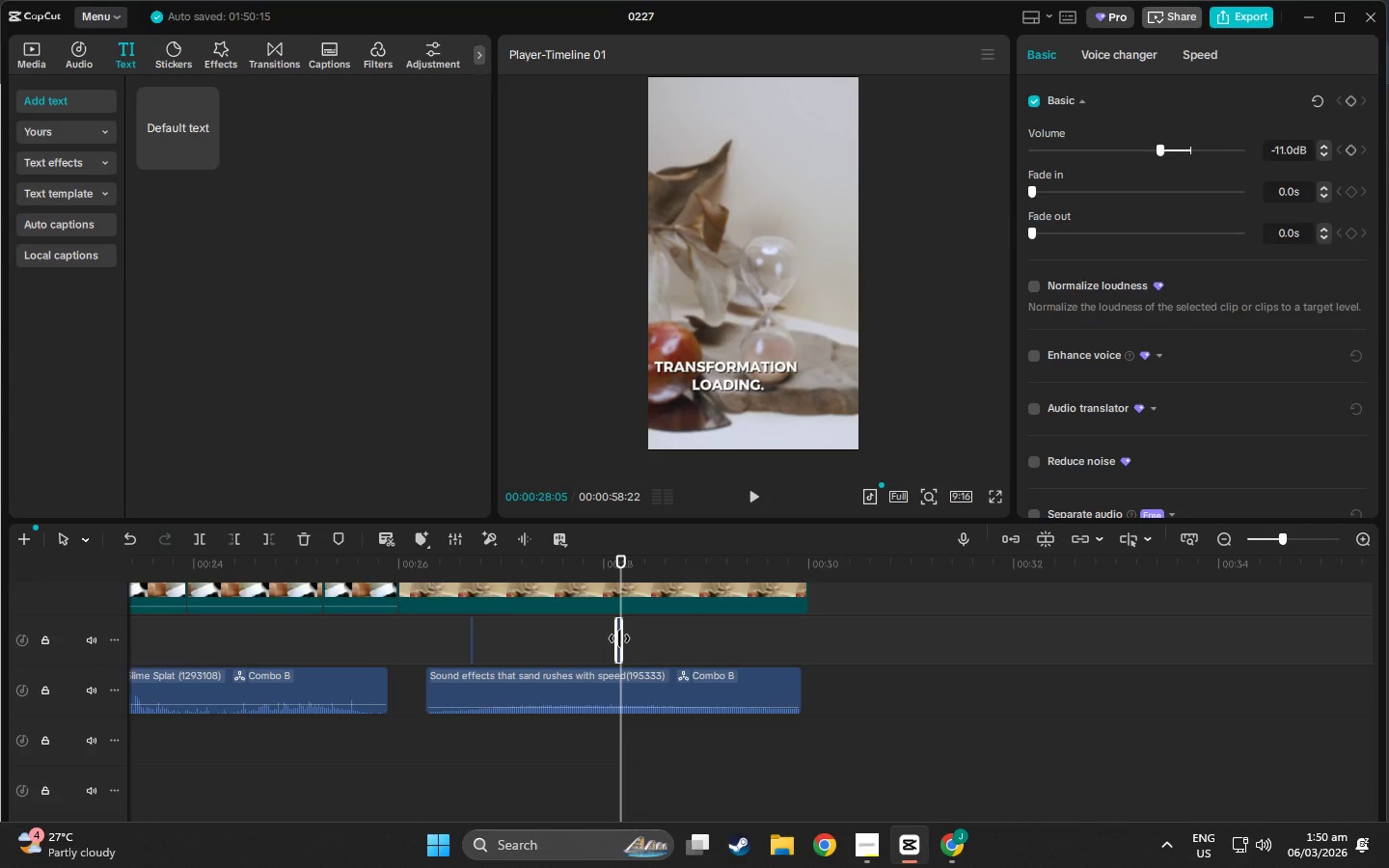 
left_click([619, 638])
 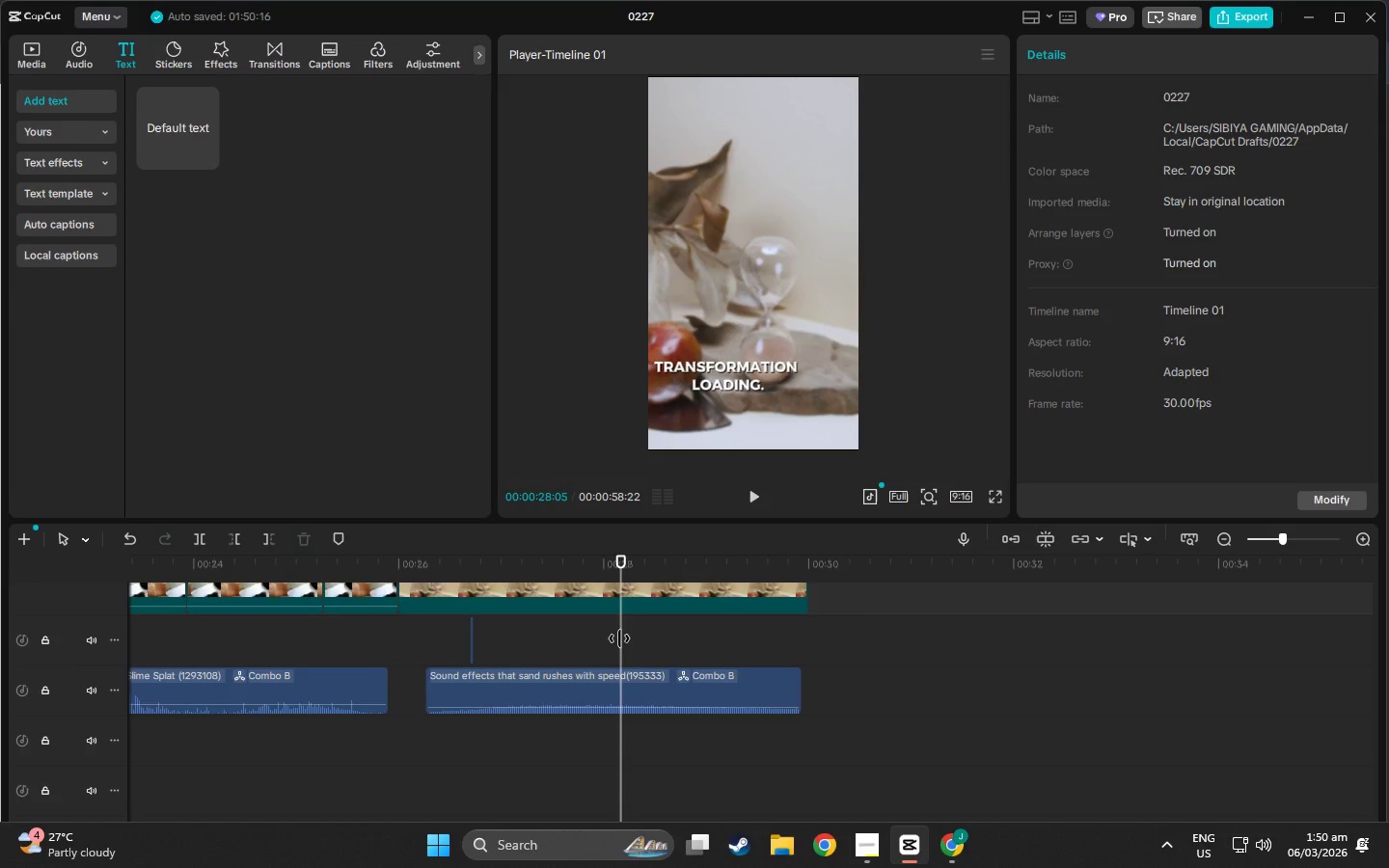 
key(Delete)
 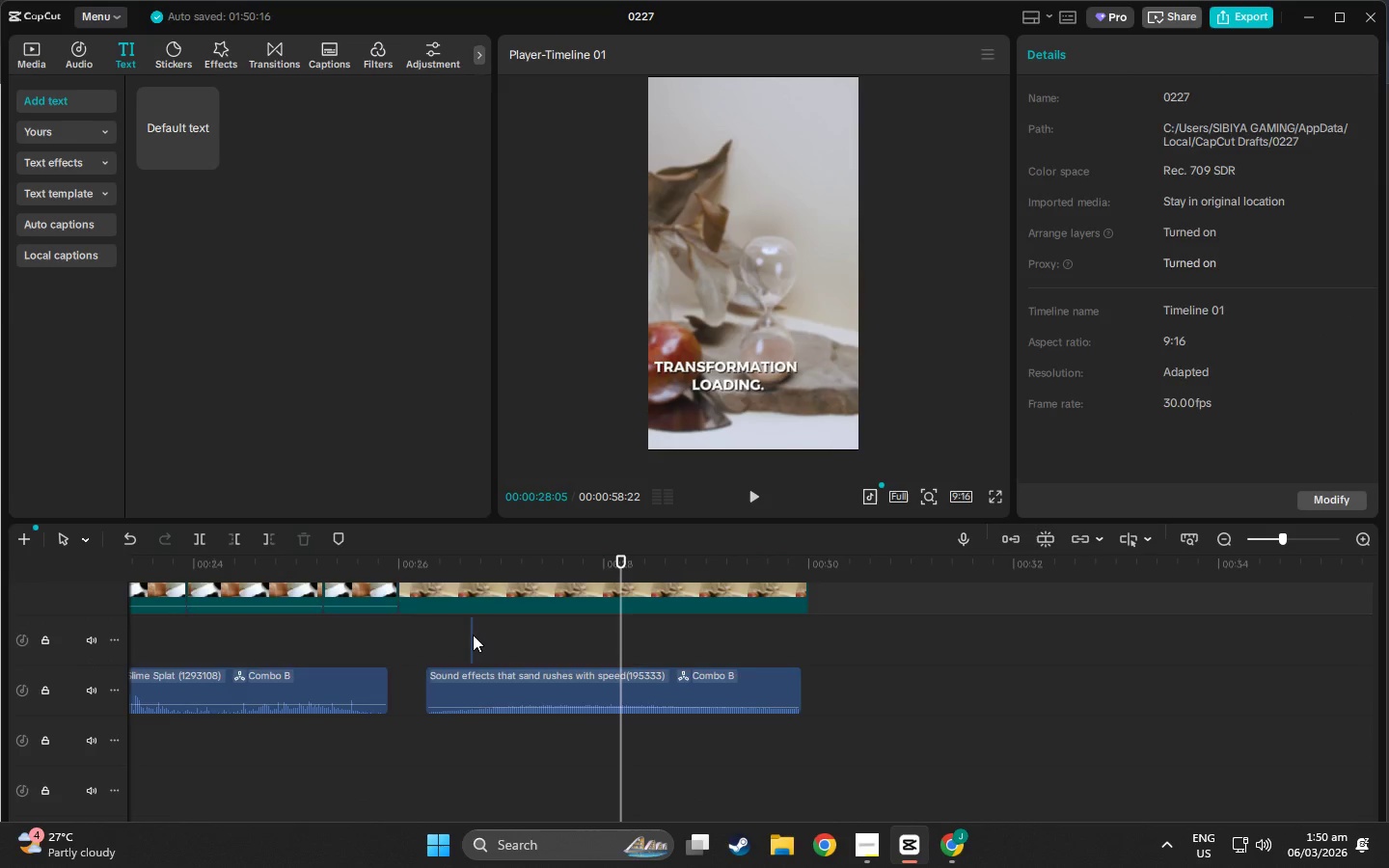 
double_click([473, 635])
 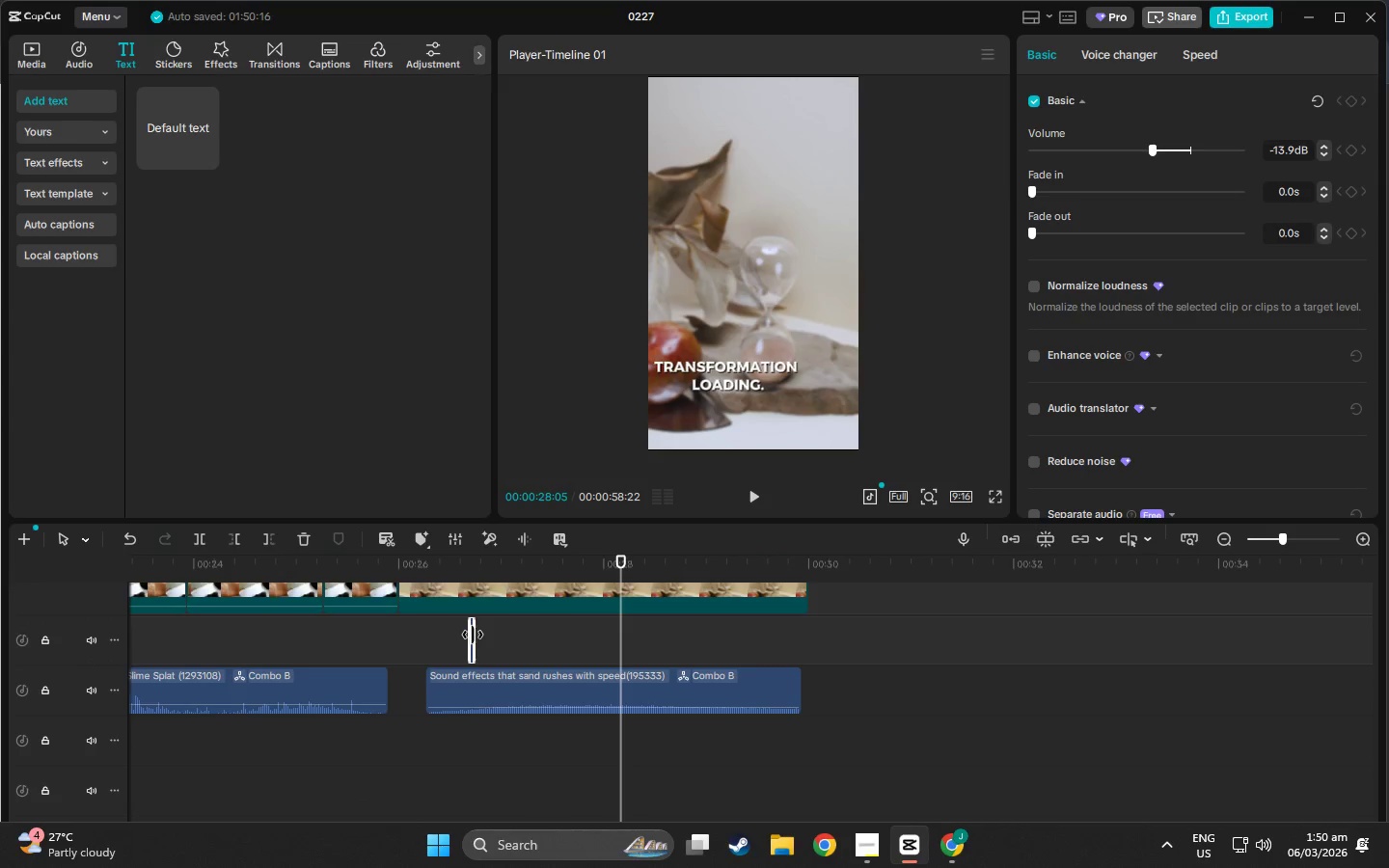 
triple_click([473, 635])
 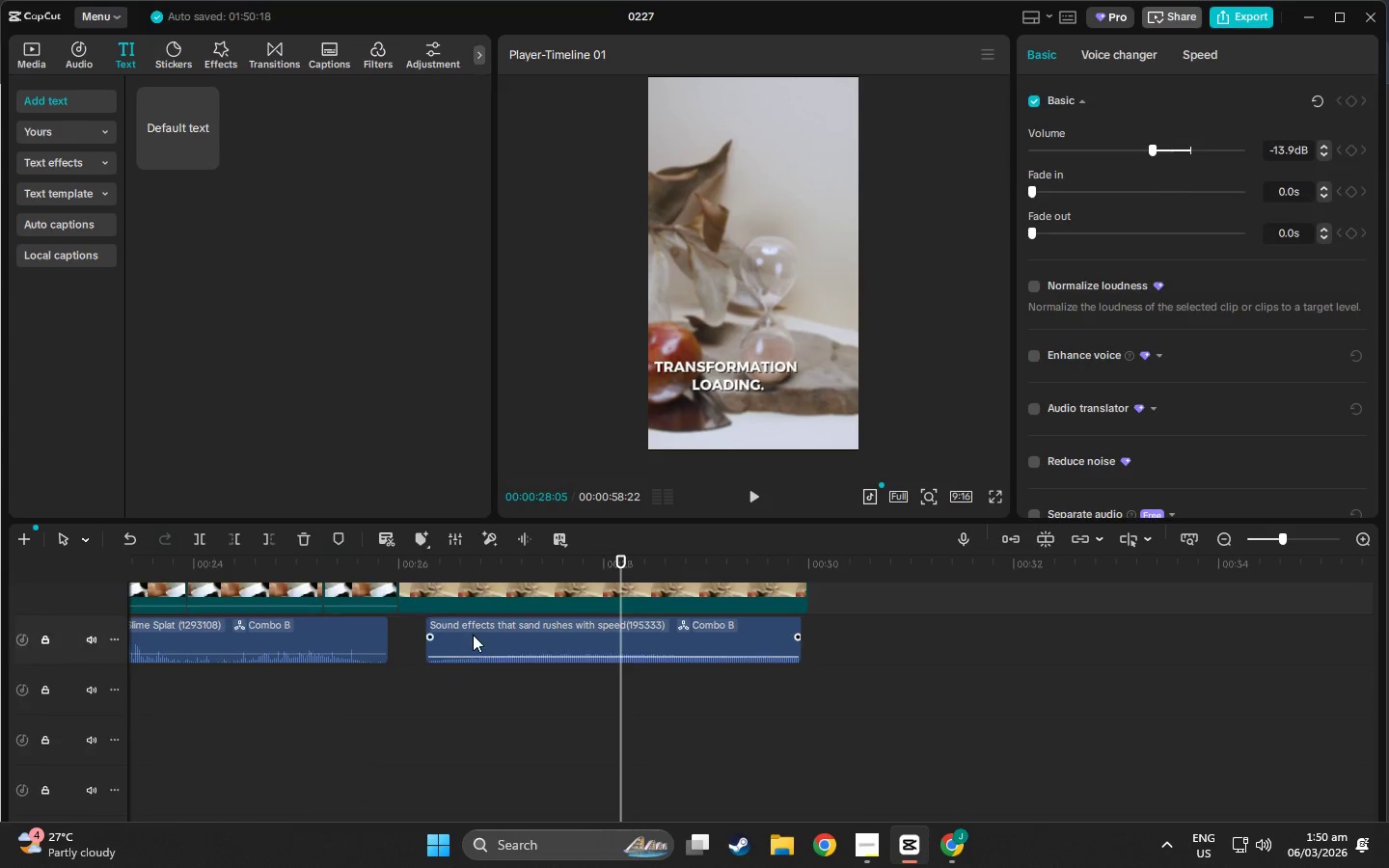 
key(Delete)
 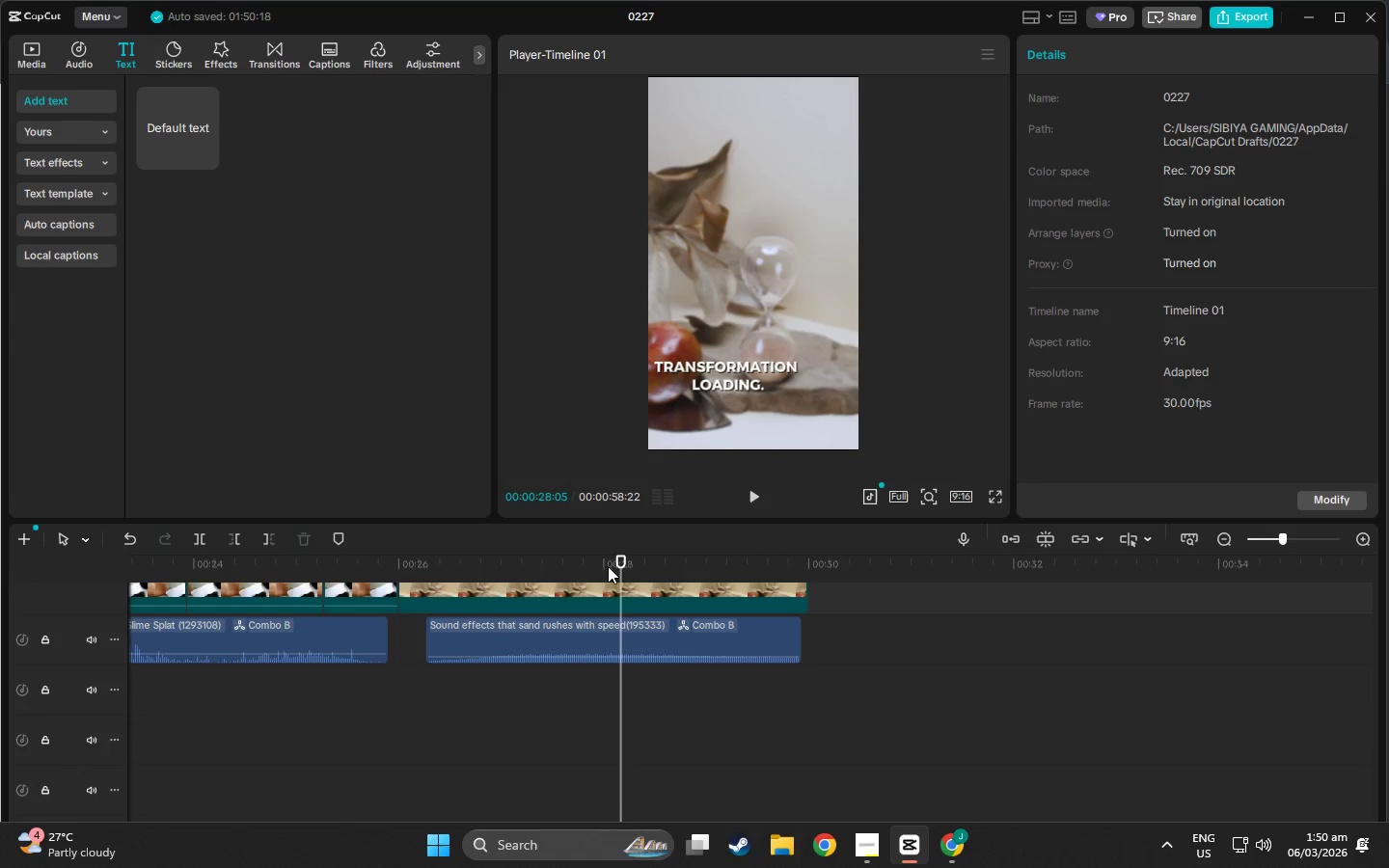 
left_click_drag(start_coordinate=[621, 566], to_coordinate=[507, 641])
 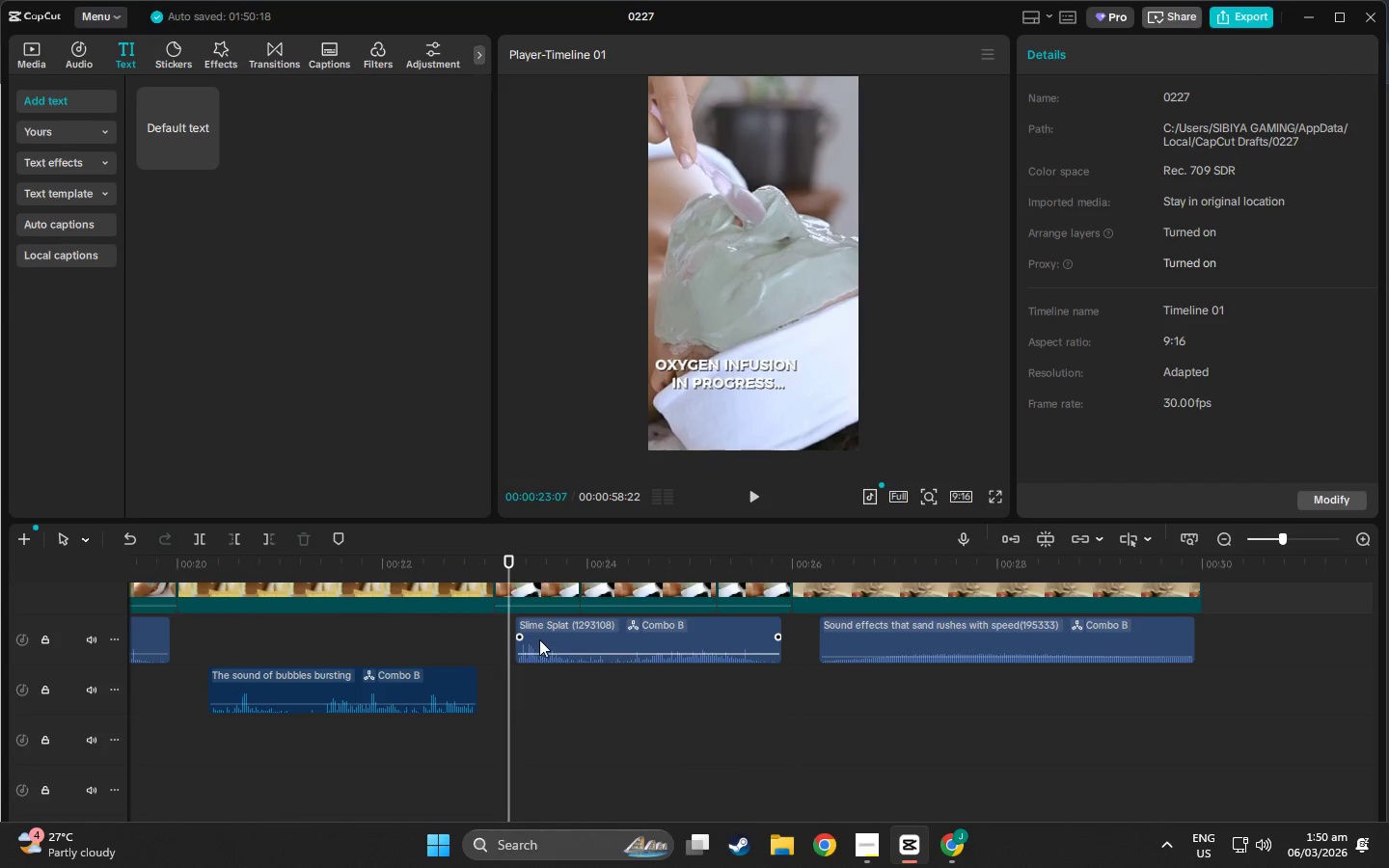 
left_click([539, 639])
 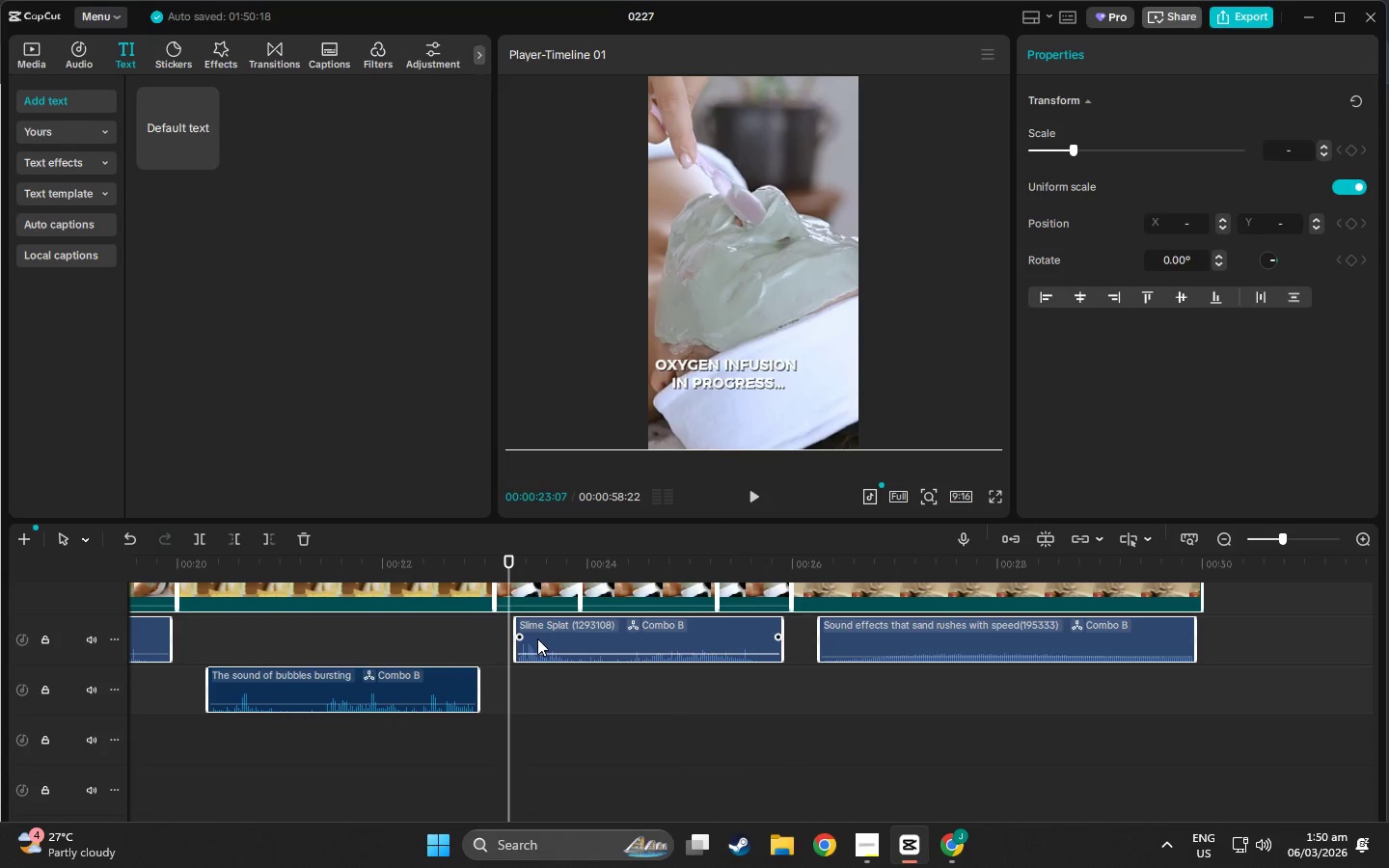 
double_click([537, 638])
 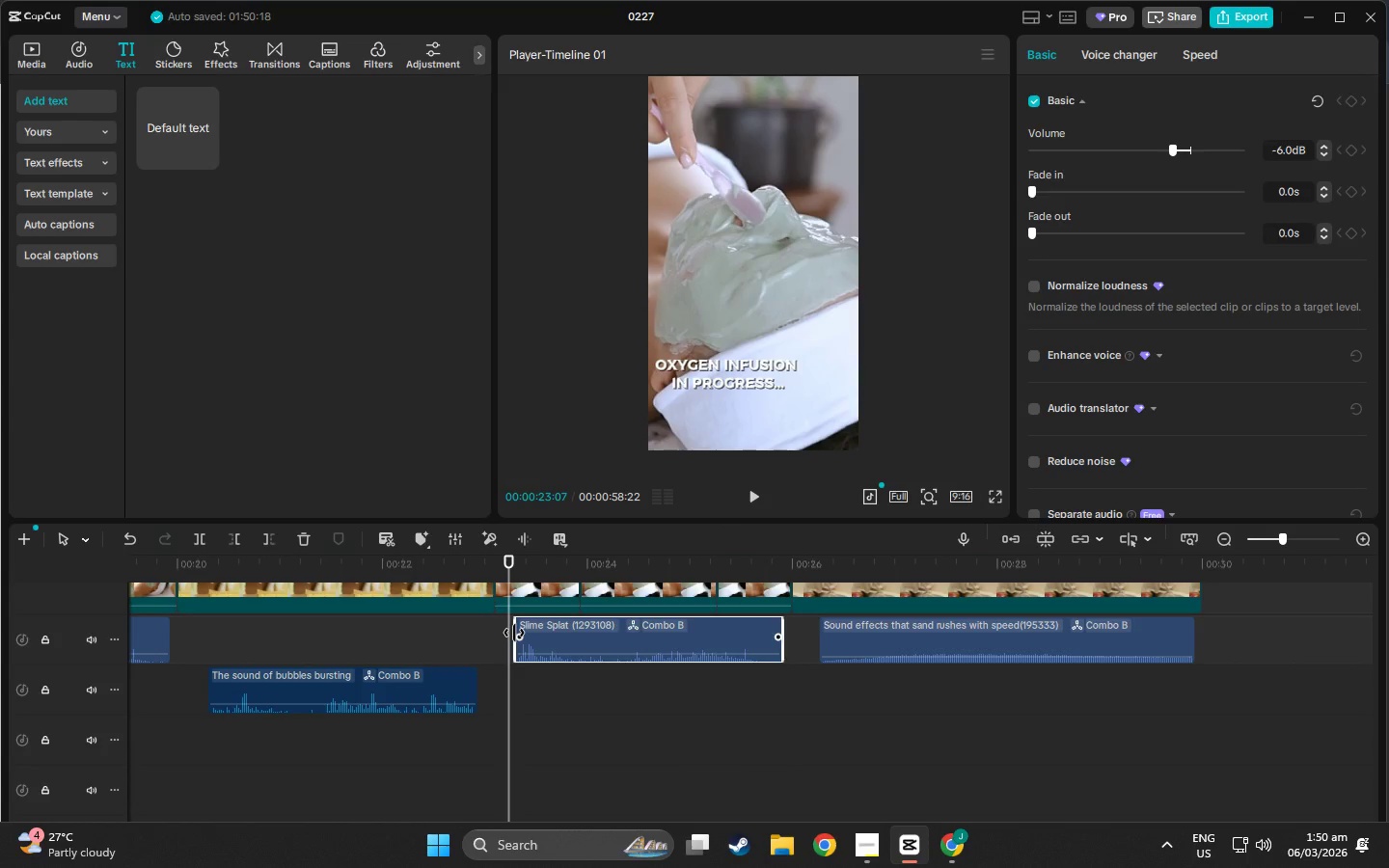 
left_click_drag(start_coordinate=[514, 633], to_coordinate=[499, 636])
 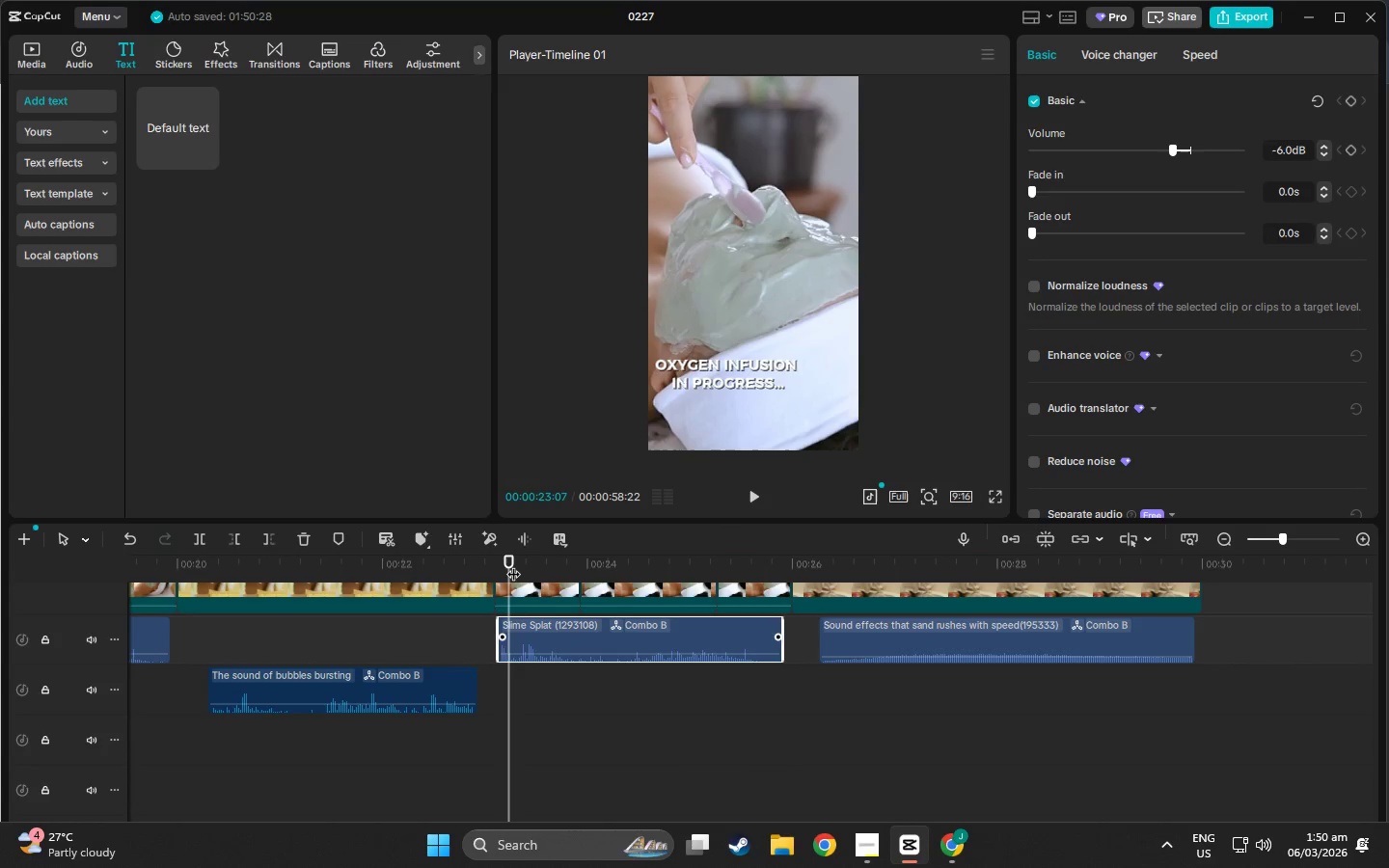 
left_click_drag(start_coordinate=[511, 563], to_coordinate=[247, 599])
 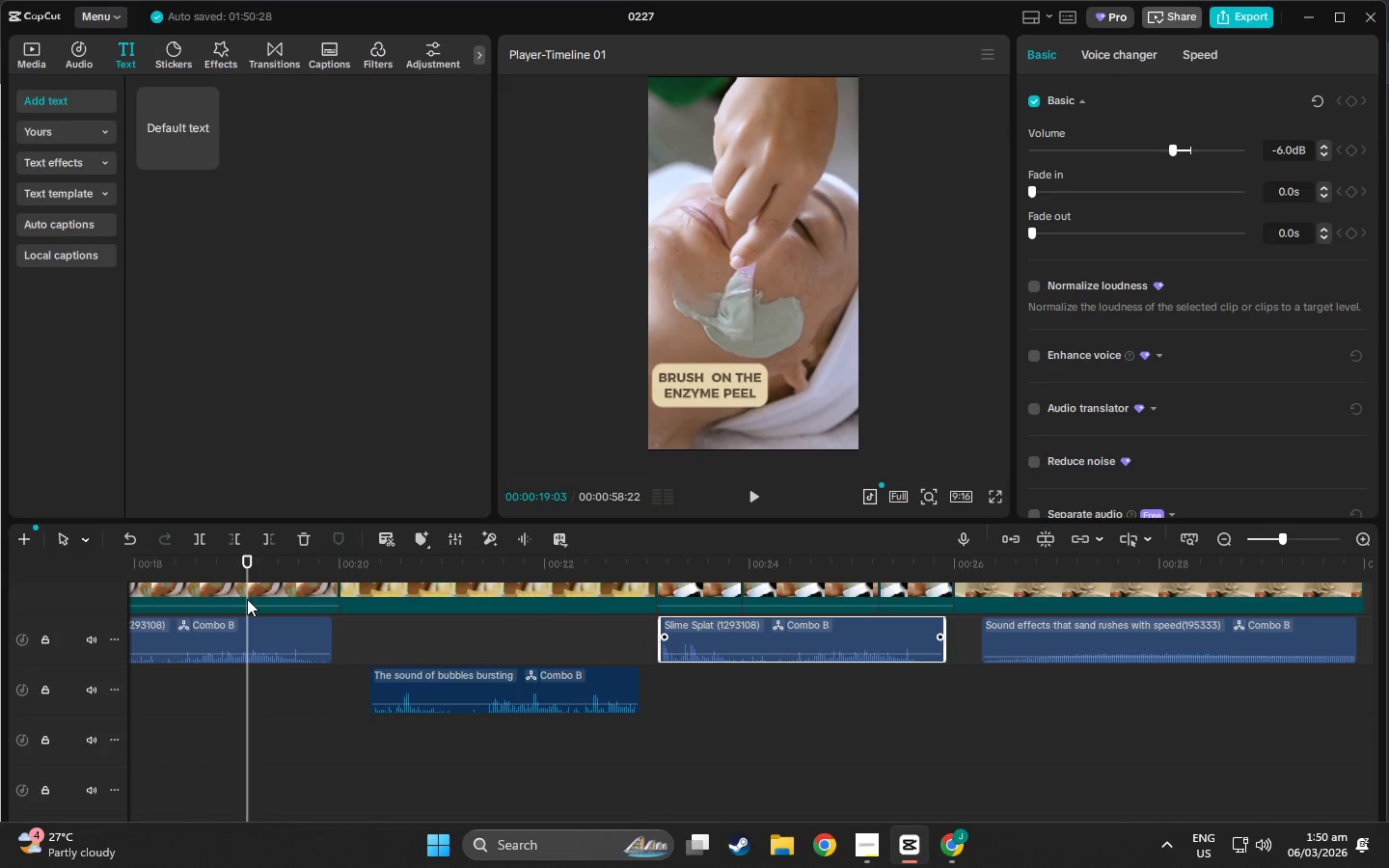 
left_click([247, 599])
 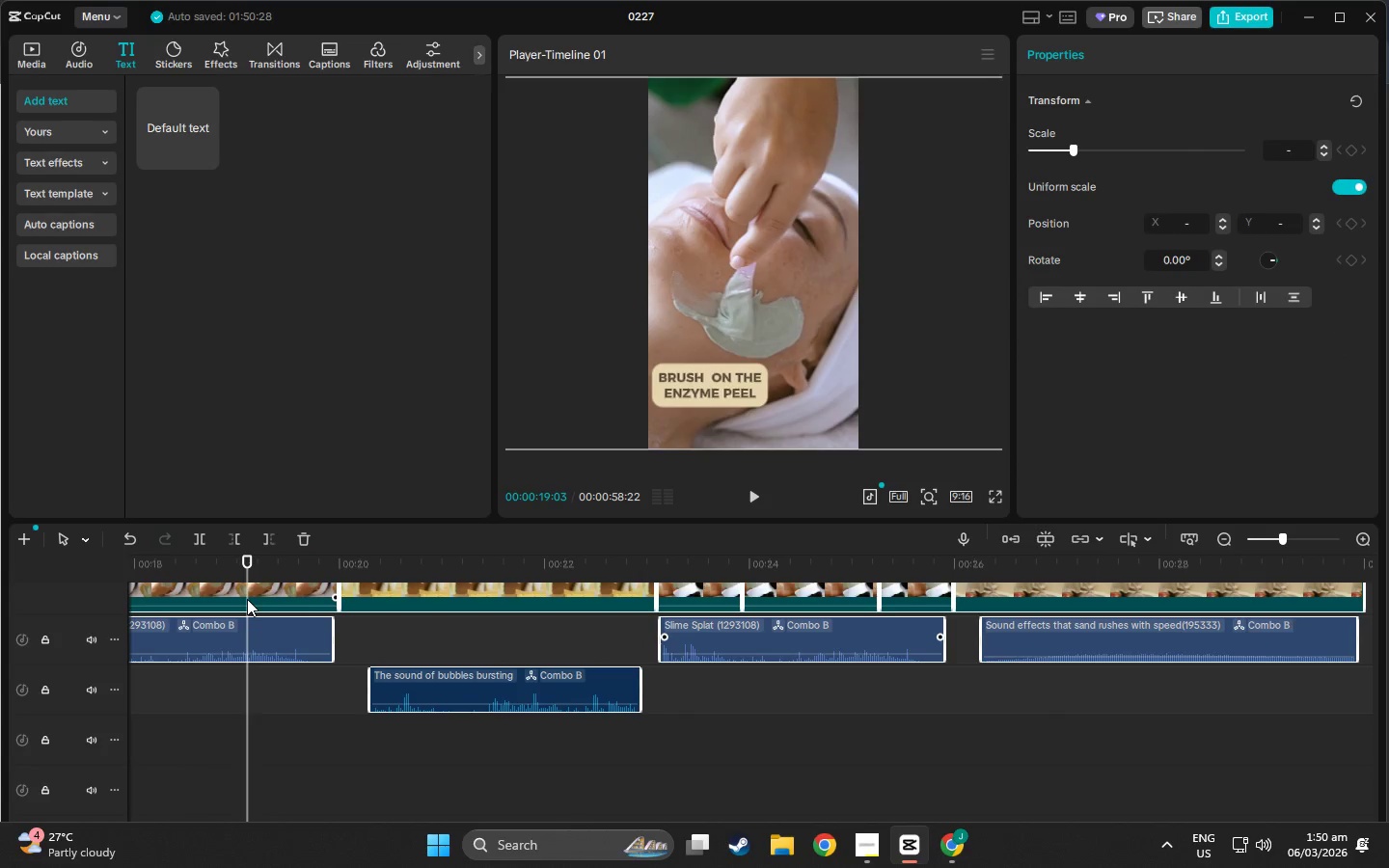 
key(Space)
 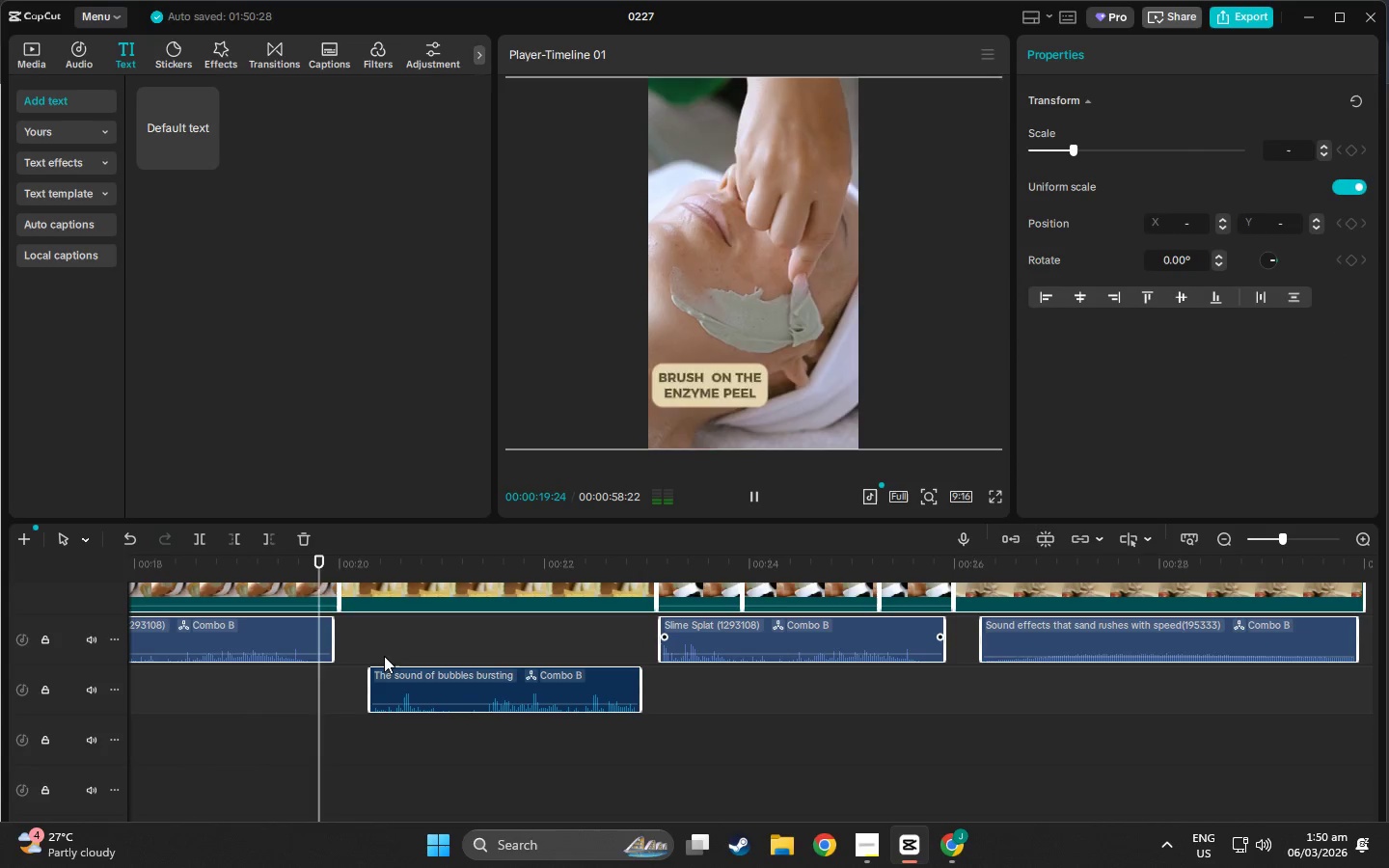 
key(Space)
 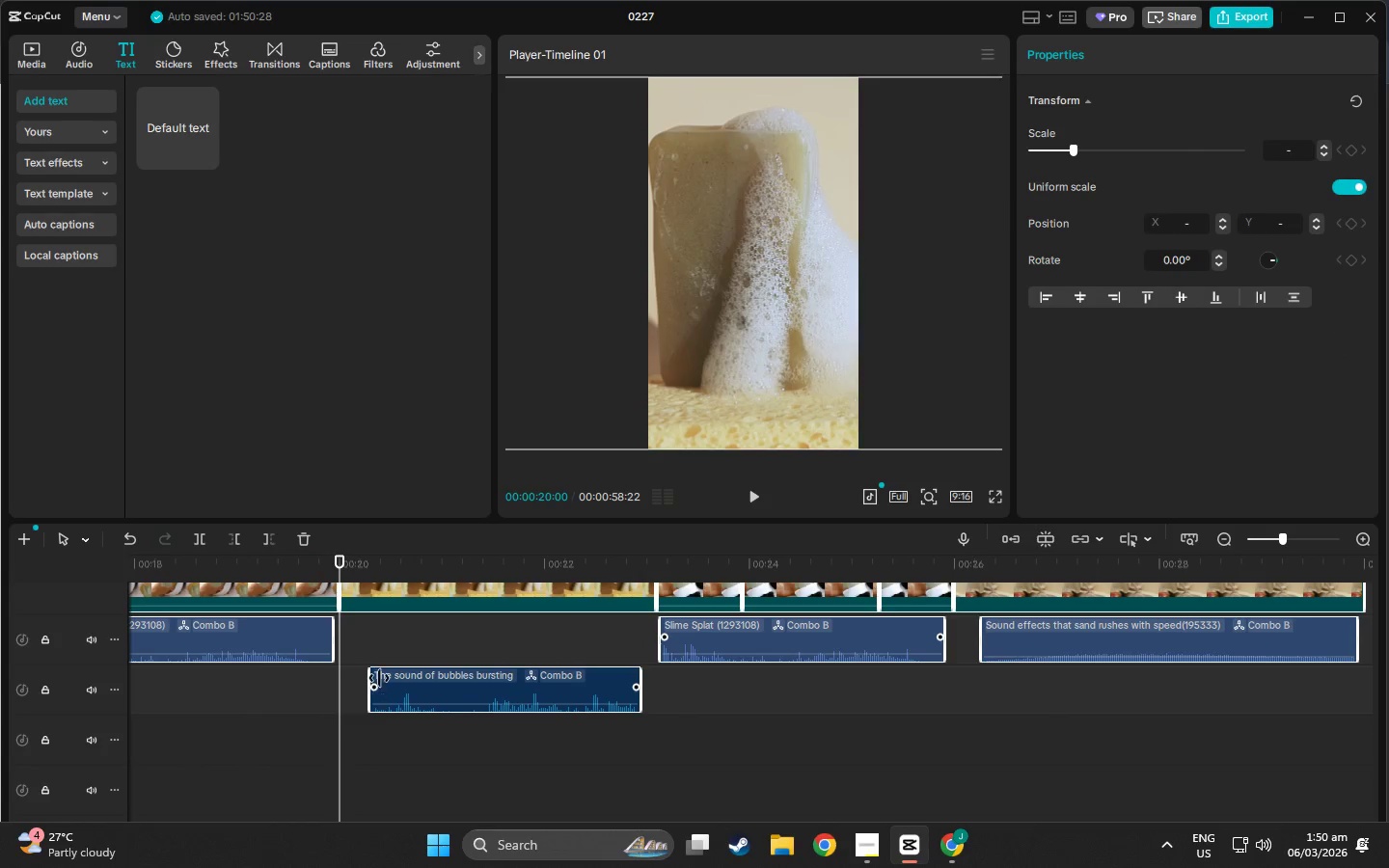 
double_click([379, 678])
 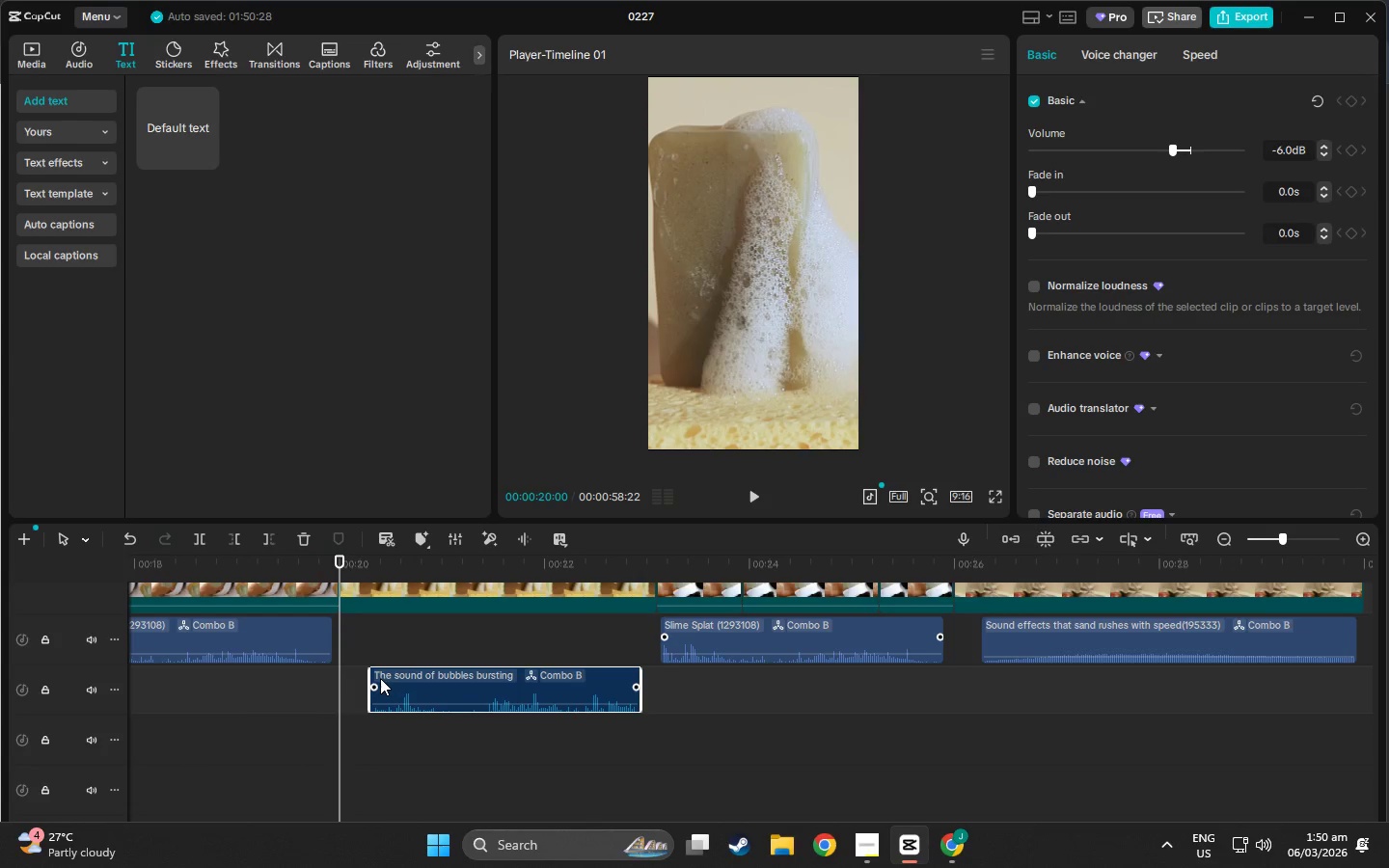 
left_click_drag(start_coordinate=[384, 678], to_coordinate=[355, 678])
 